 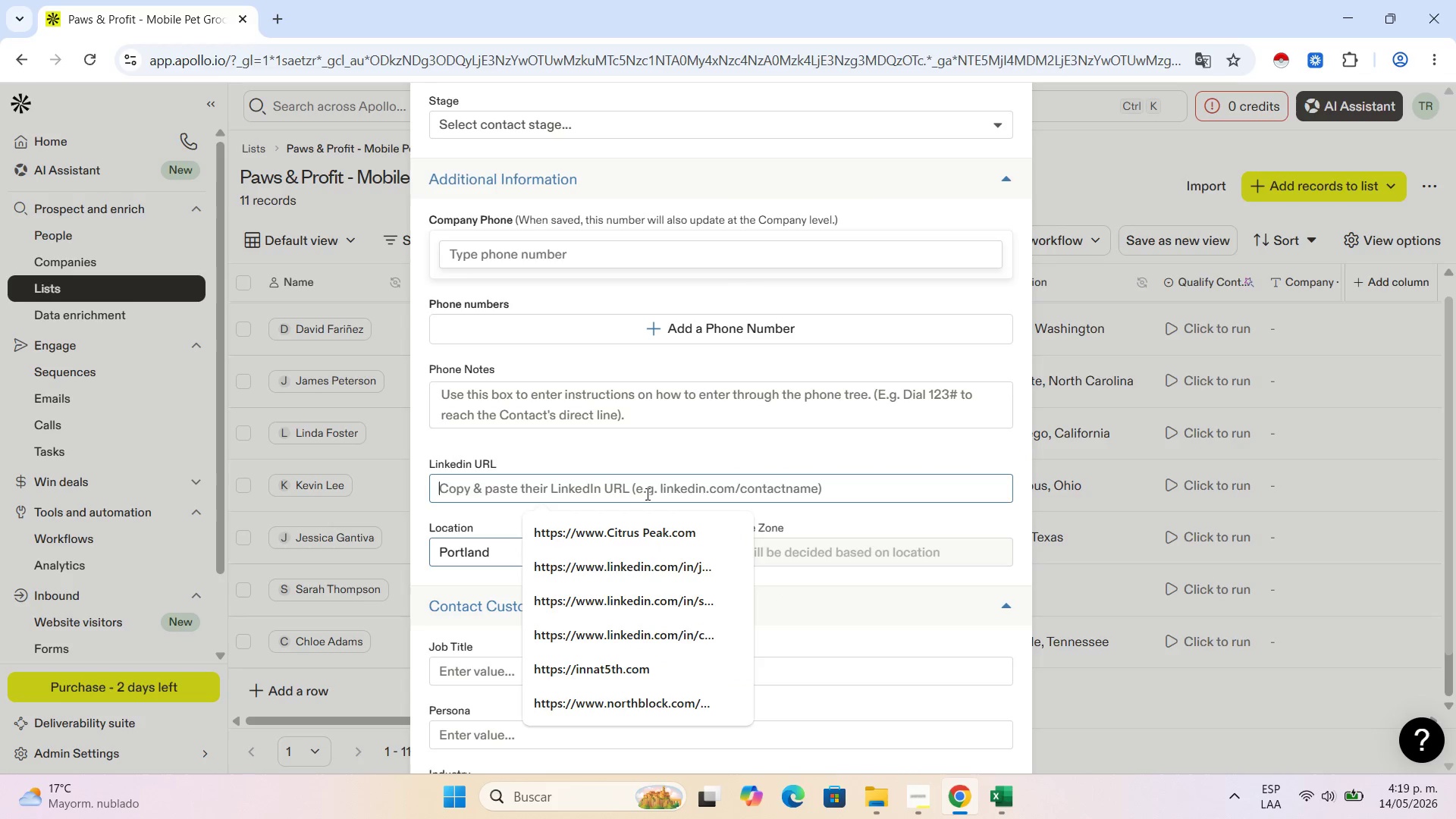 
key(Control+V)
 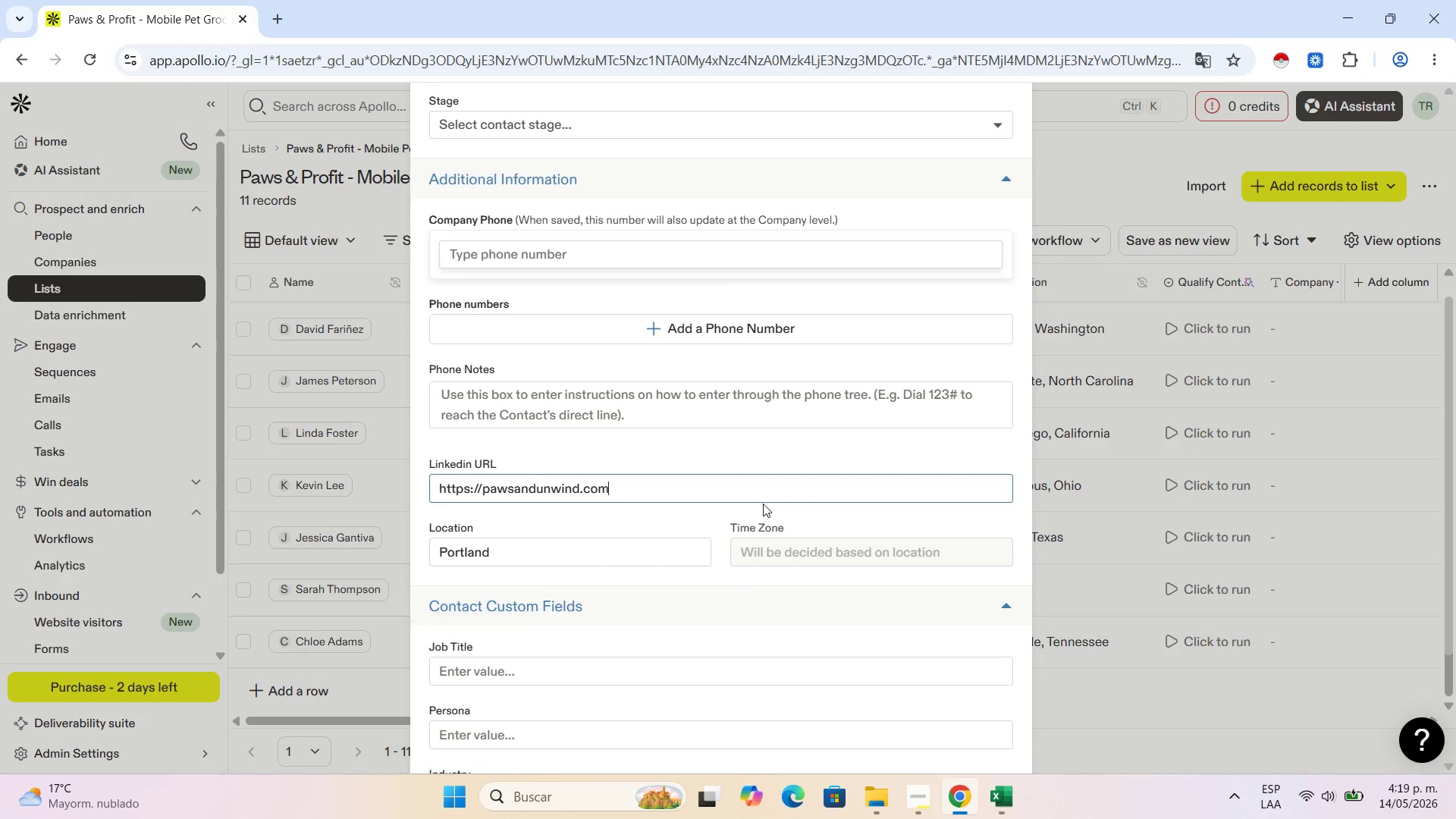 
scroll: coordinate [791, 470], scroll_direction: up, amount: 12.0
 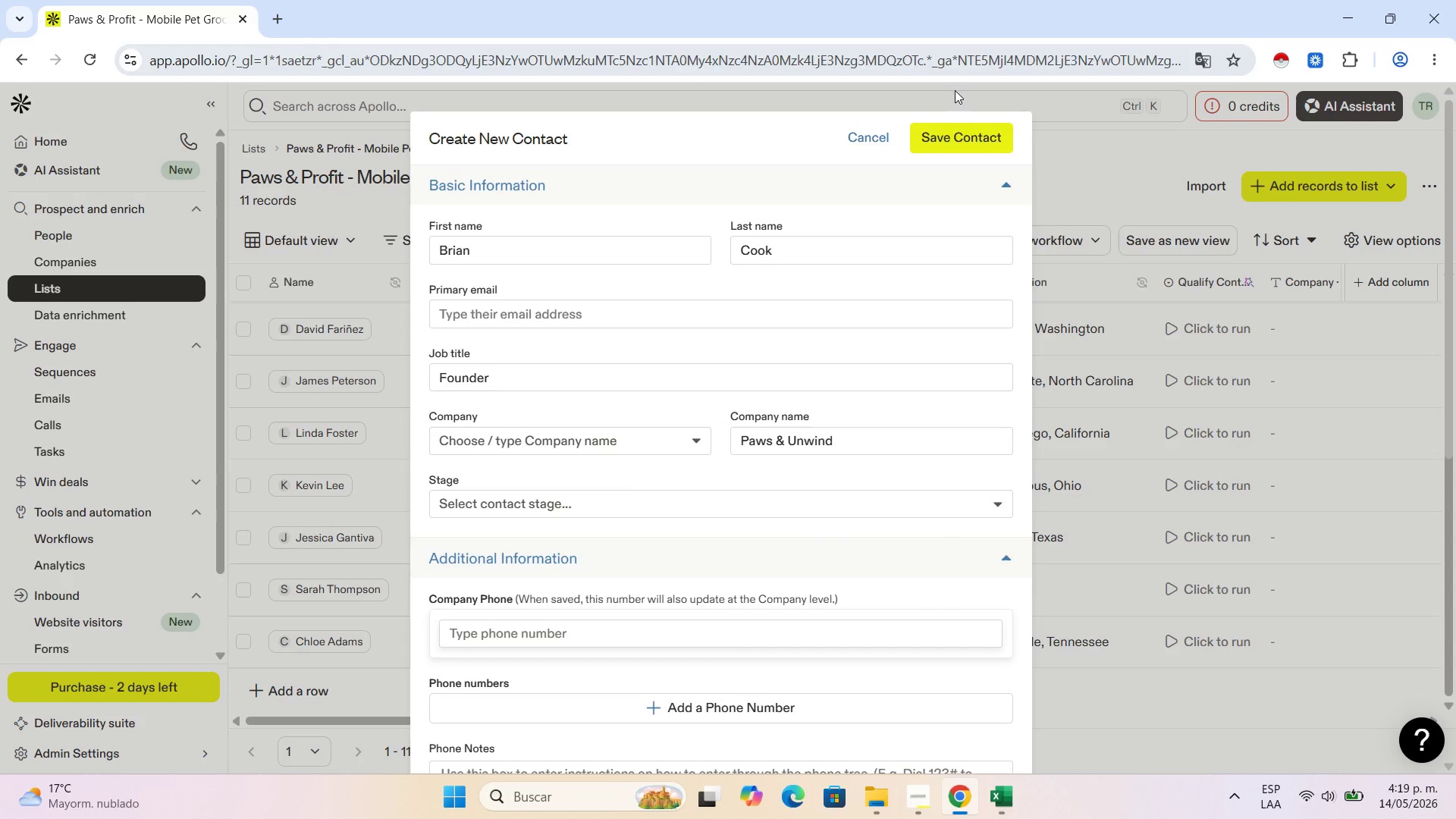 
left_click([960, 138])
 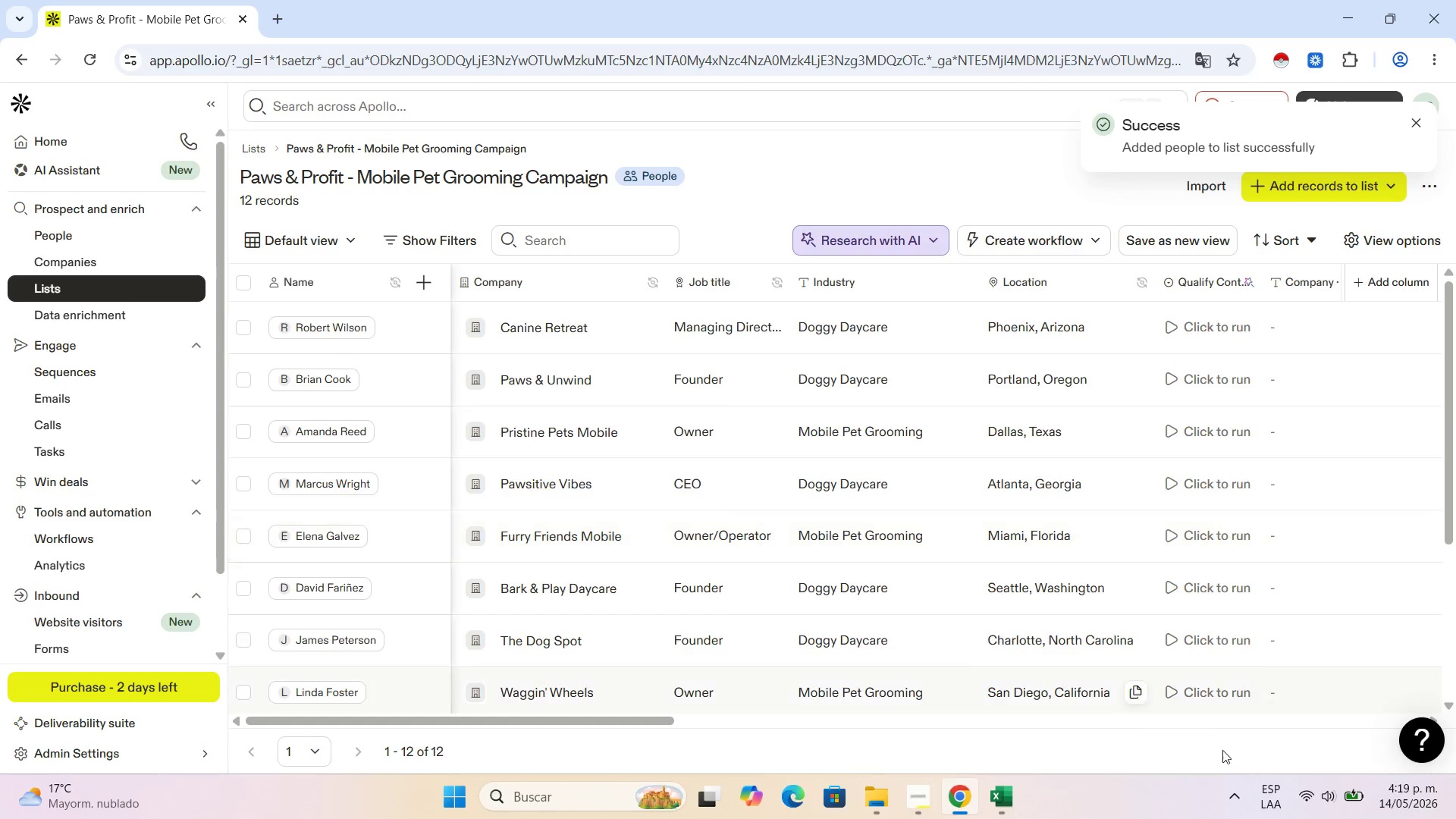 
scroll: coordinate [359, 595], scroll_direction: down, amount: 7.0
 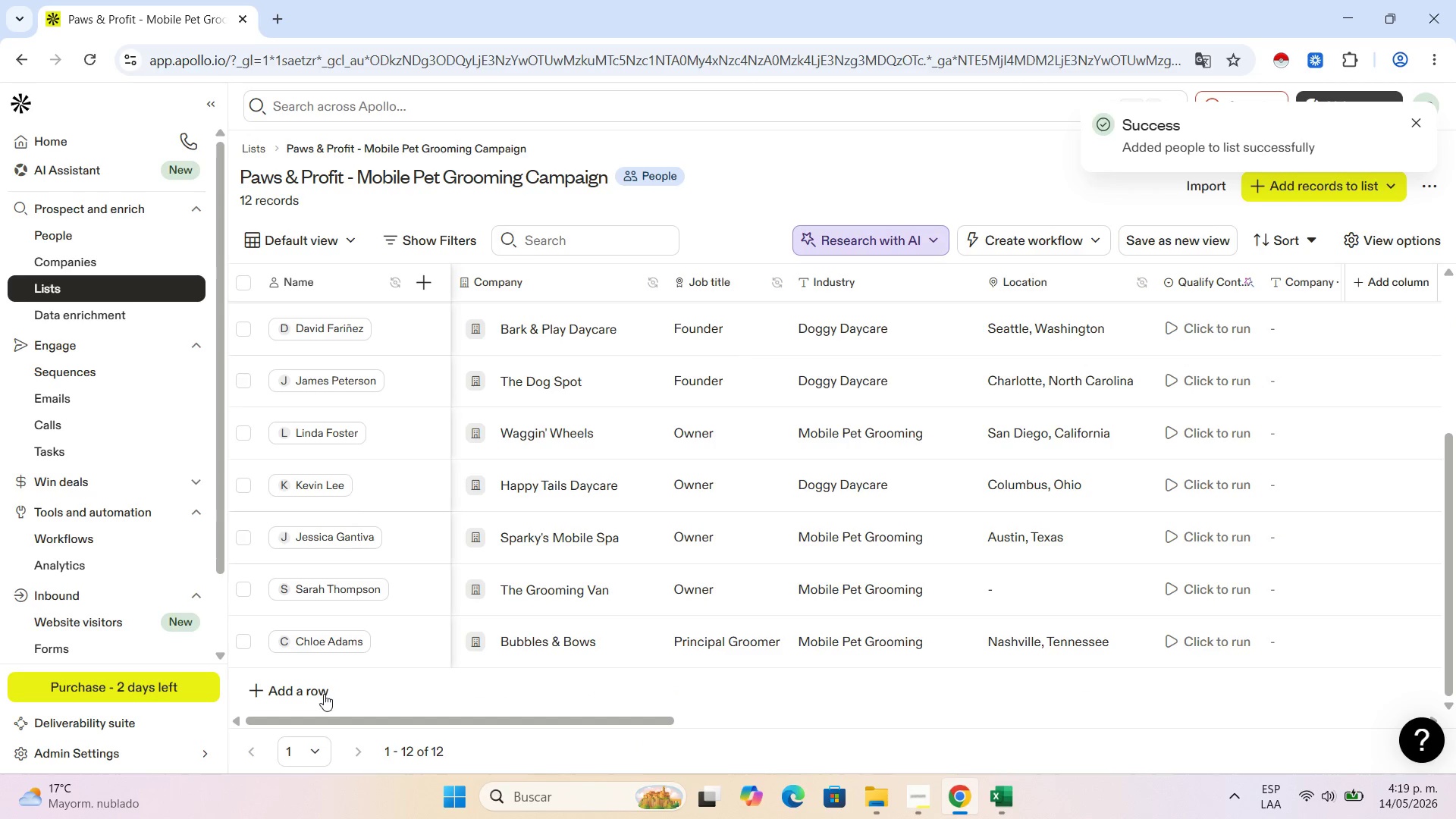 
left_click([324, 694])
 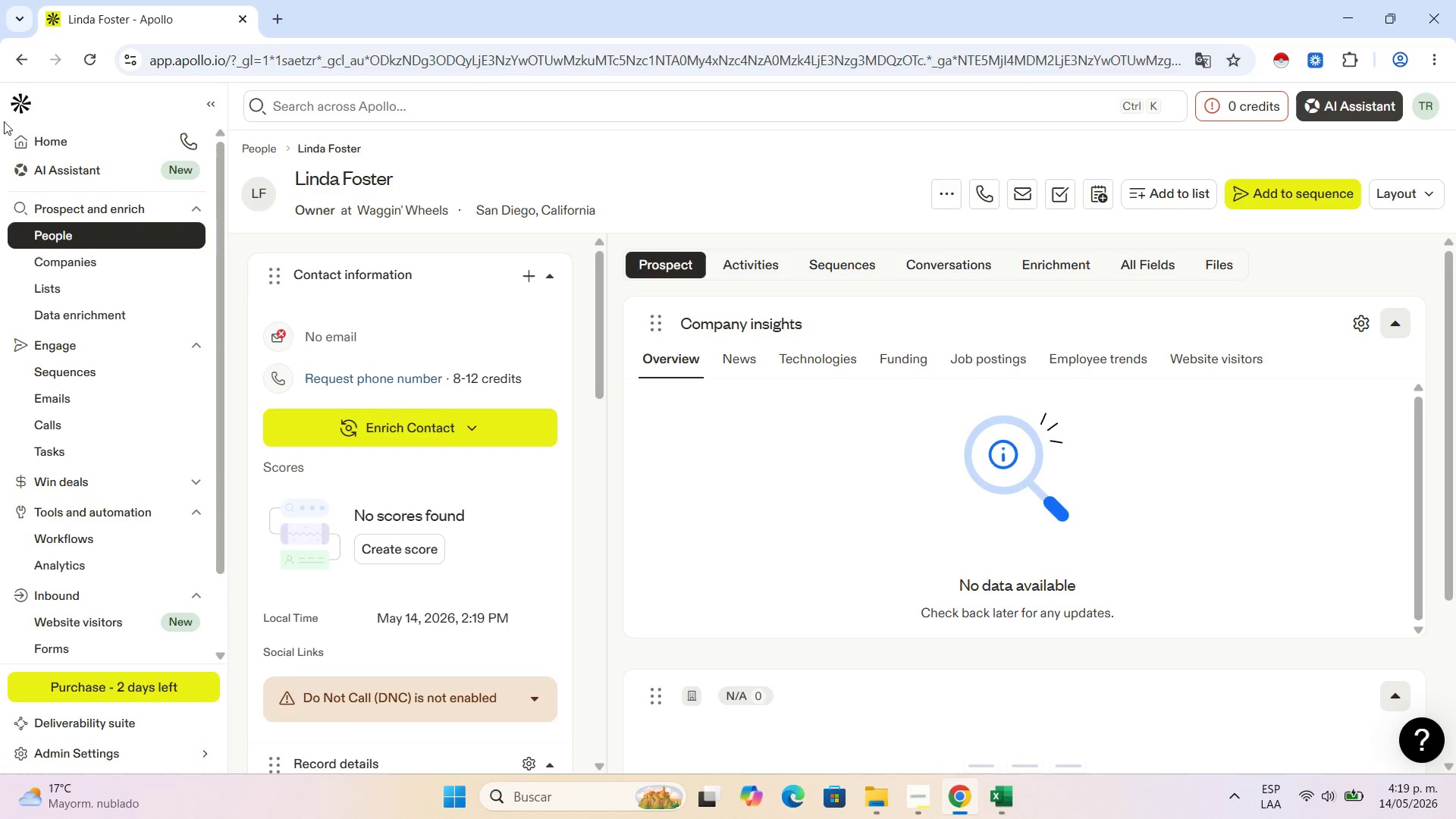 
wait(5.05)
 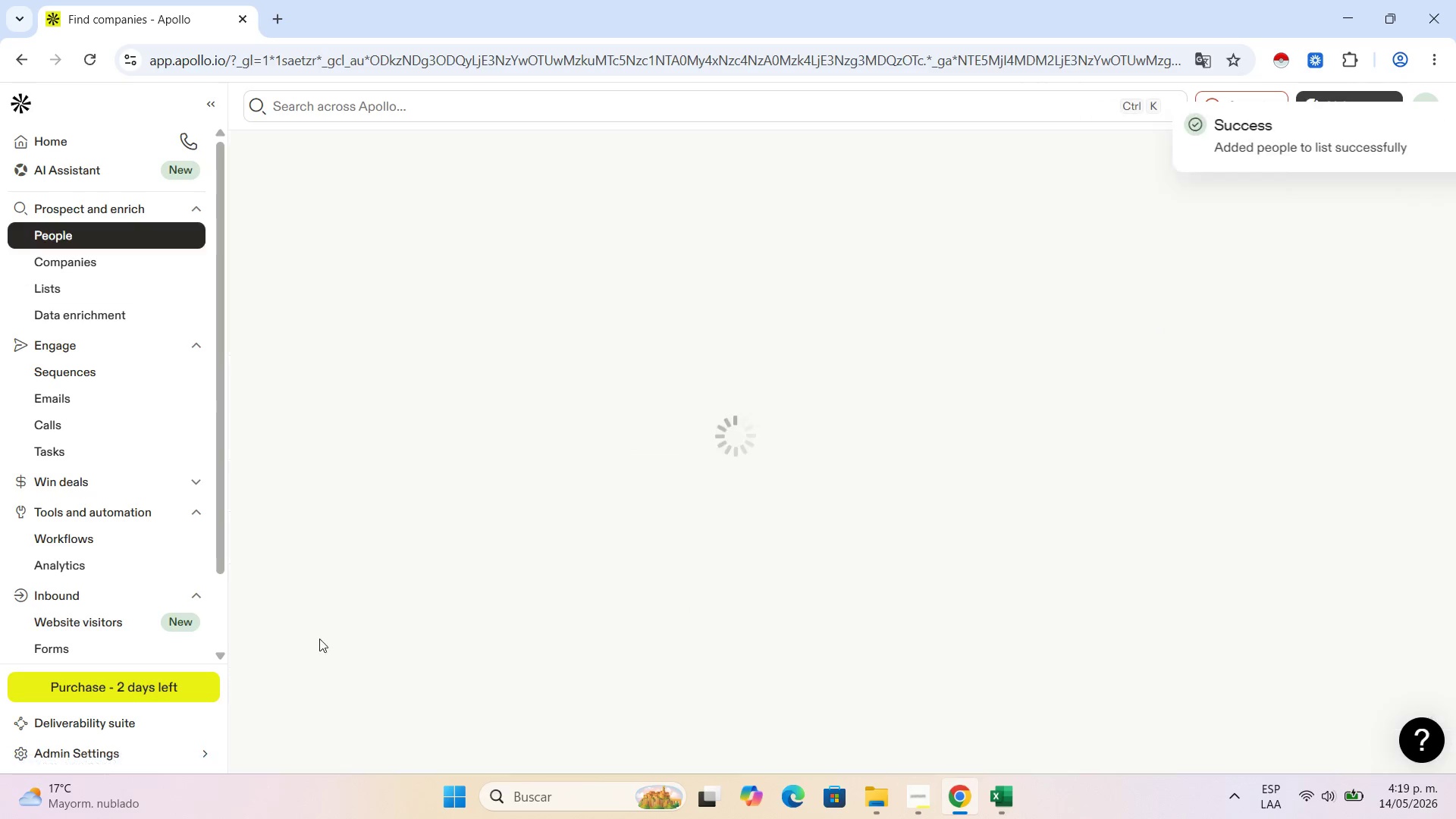 
left_click([11, 50])
 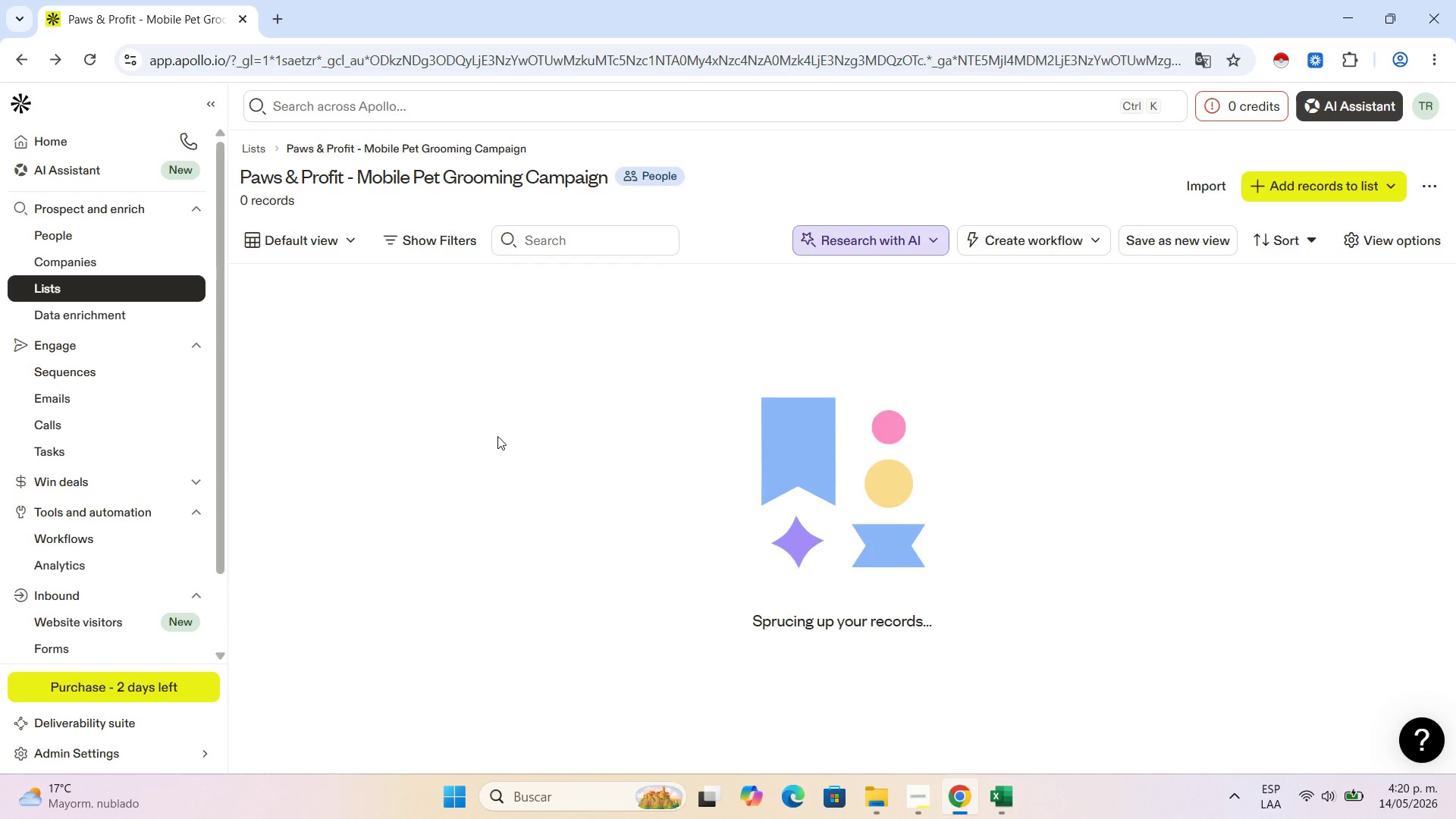 
scroll: coordinate [498, 447], scroll_direction: down, amount: 6.0
 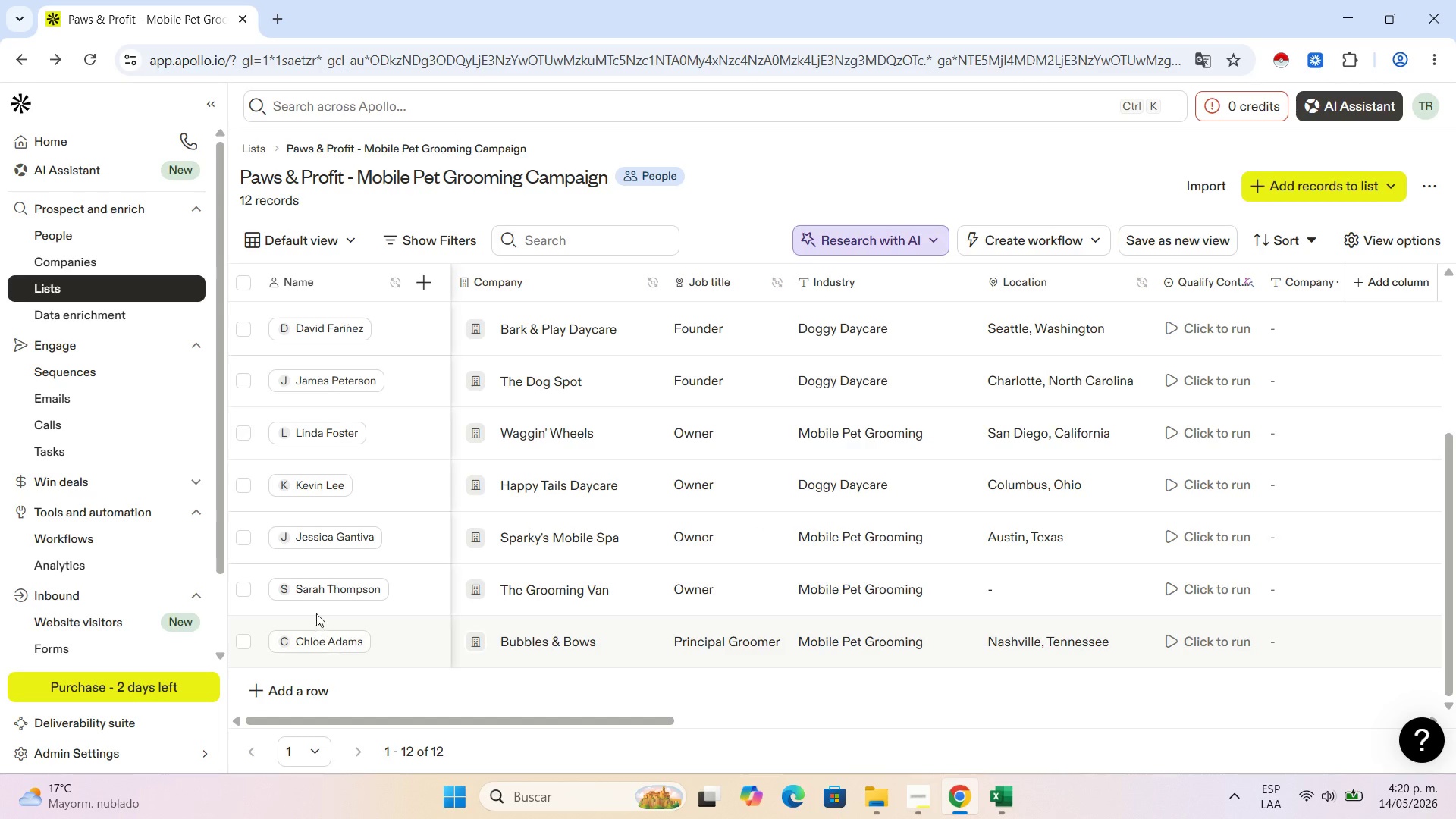 
left_click([325, 592])
 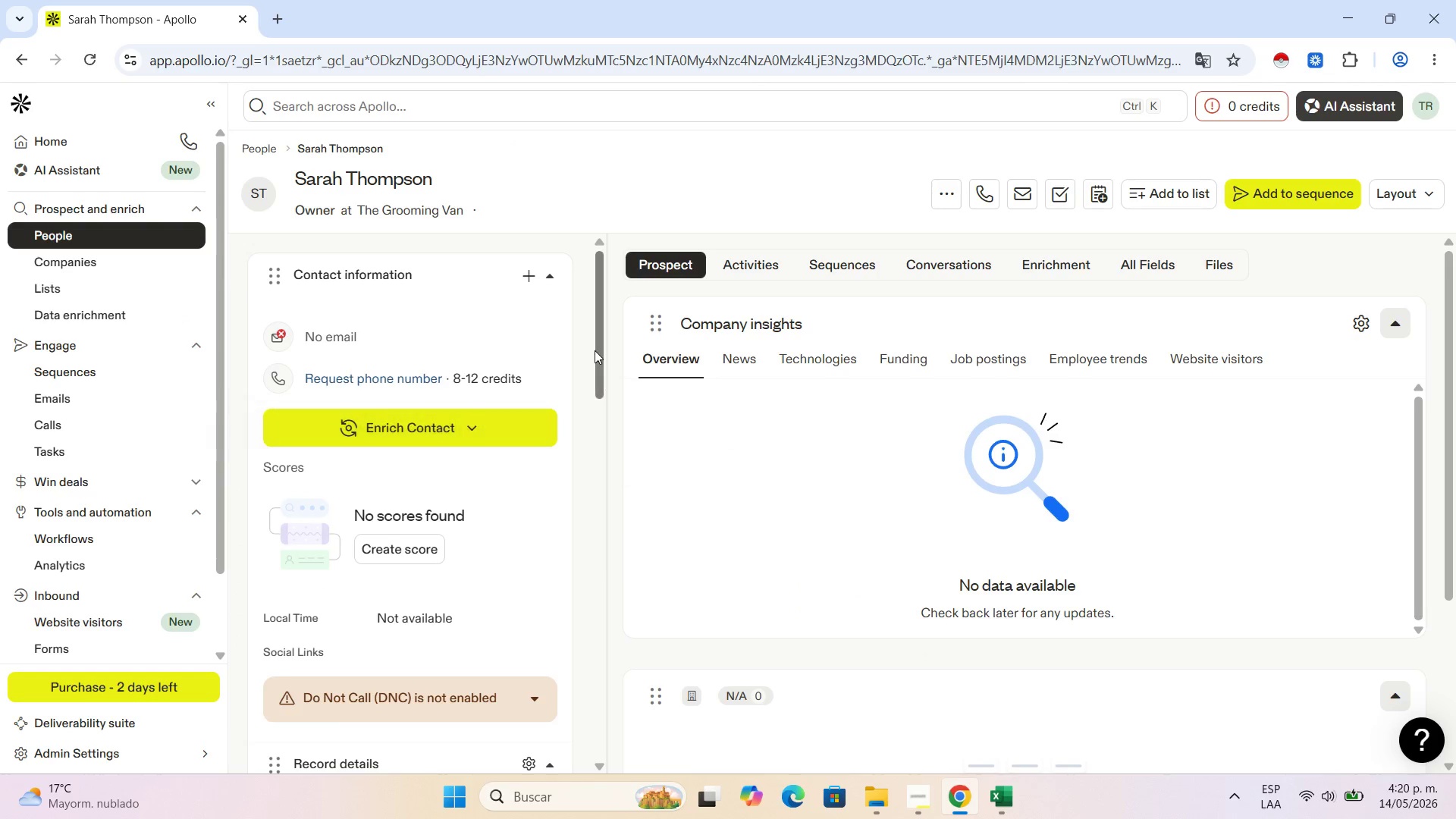 
wait(6.48)
 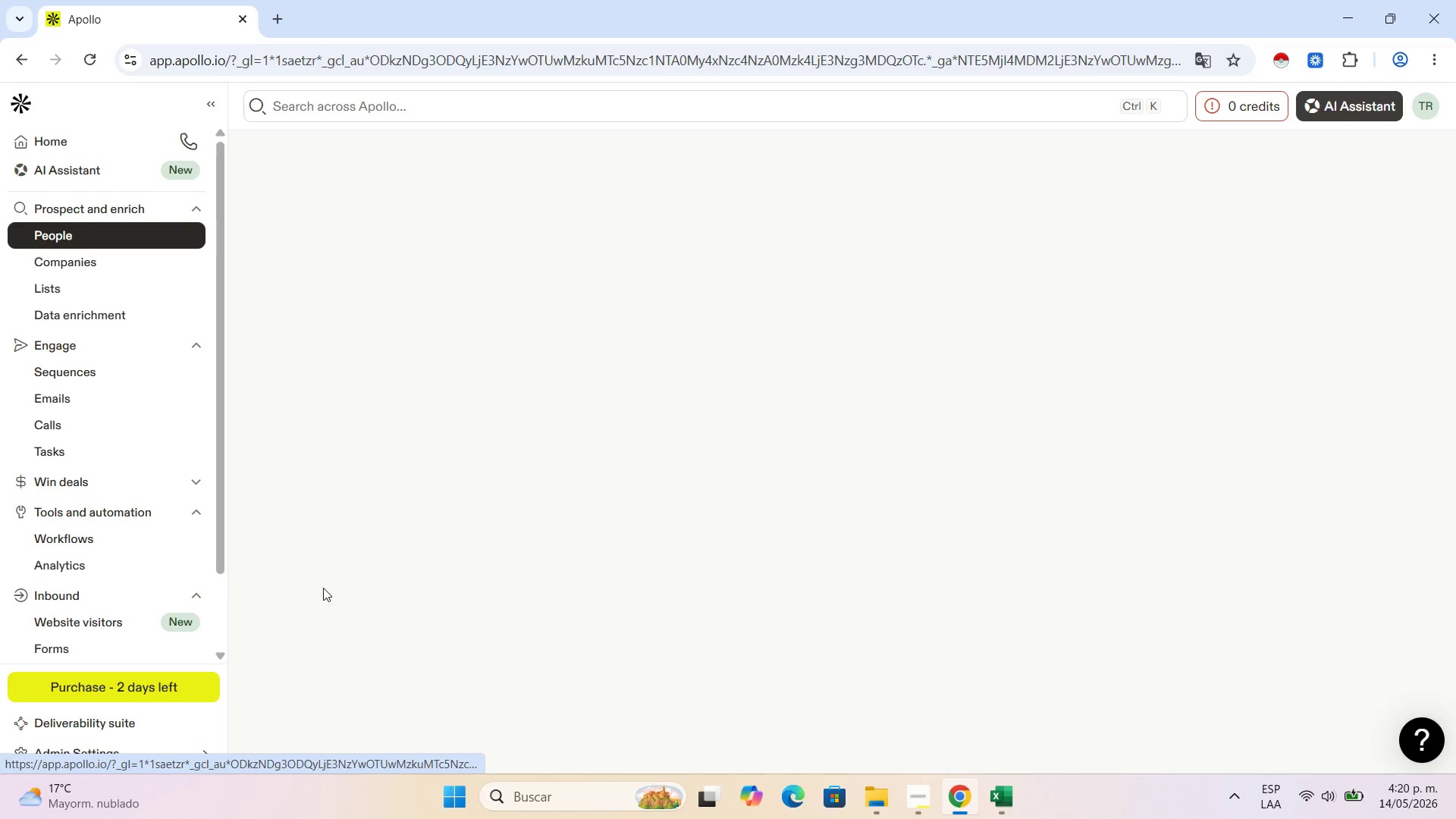 
left_click([939, 197])
 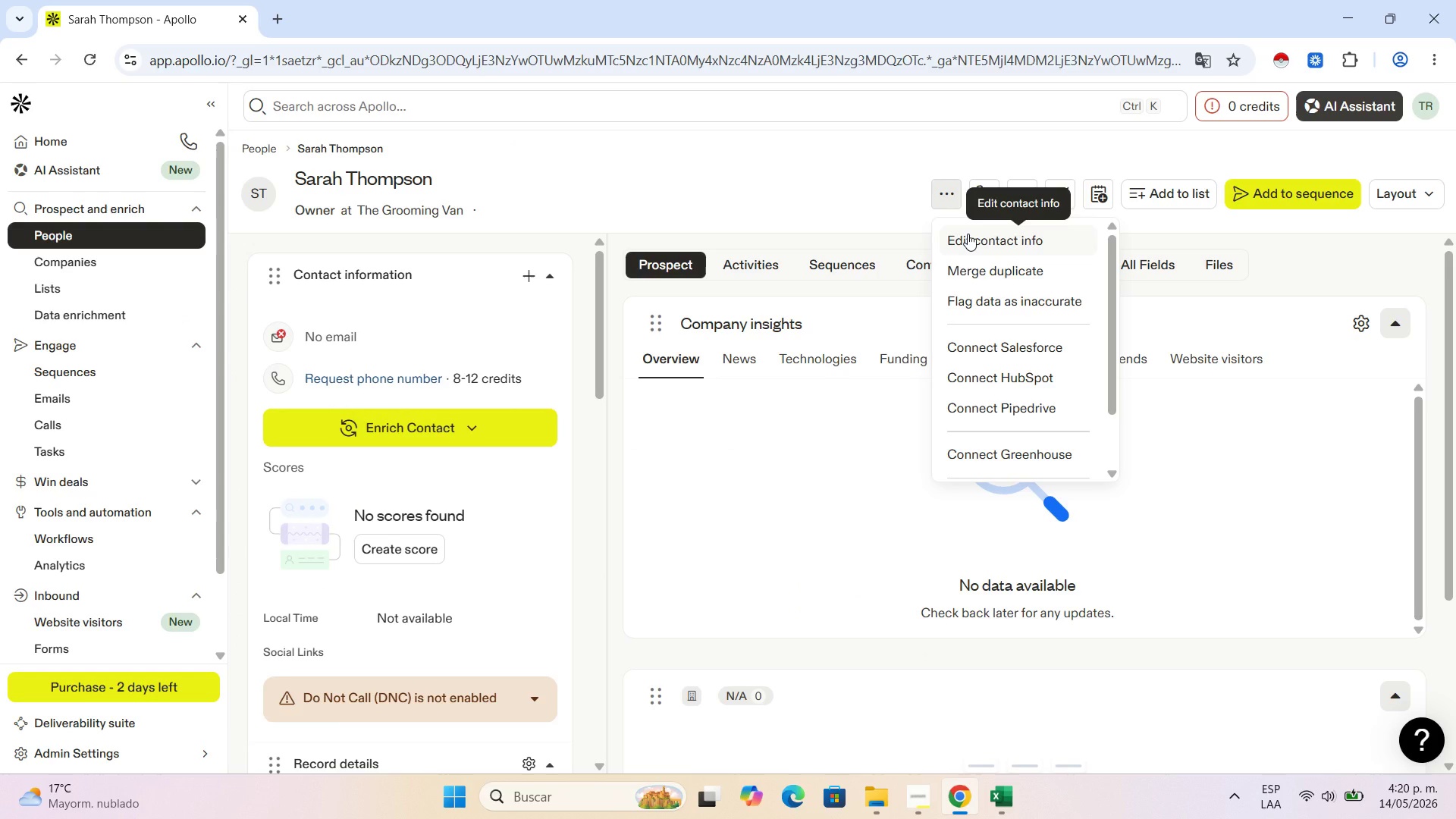 
scroll: coordinate [968, 234], scroll_direction: down, amount: 2.0
 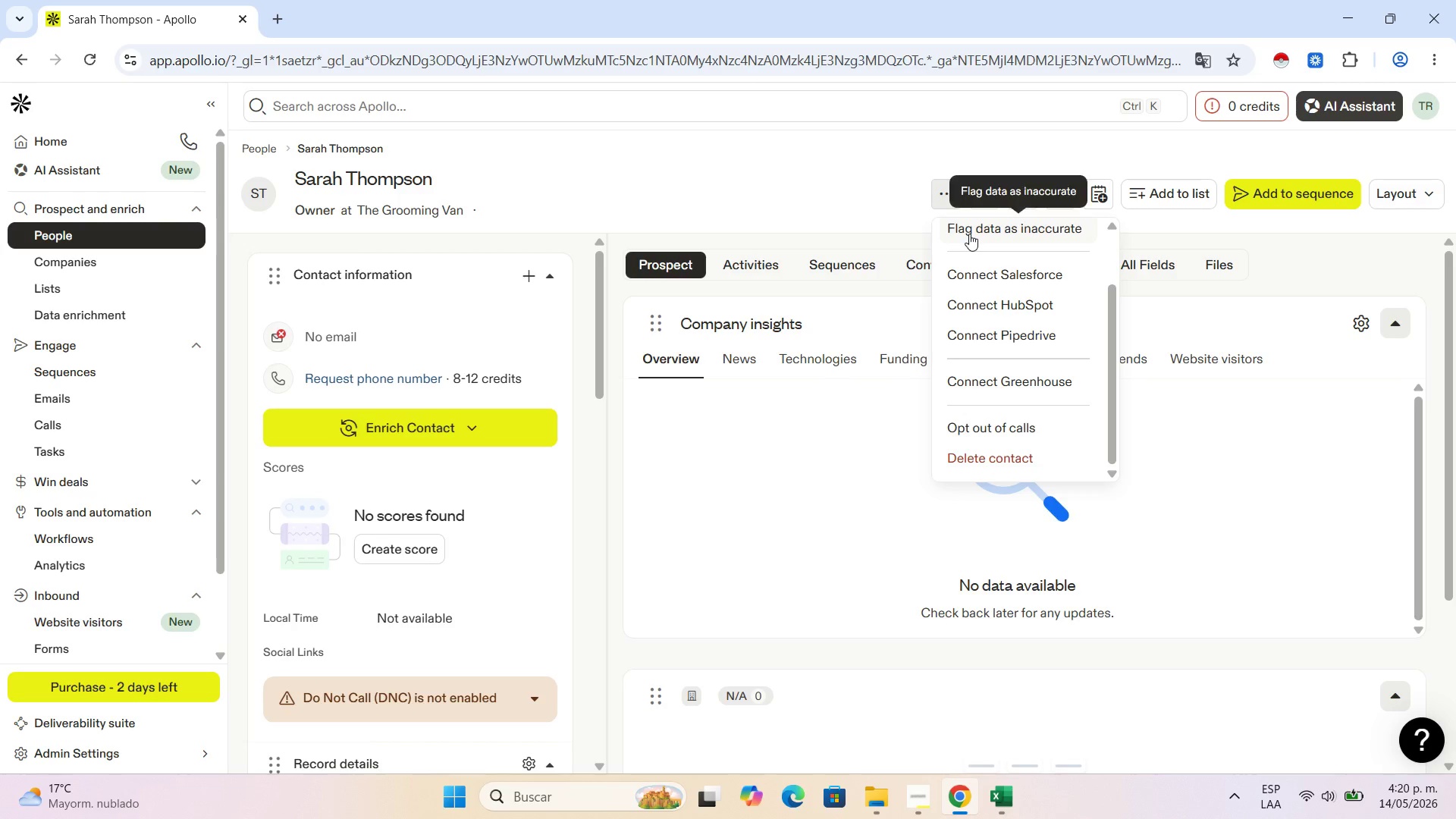 
scroll: coordinate [969, 234], scroll_direction: up, amount: 4.0
 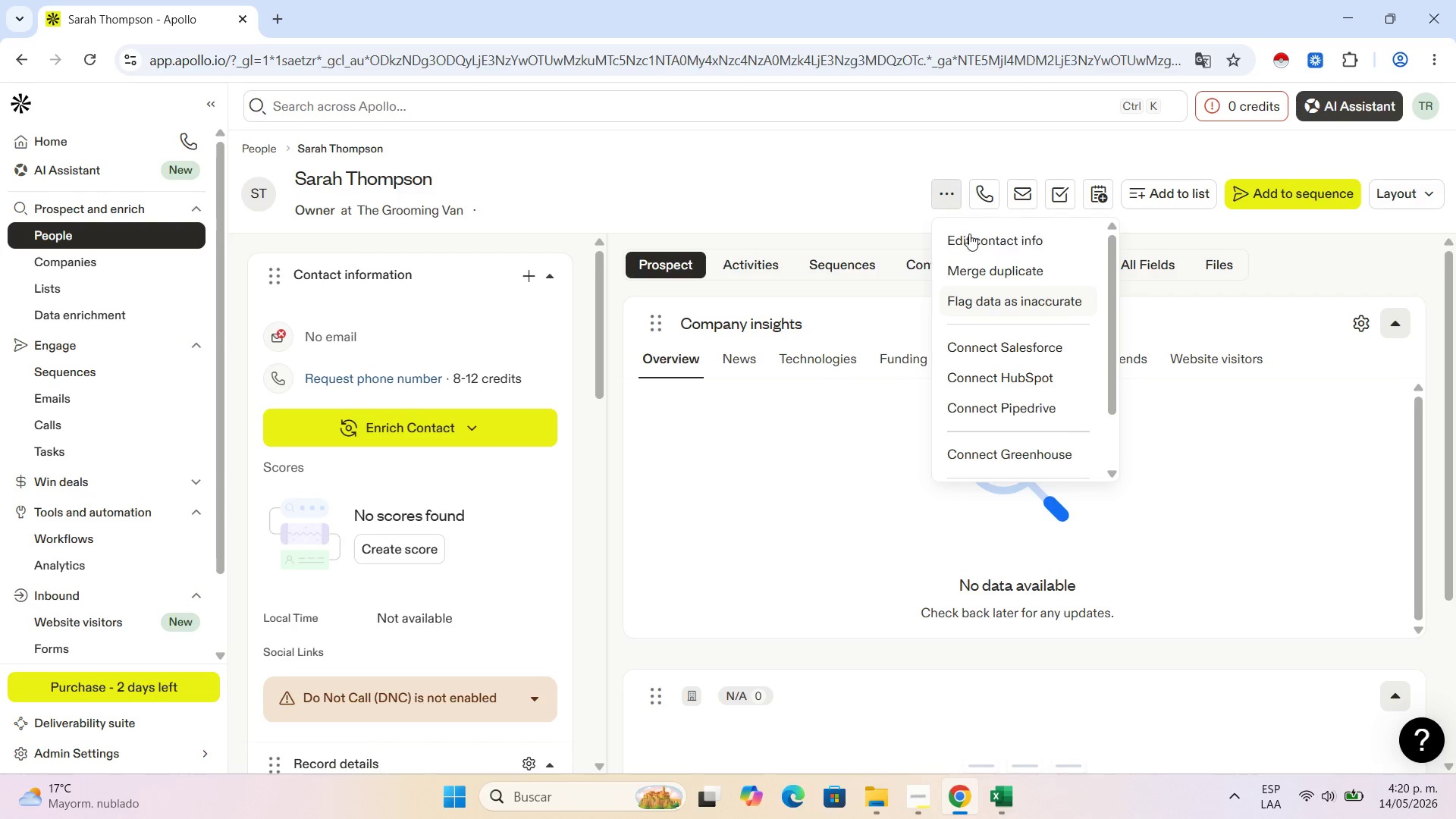 
left_click([969, 234])
 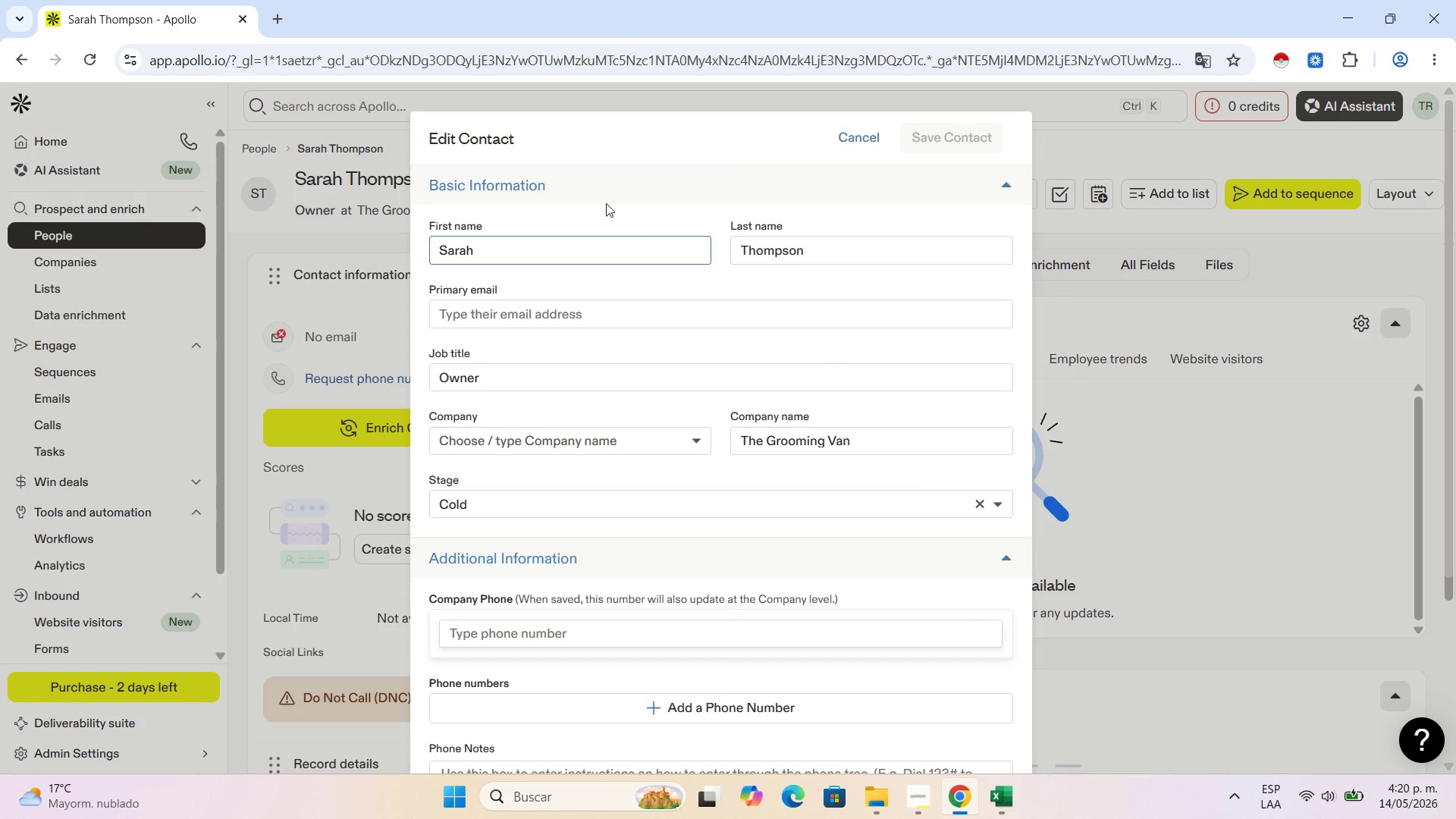 
scroll: coordinate [608, 608], scroll_direction: down, amount: 3.0
 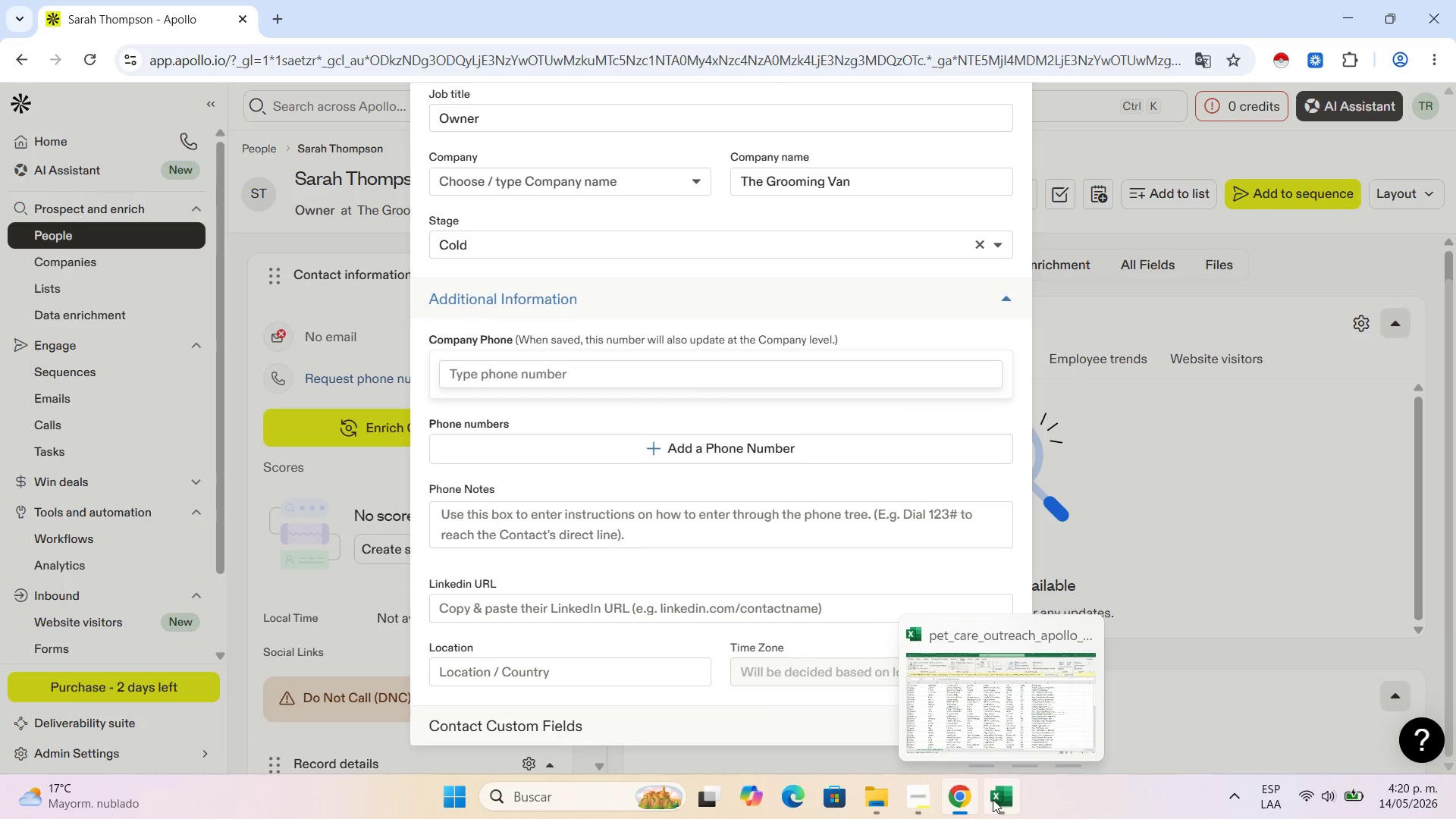 
left_click([993, 799])
 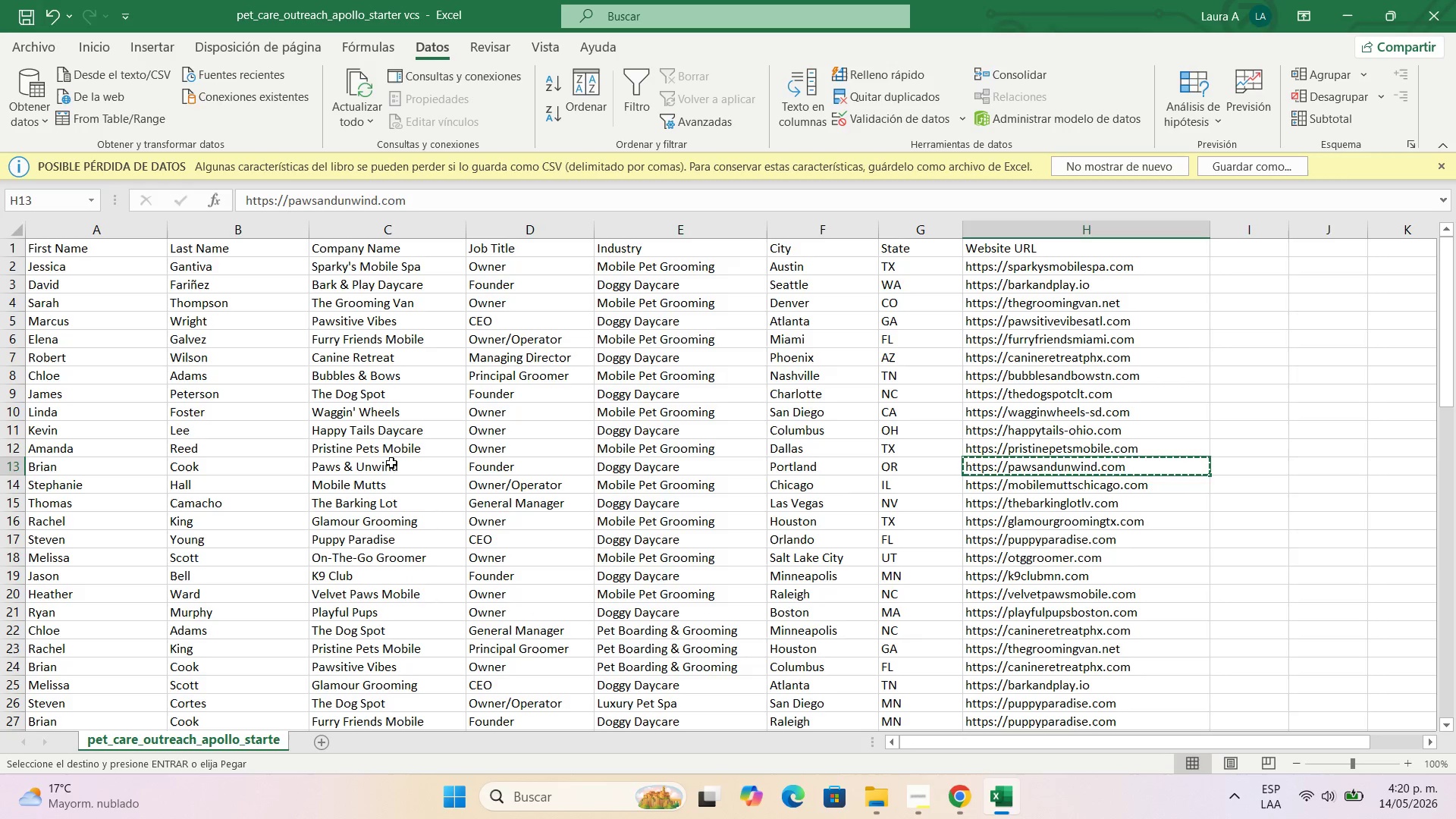 
scroll: coordinate [268, 461], scroll_direction: up, amount: 4.0
 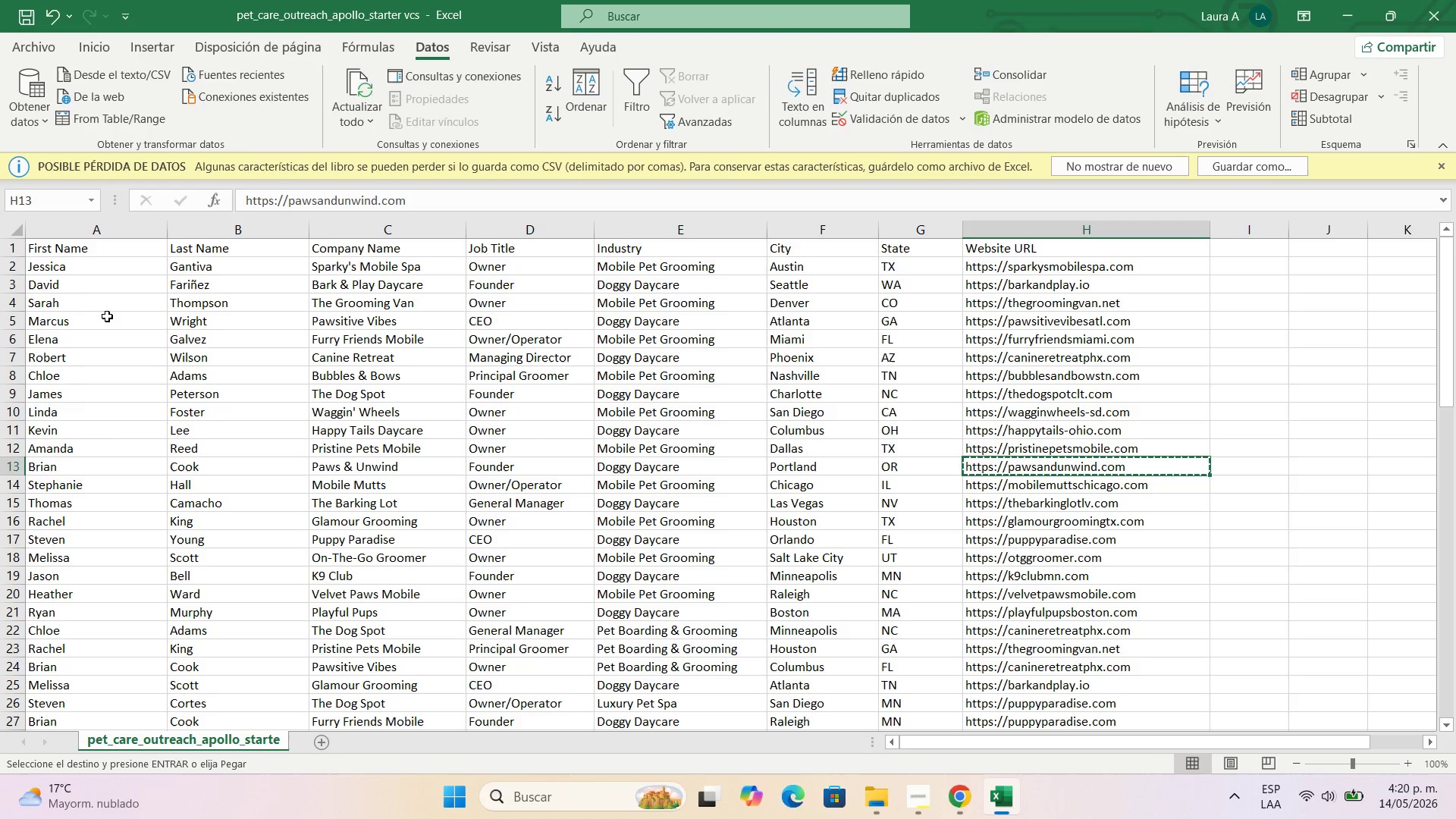 
wait(8.49)
 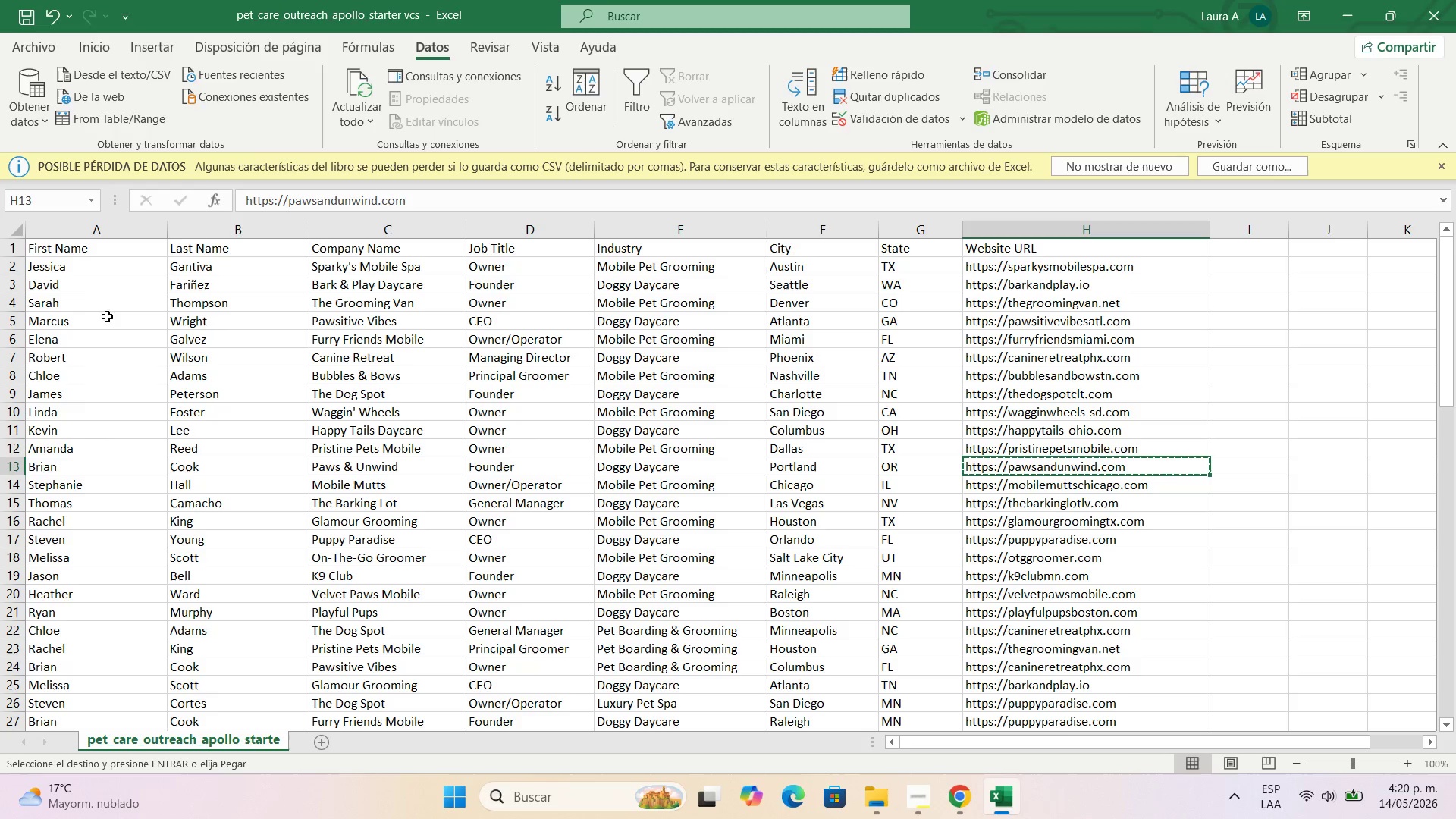 
left_click([812, 303])
 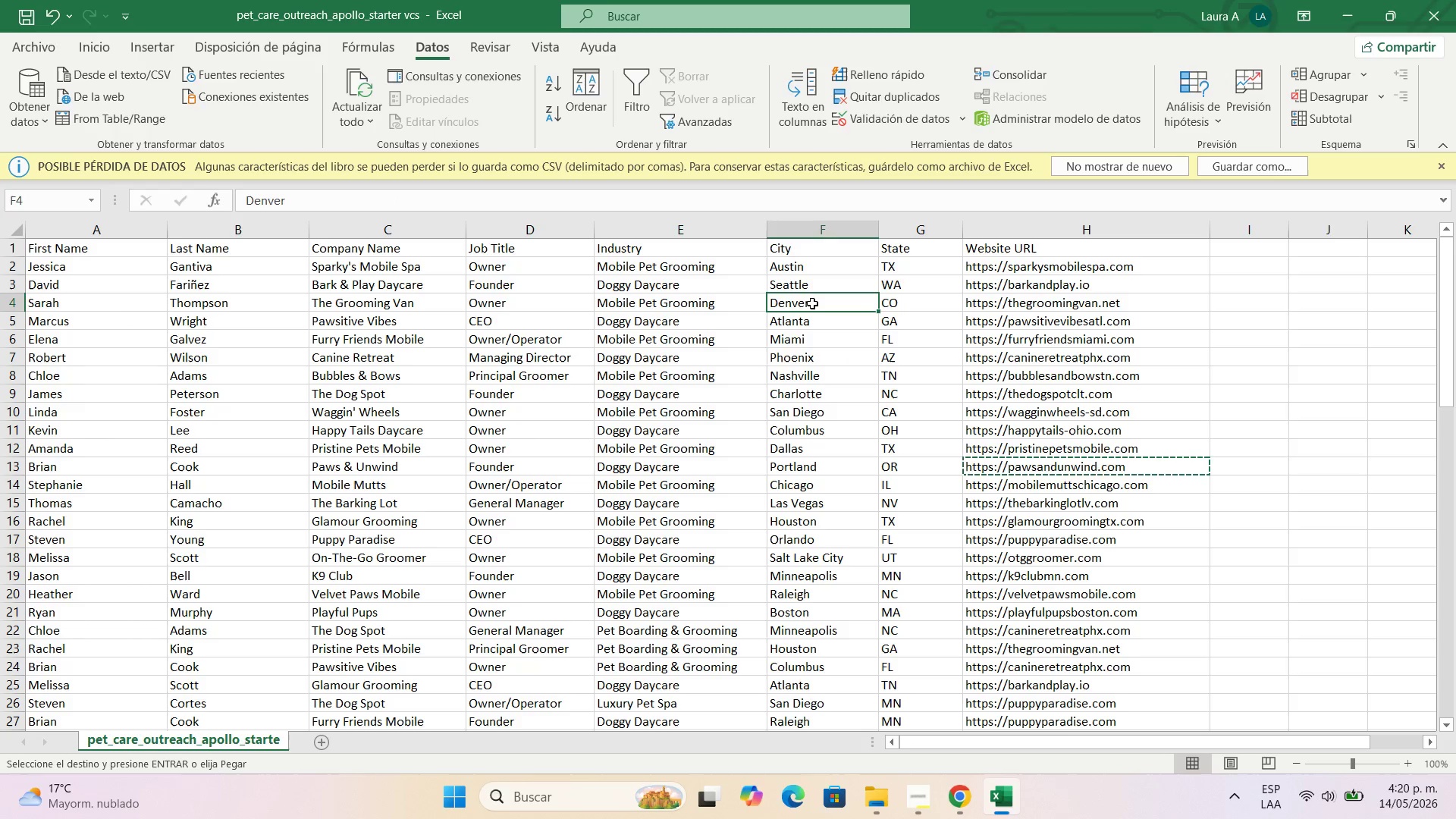 
key(Control+C)
 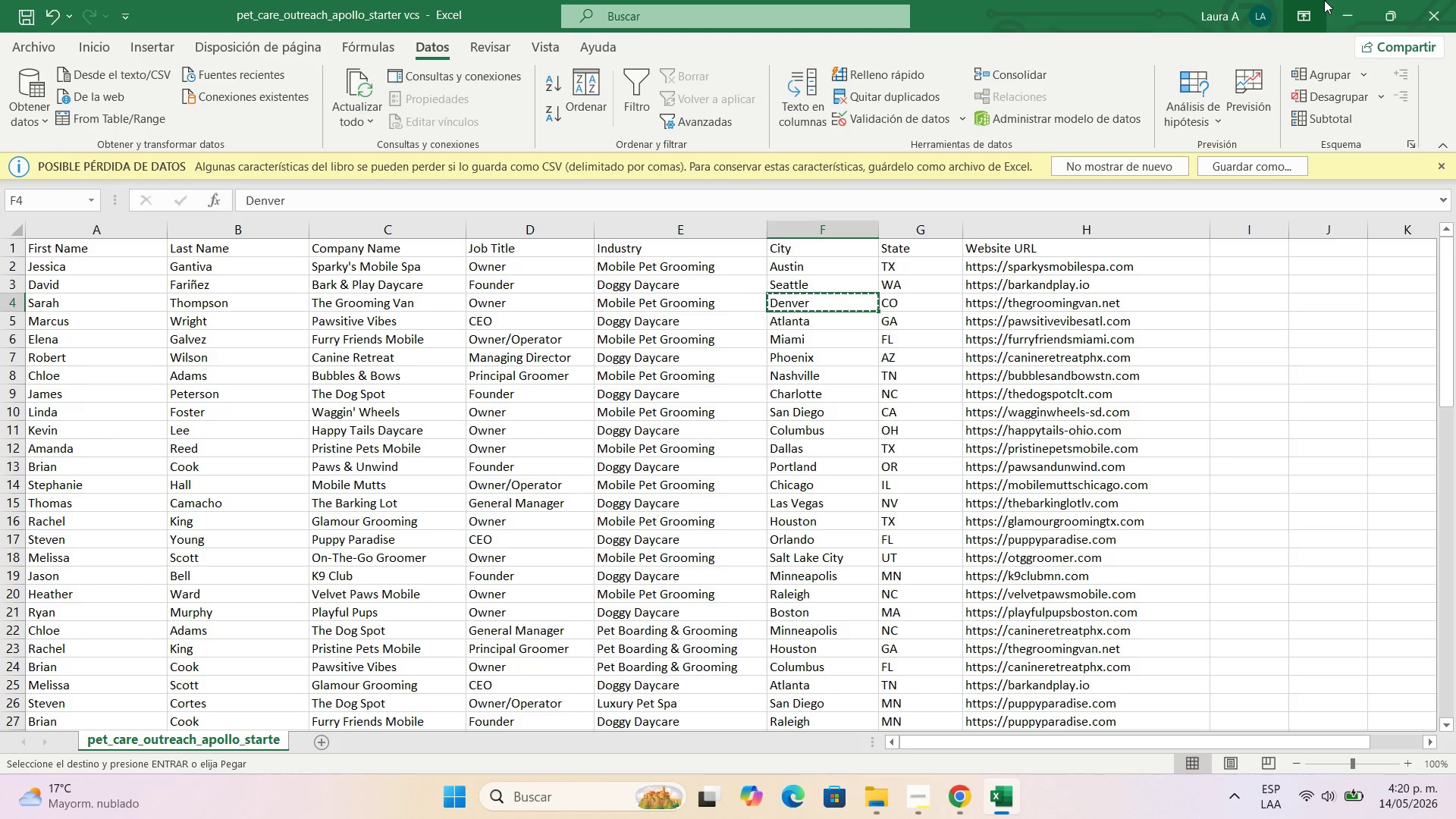 
left_click([1343, 0])
 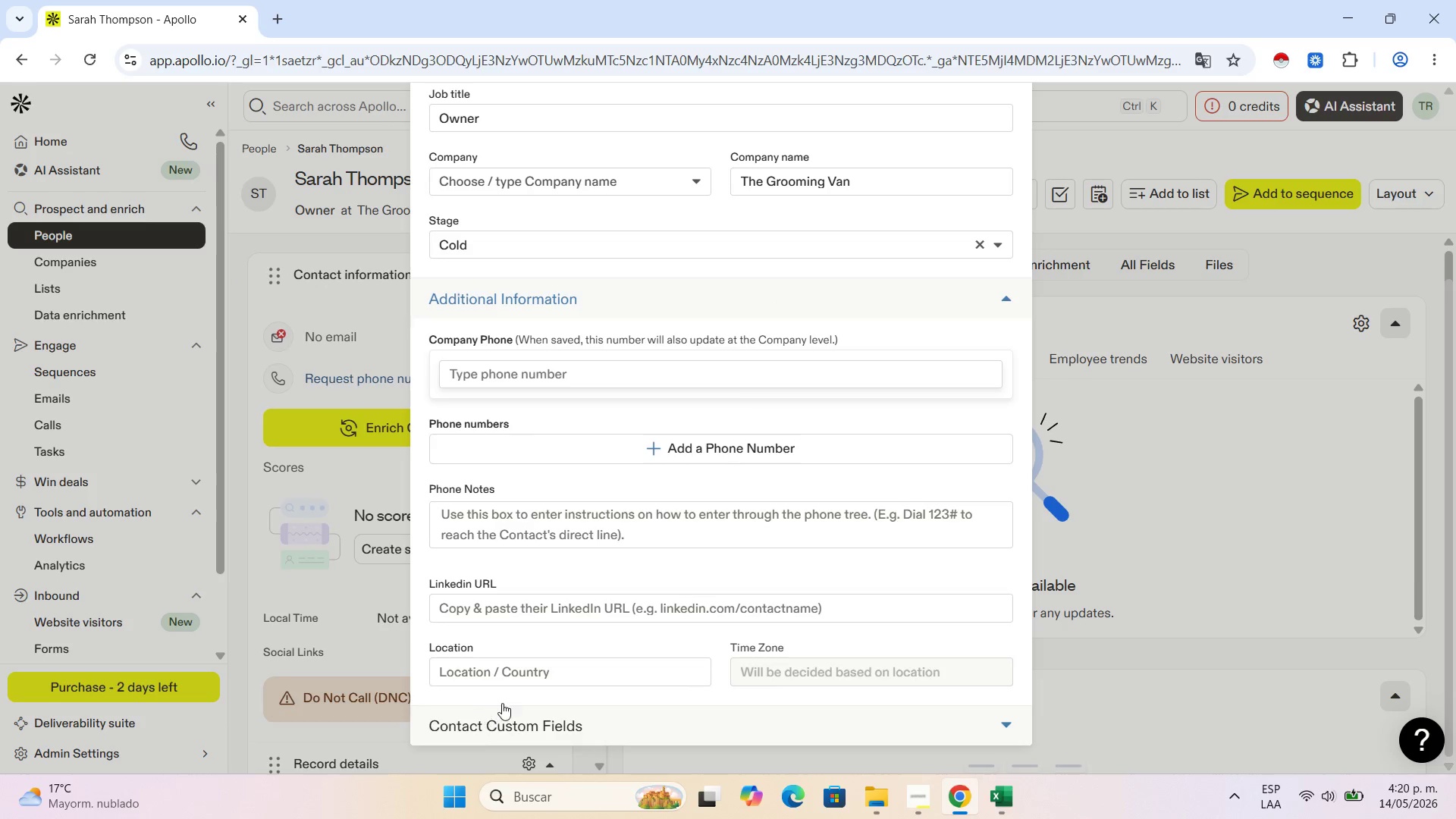 
left_click([511, 665])
 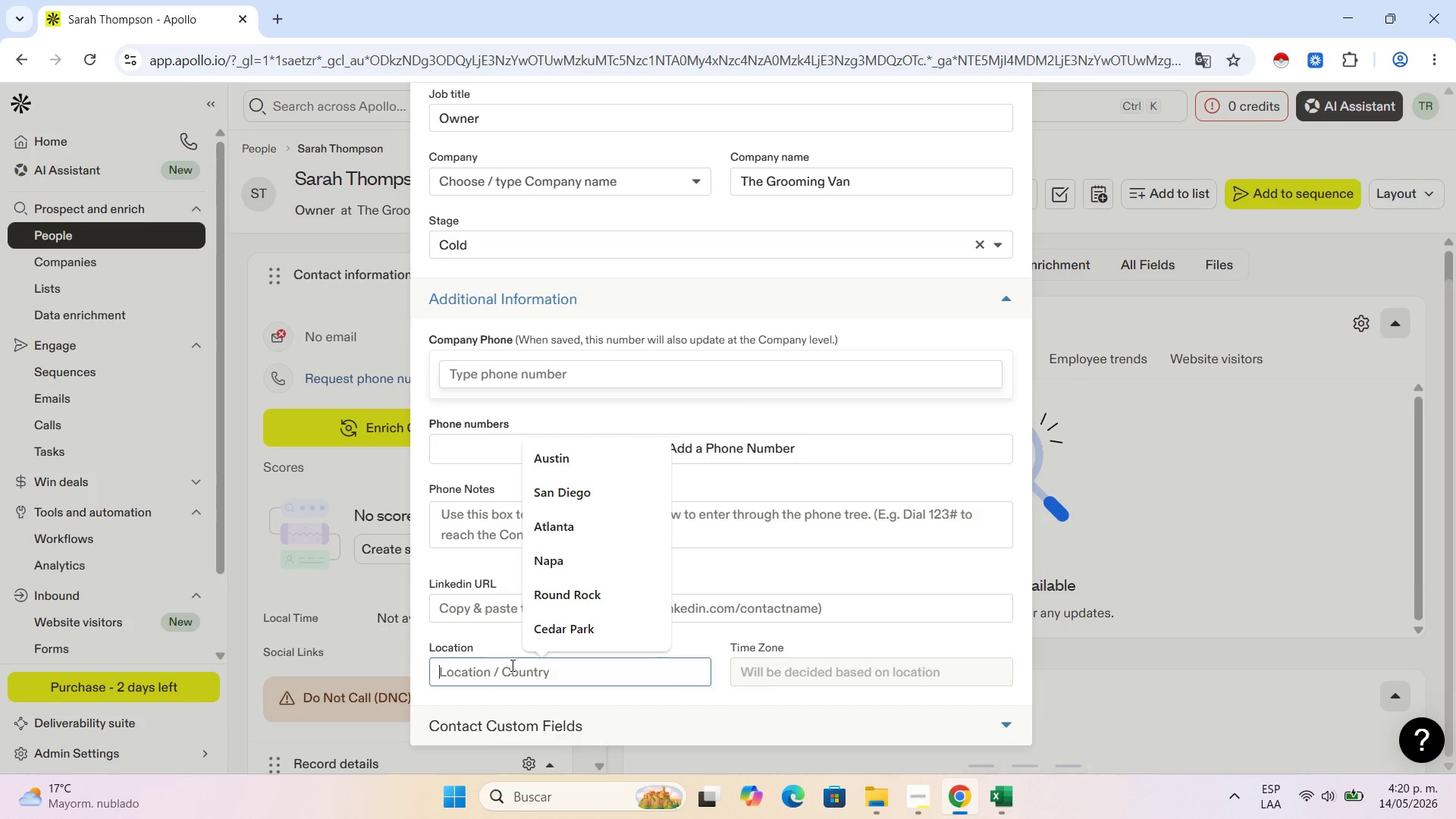 
key(Control+V)
 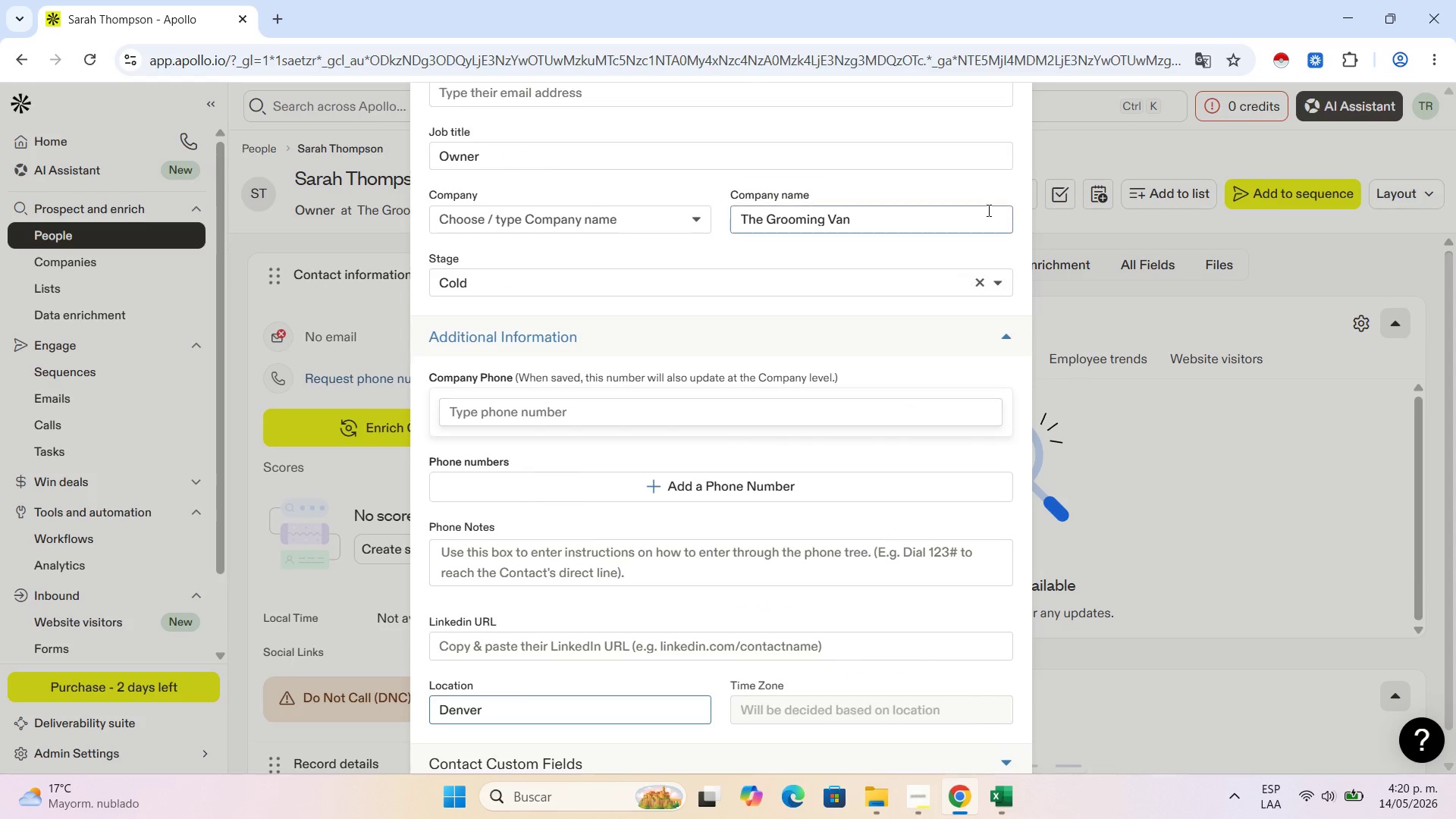 
scroll: coordinate [956, 204], scroll_direction: up, amount: 6.0
 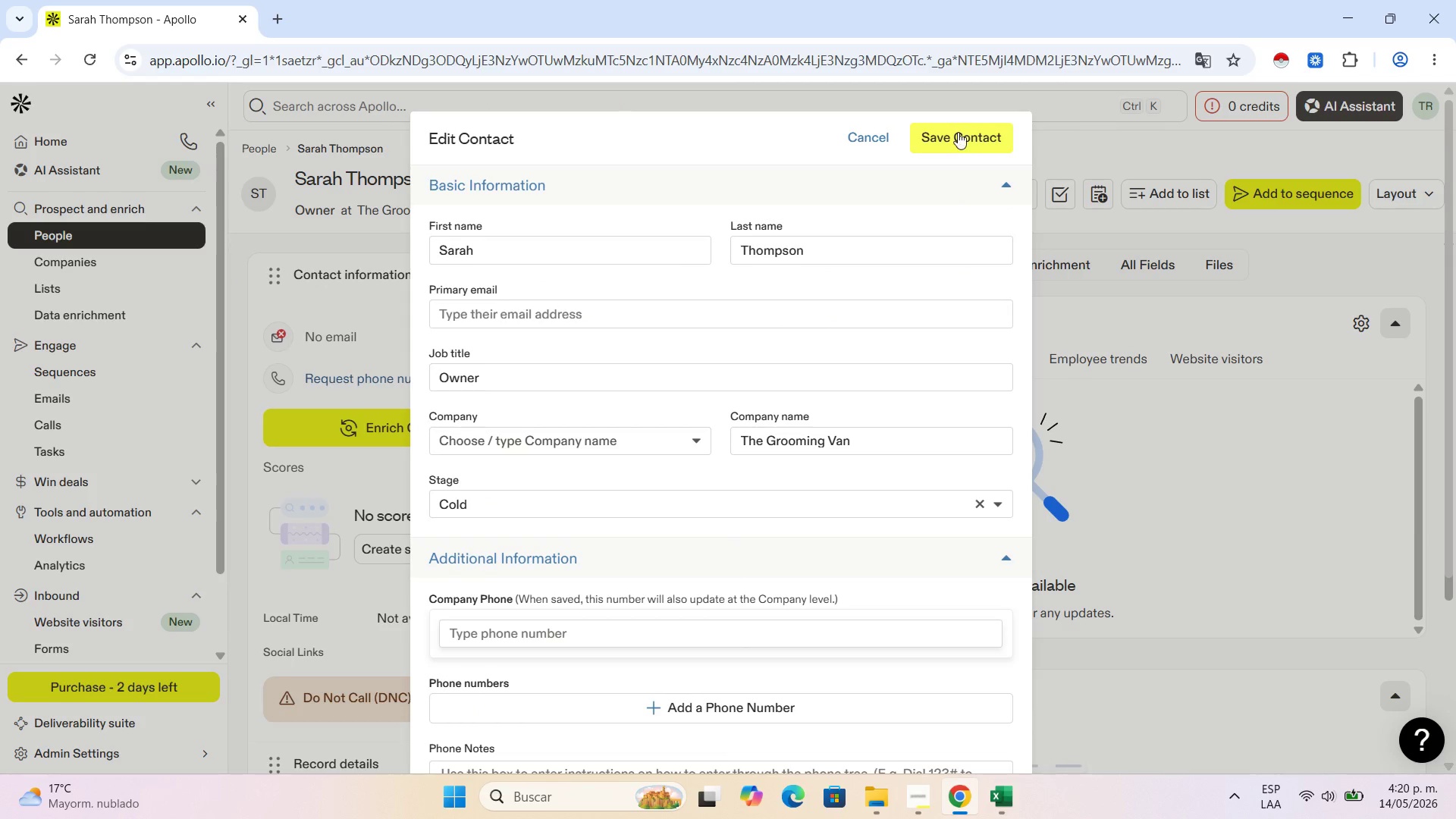 
left_click([958, 132])
 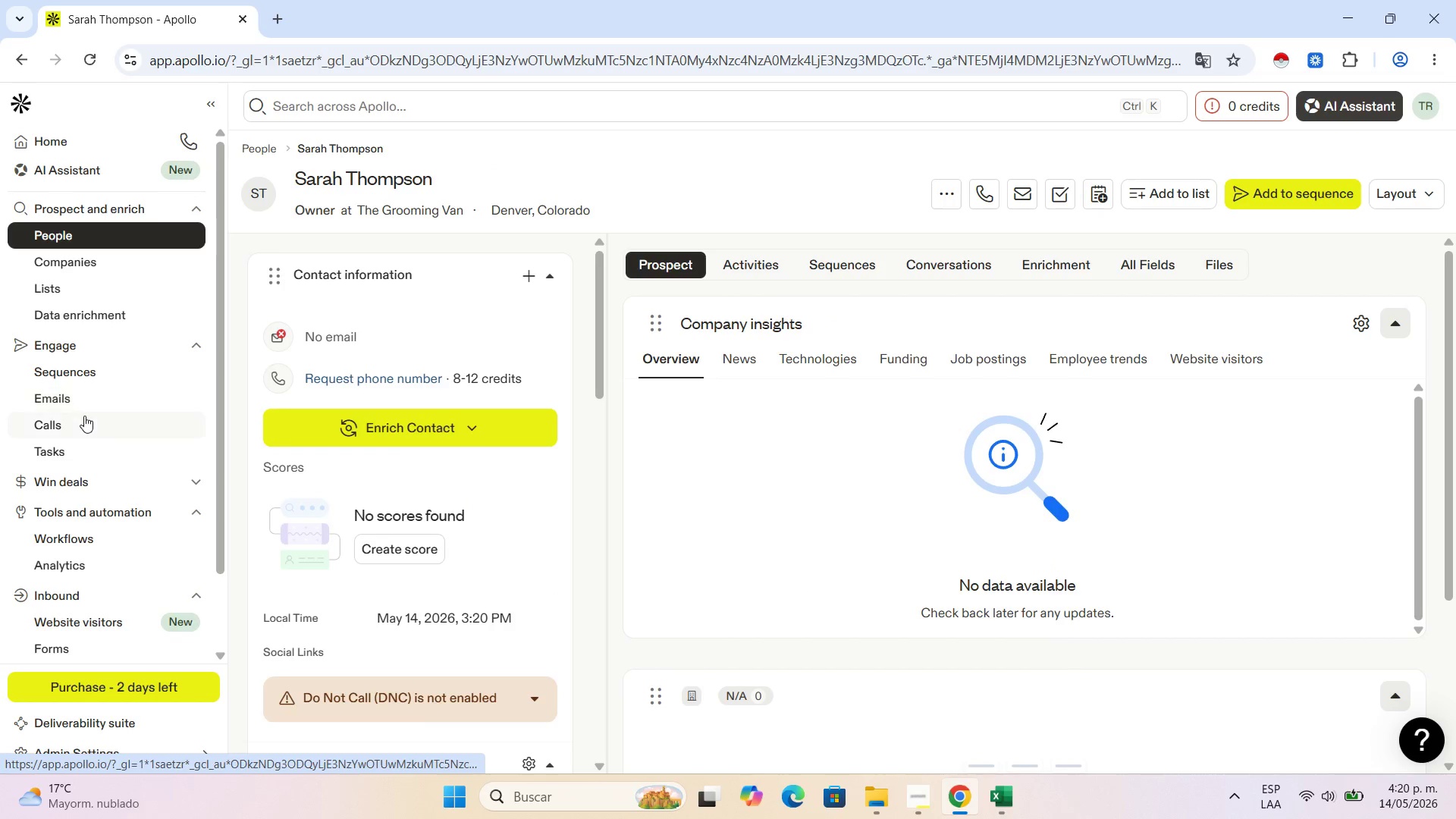 
left_click([85, 290])
 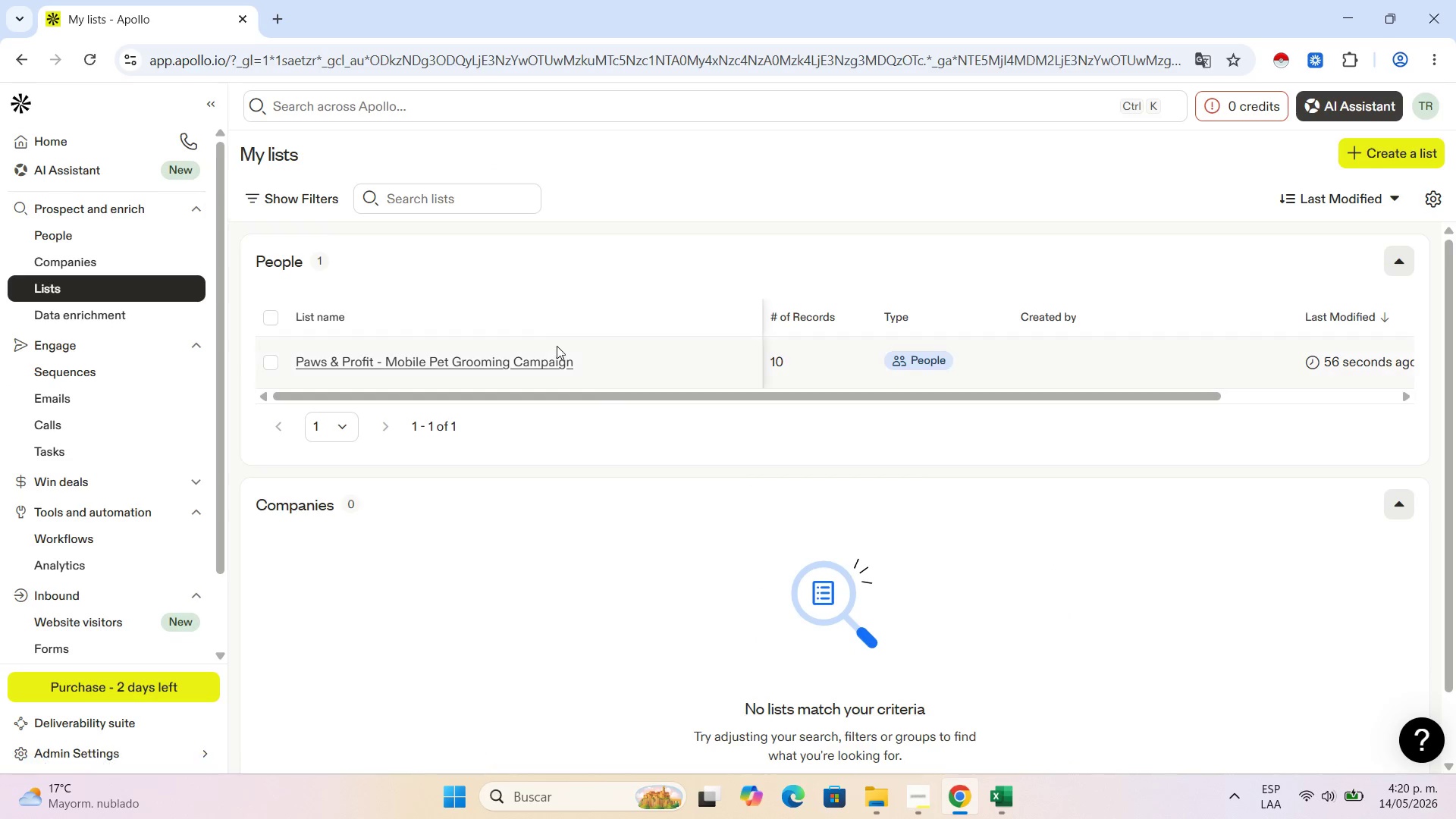 
left_click([509, 359])
 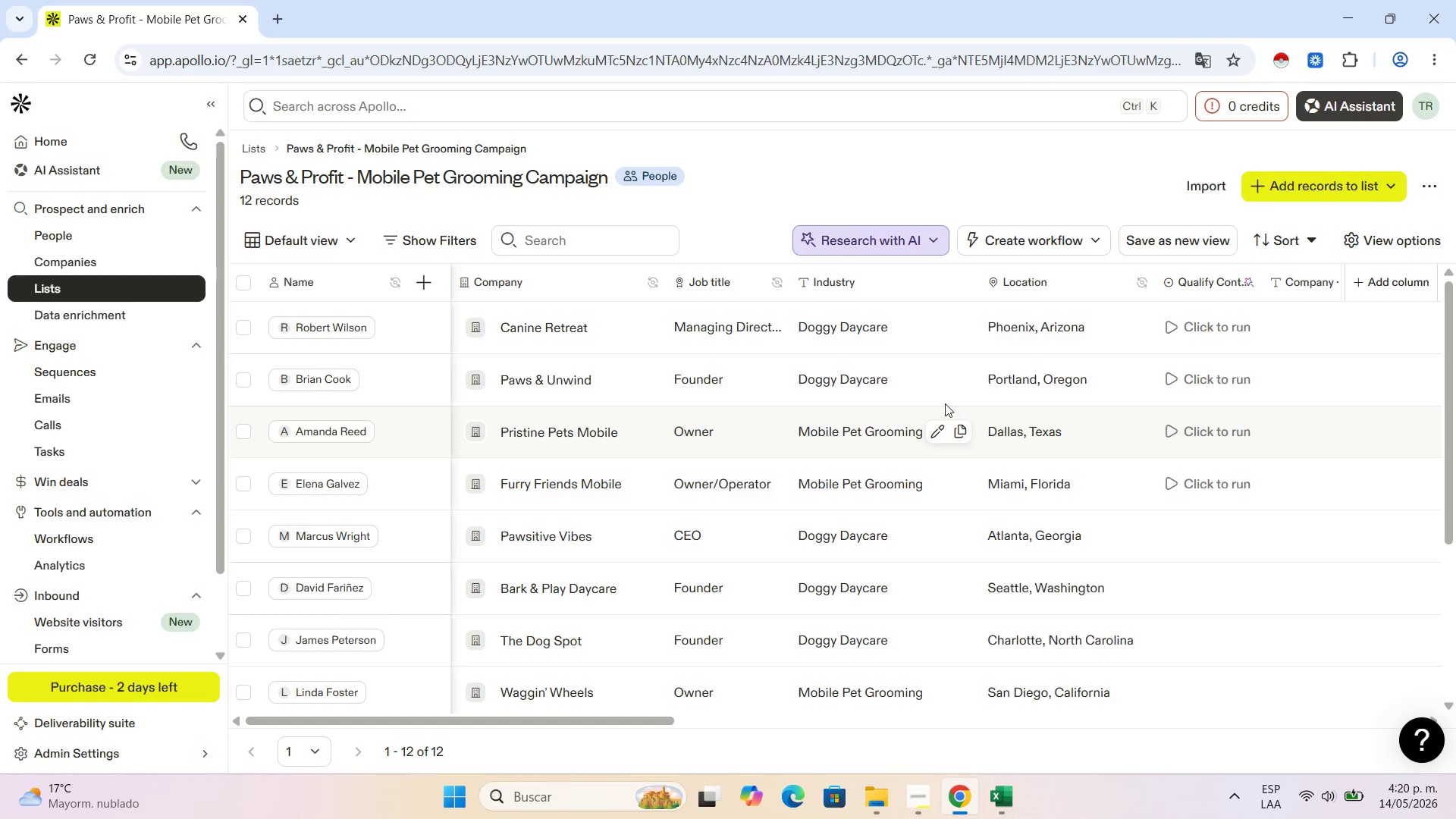 
scroll: coordinate [827, 438], scroll_direction: down, amount: 2.0
 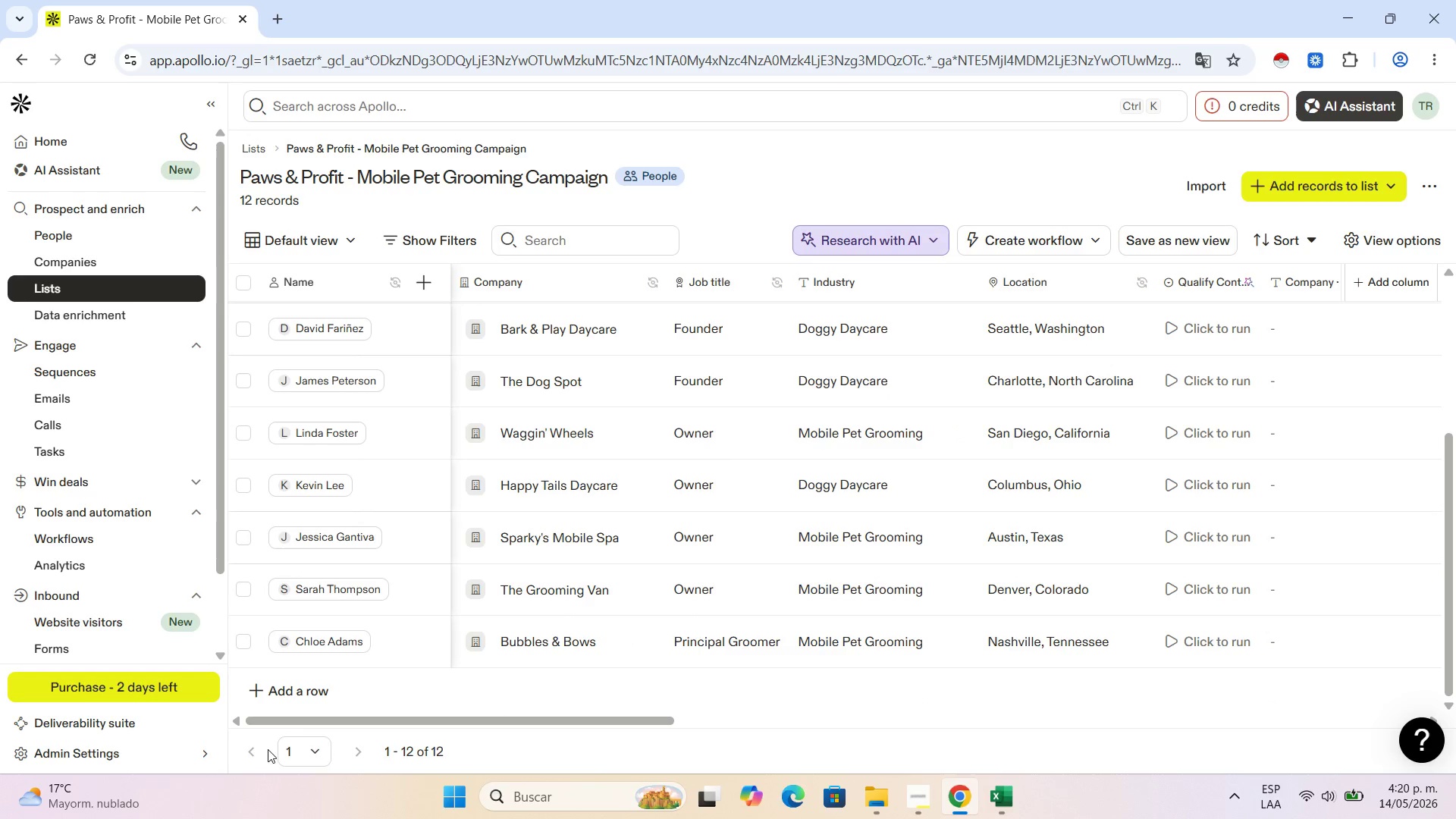 
left_click([308, 695])
 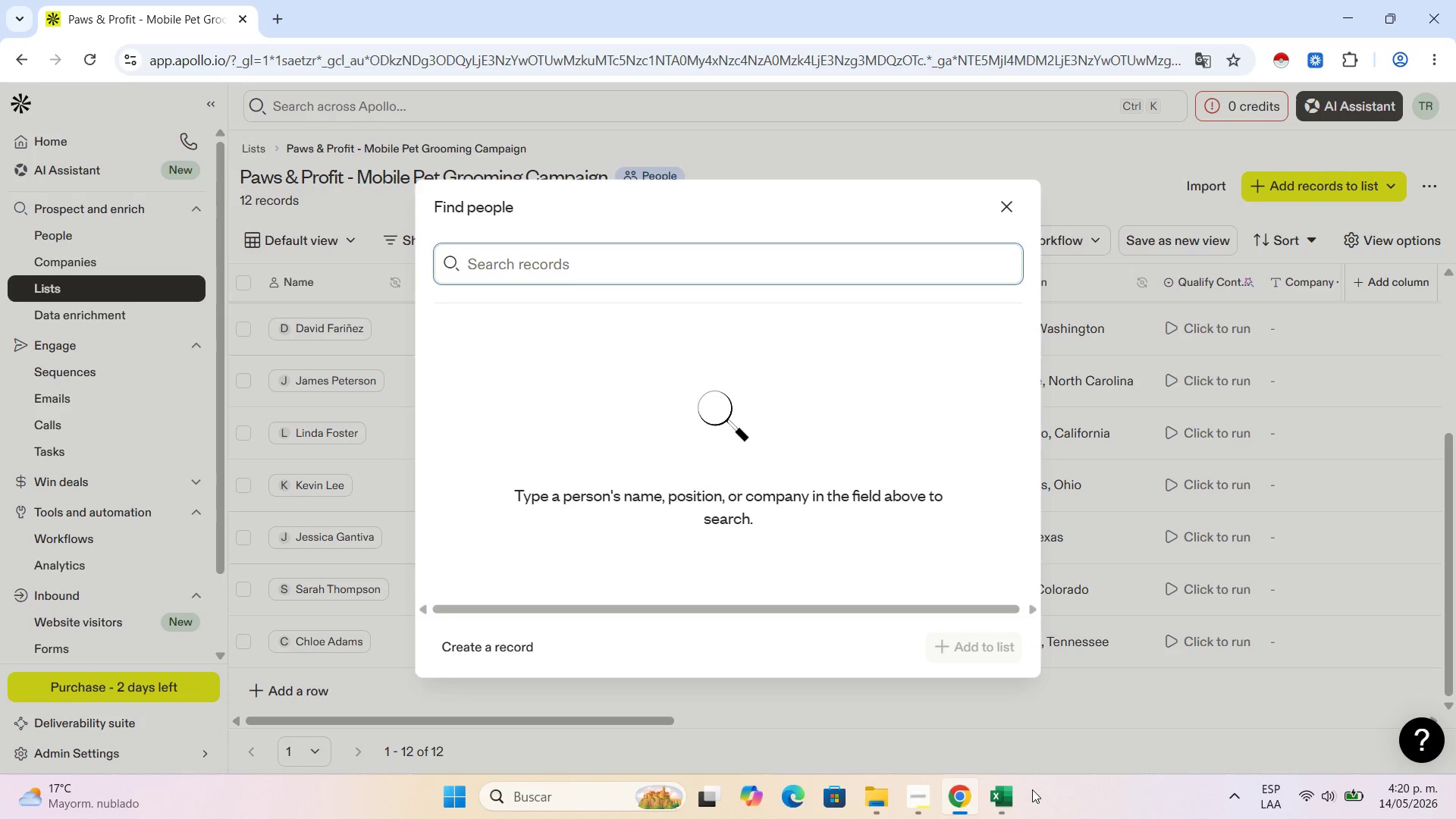 
left_click([997, 792])
 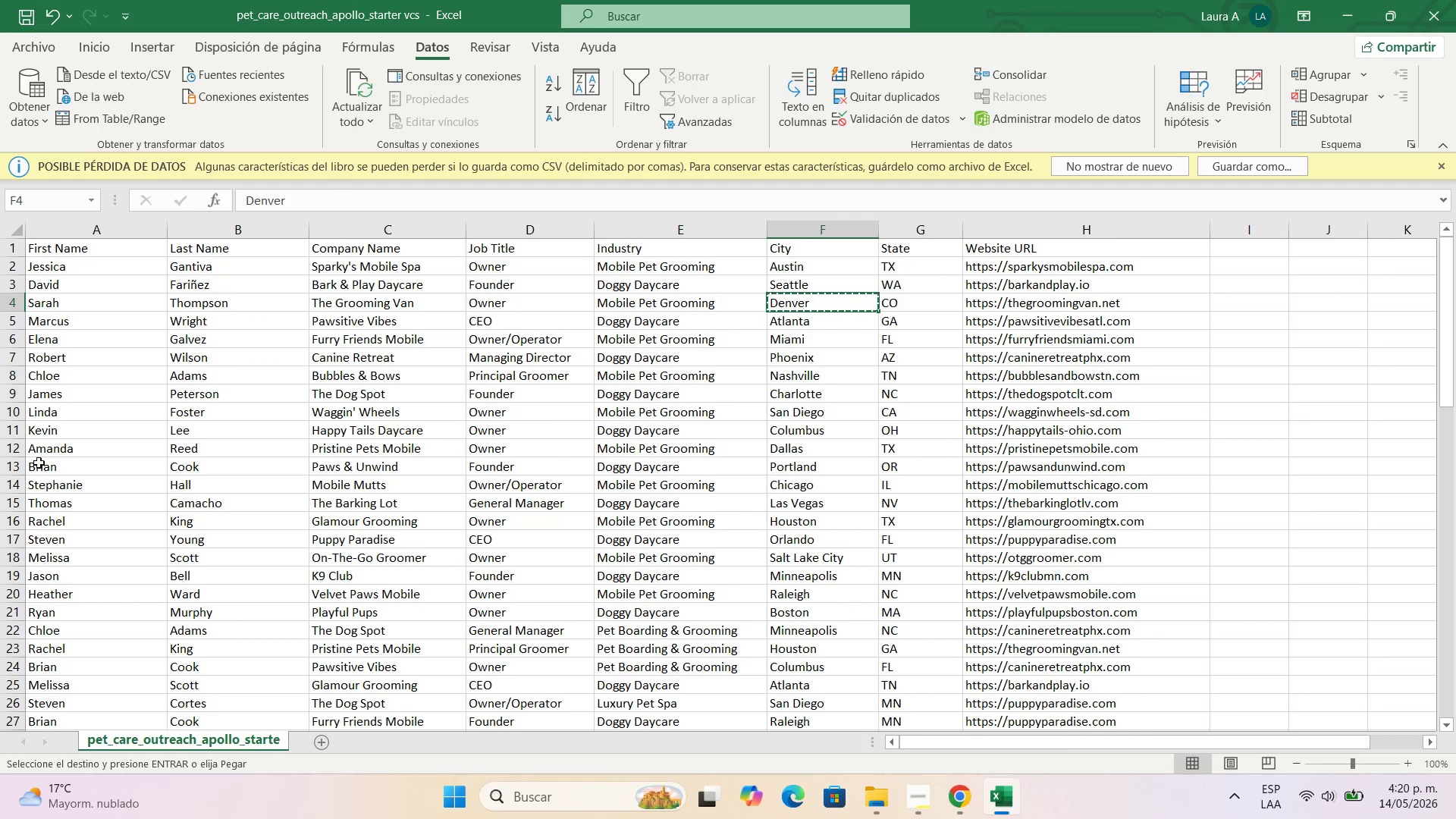 
left_click([48, 461])
 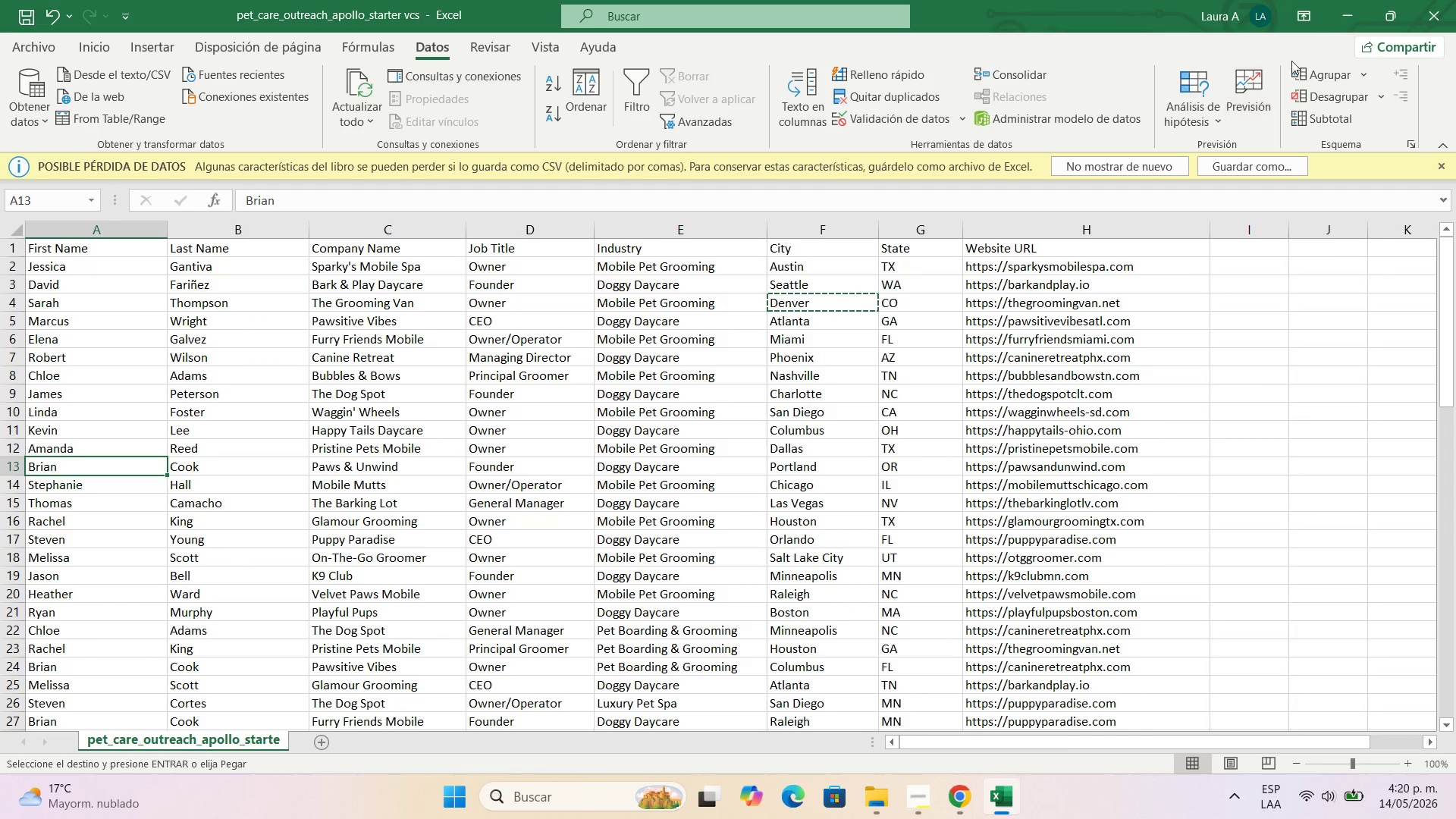 
left_click([1340, 5])
 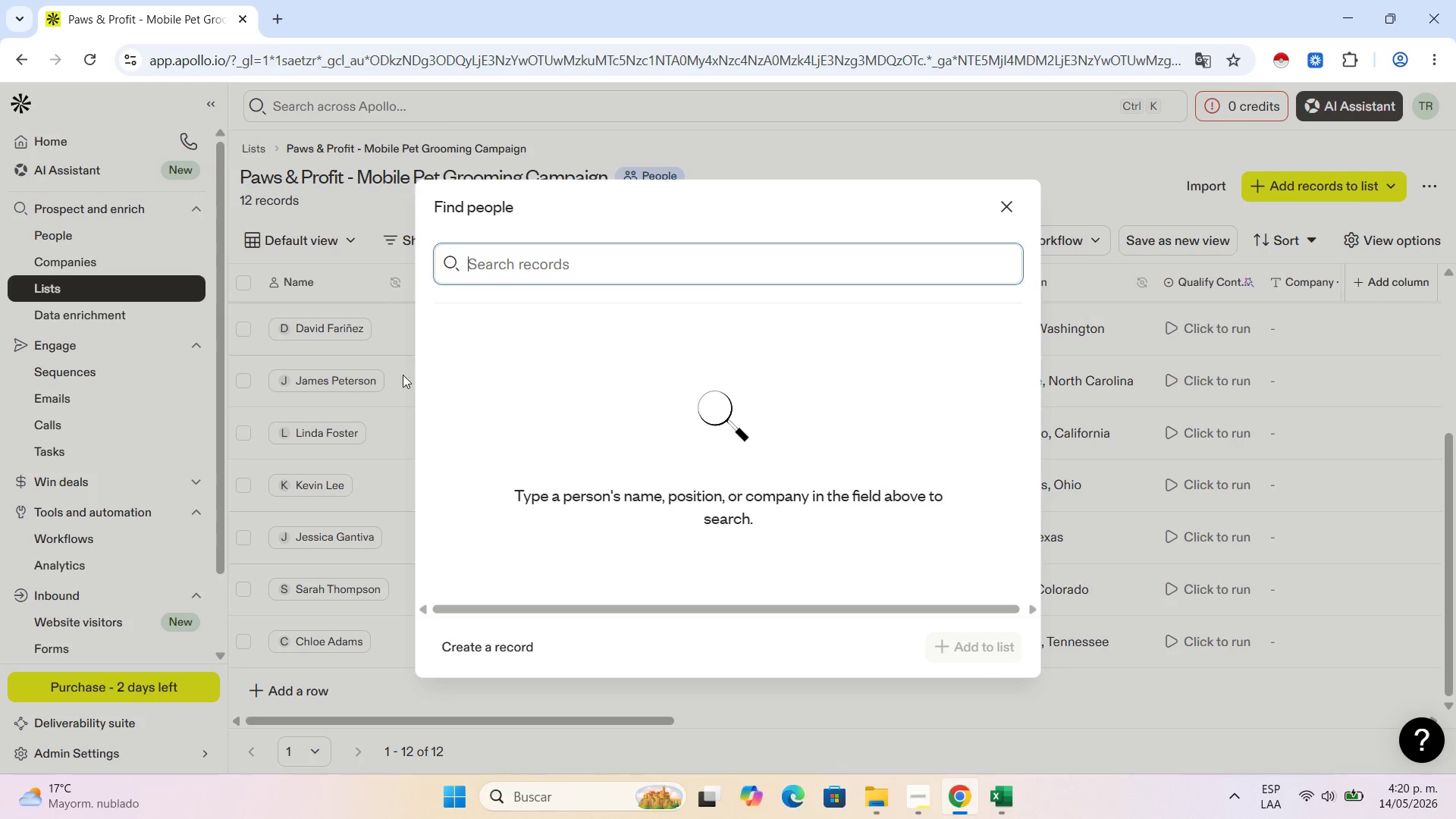 
scroll: coordinate [357, 486], scroll_direction: down, amount: 2.0
 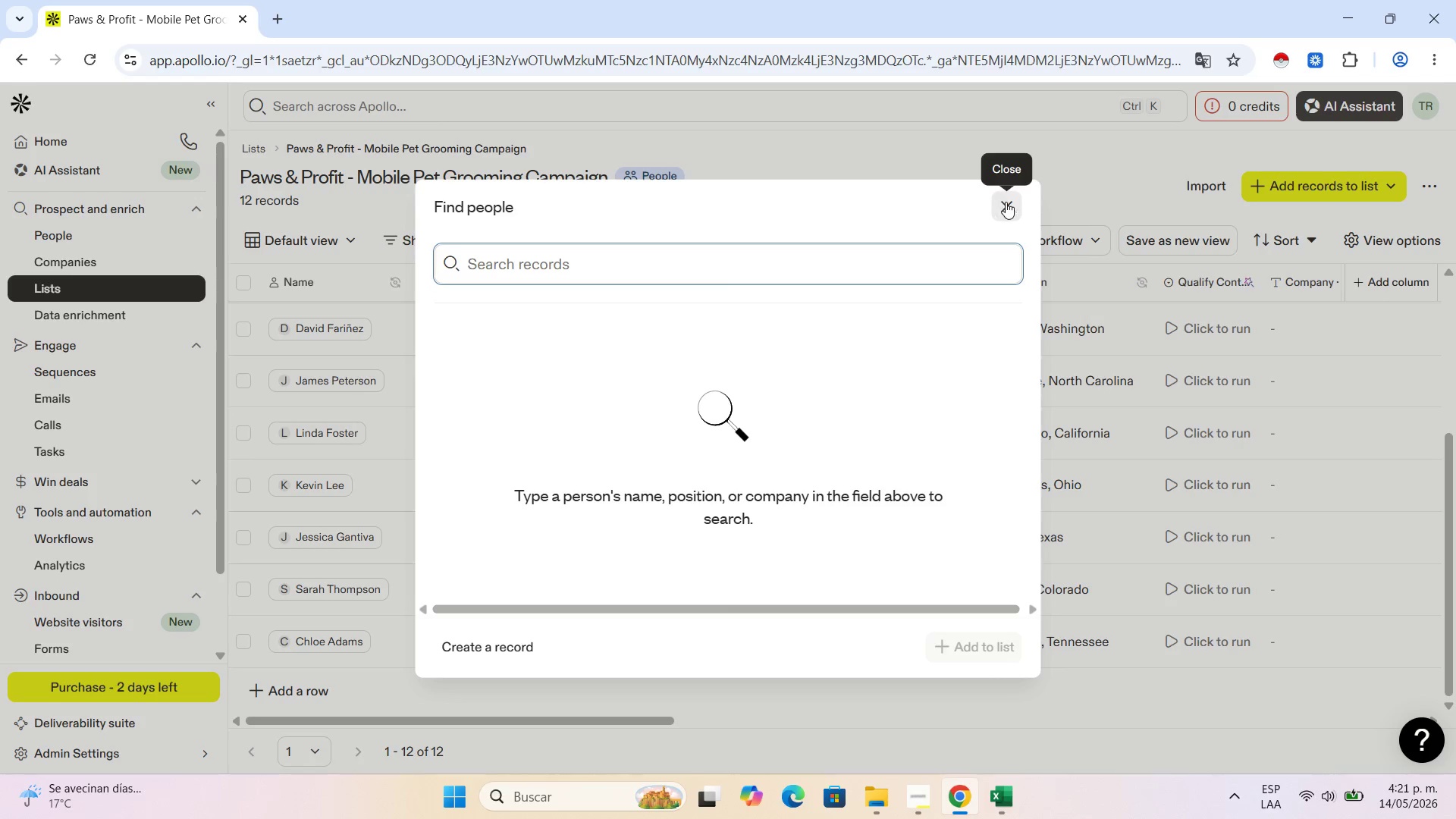 
left_click([1013, 202])
 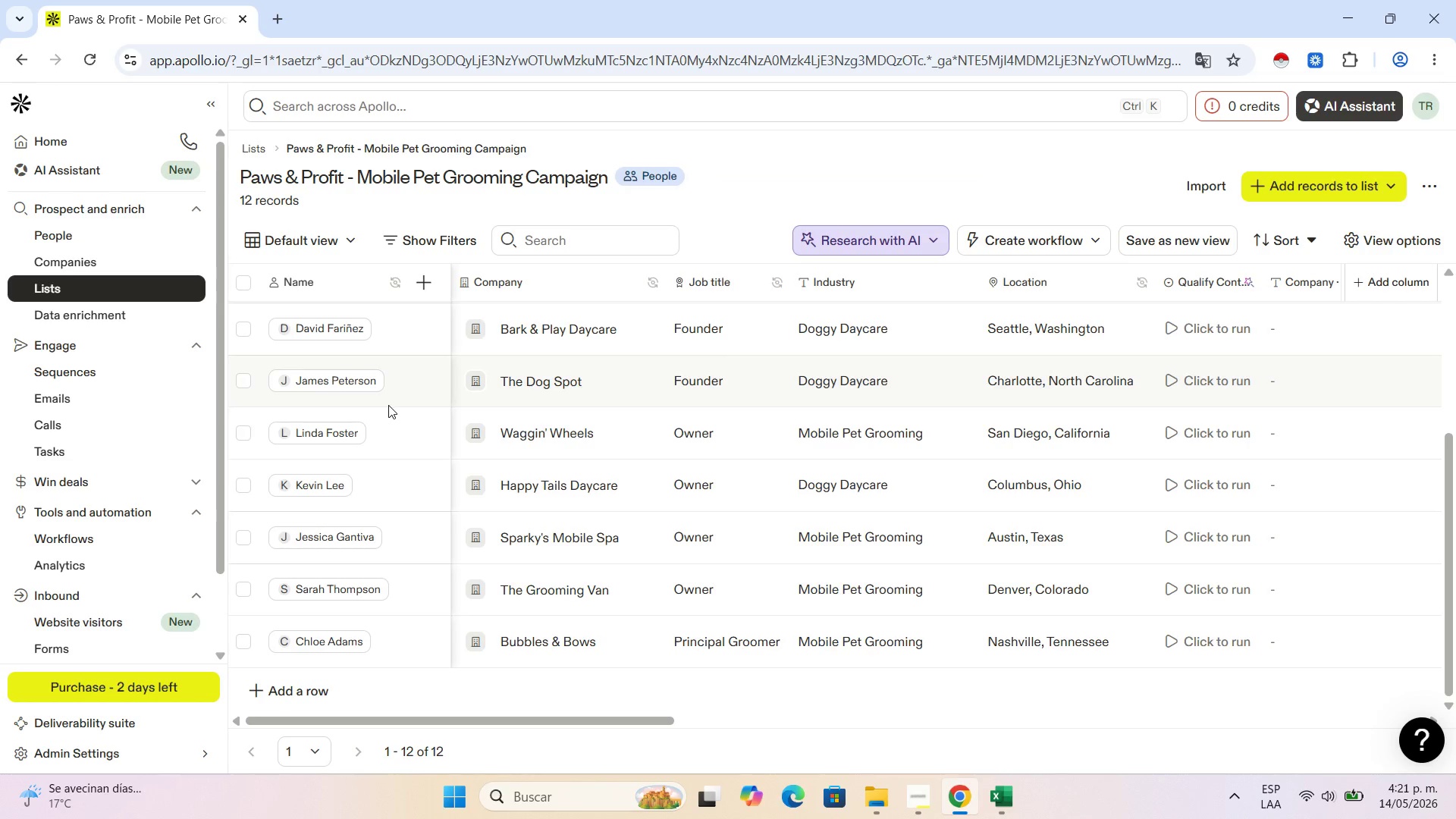 
scroll: coordinate [363, 415], scroll_direction: down, amount: 5.0
 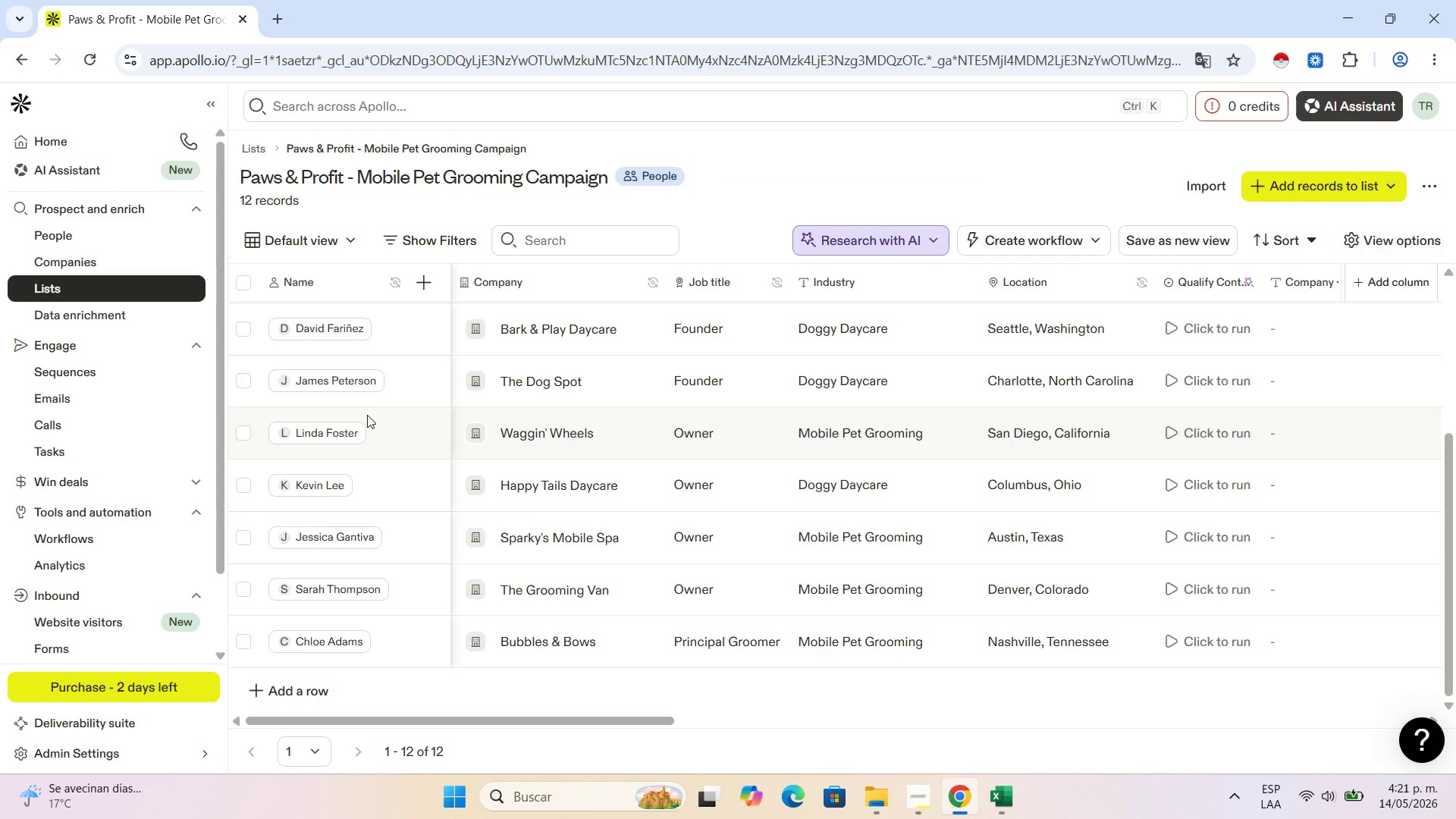 
scroll: coordinate [367, 415], scroll_direction: up, amount: 3.0
 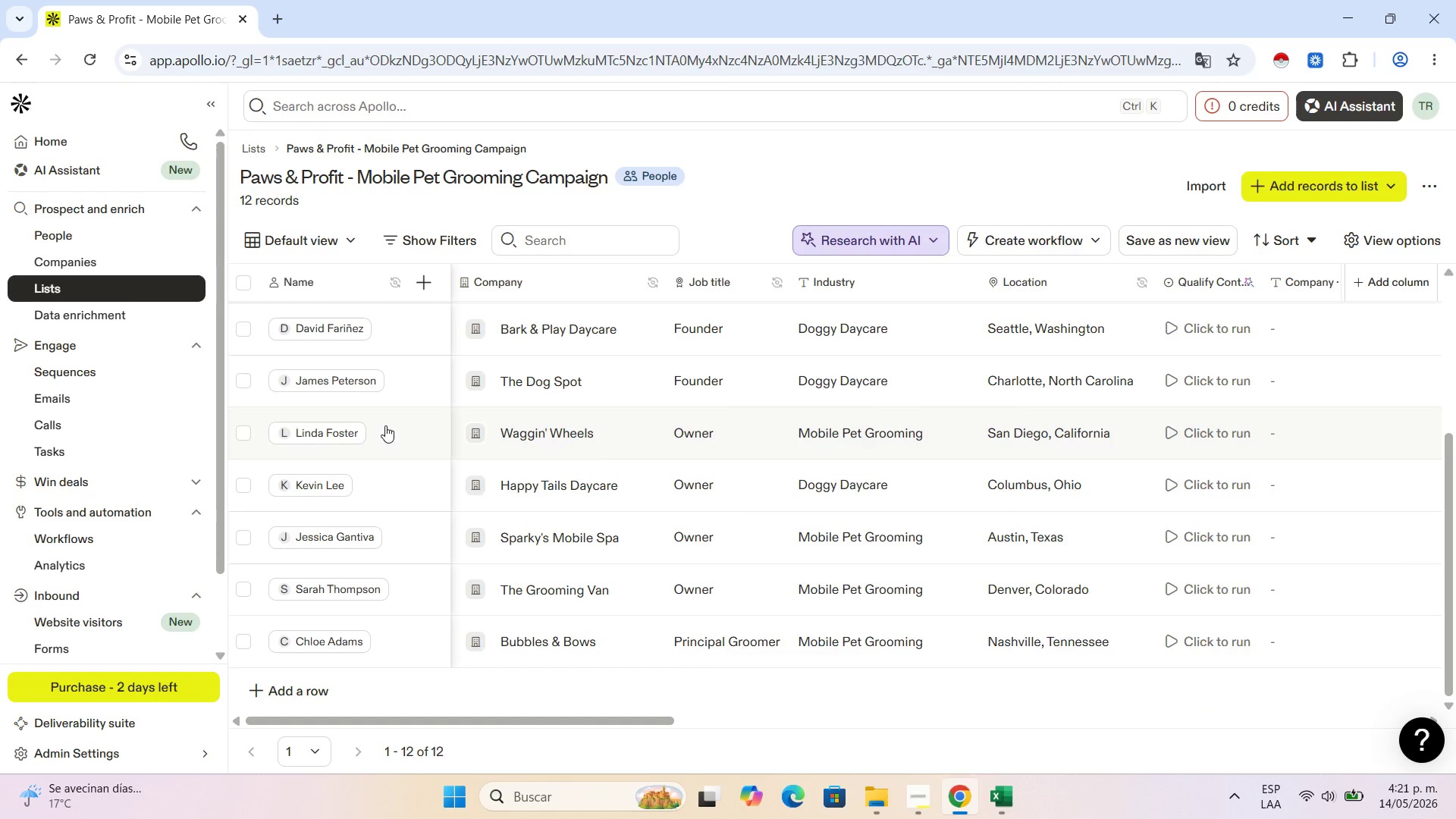 
scroll: coordinate [346, 413], scroll_direction: down, amount: 6.0
 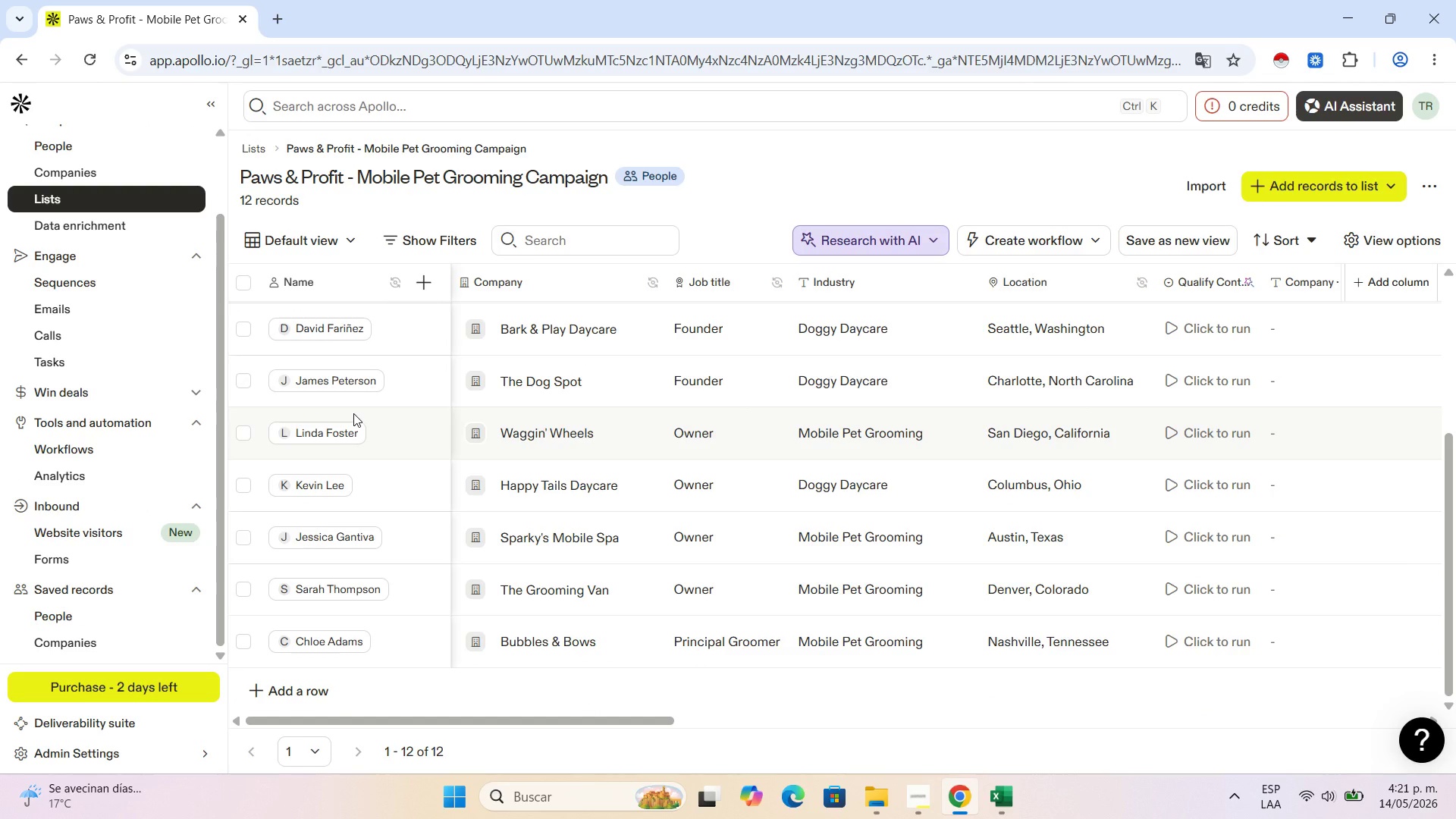 
scroll: coordinate [140, 391], scroll_direction: up, amount: 11.0
 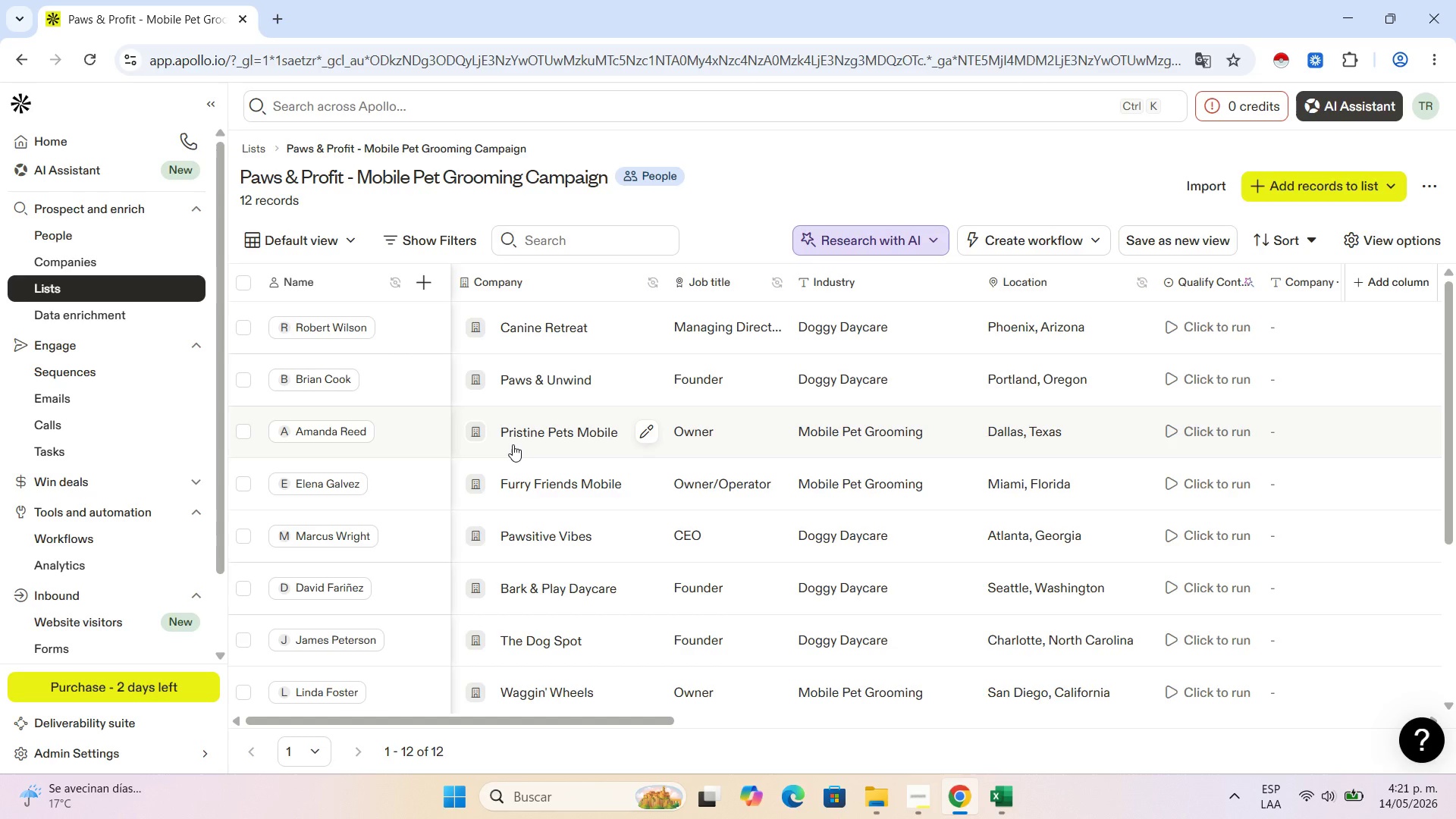 
scroll: coordinate [392, 500], scroll_direction: down, amount: 4.0
 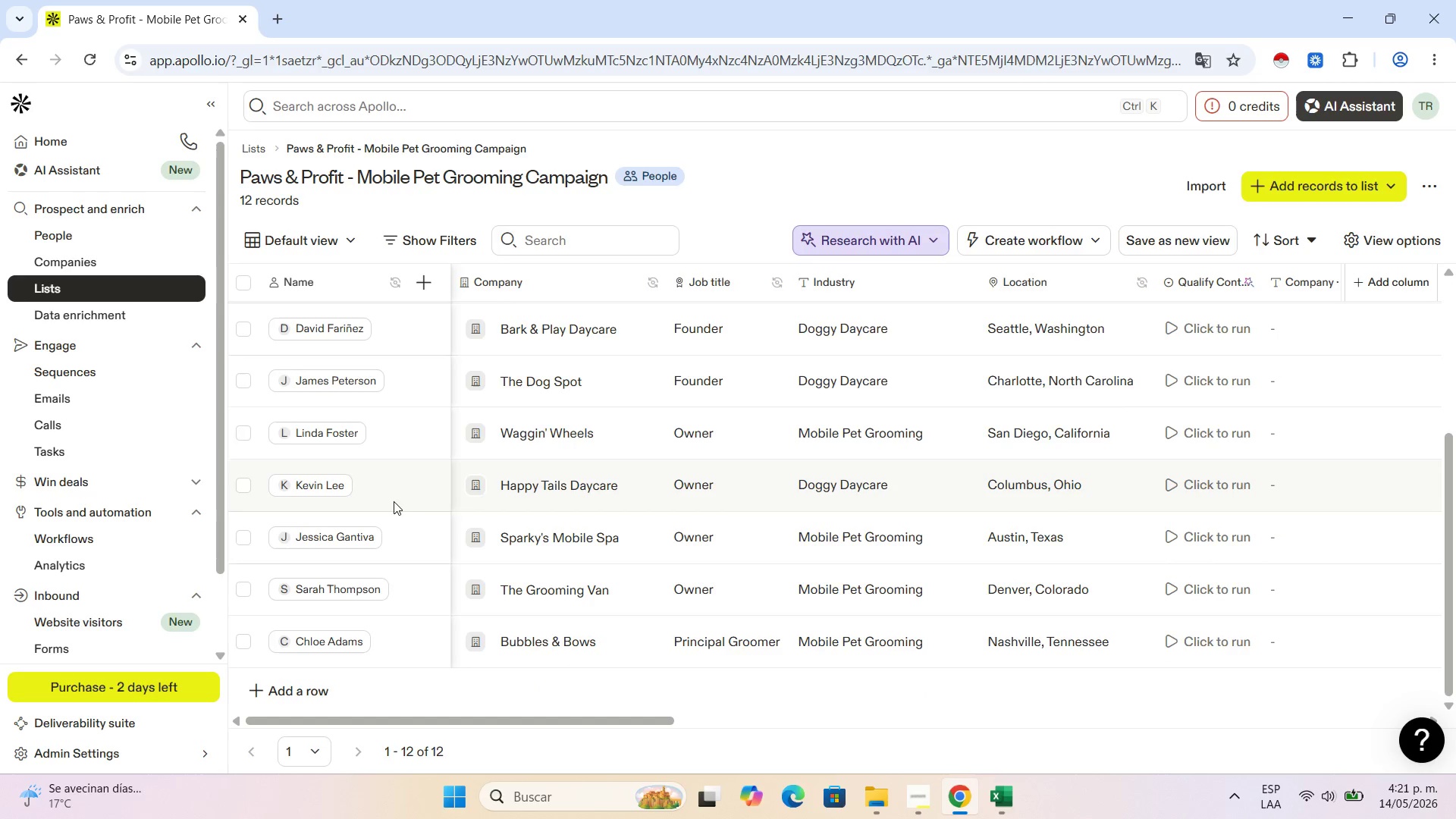 
scroll: coordinate [400, 471], scroll_direction: up, amount: 8.0
 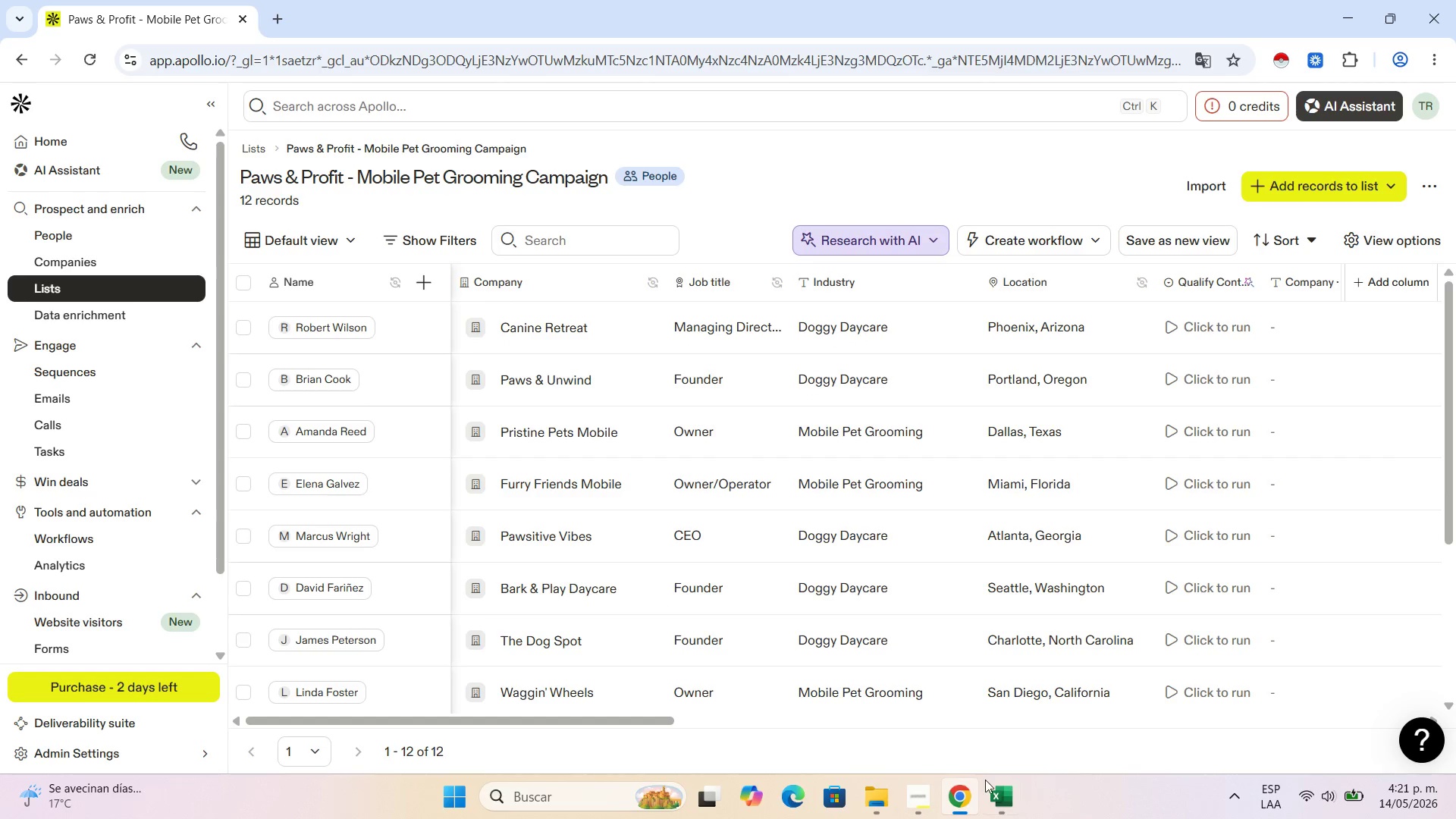 
left_click([984, 786])
 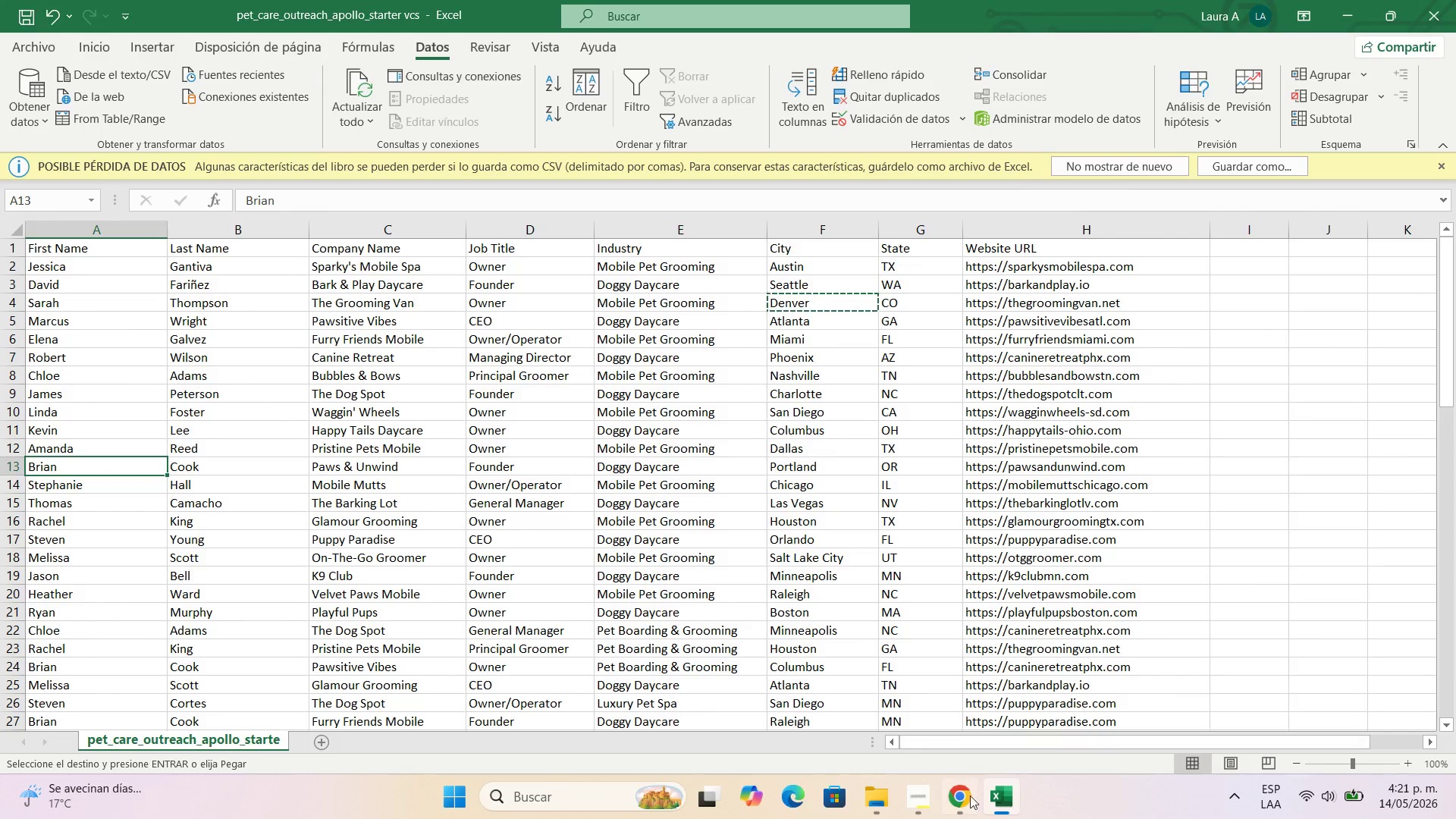 
scroll: coordinate [352, 579], scroll_direction: down, amount: 4.0
 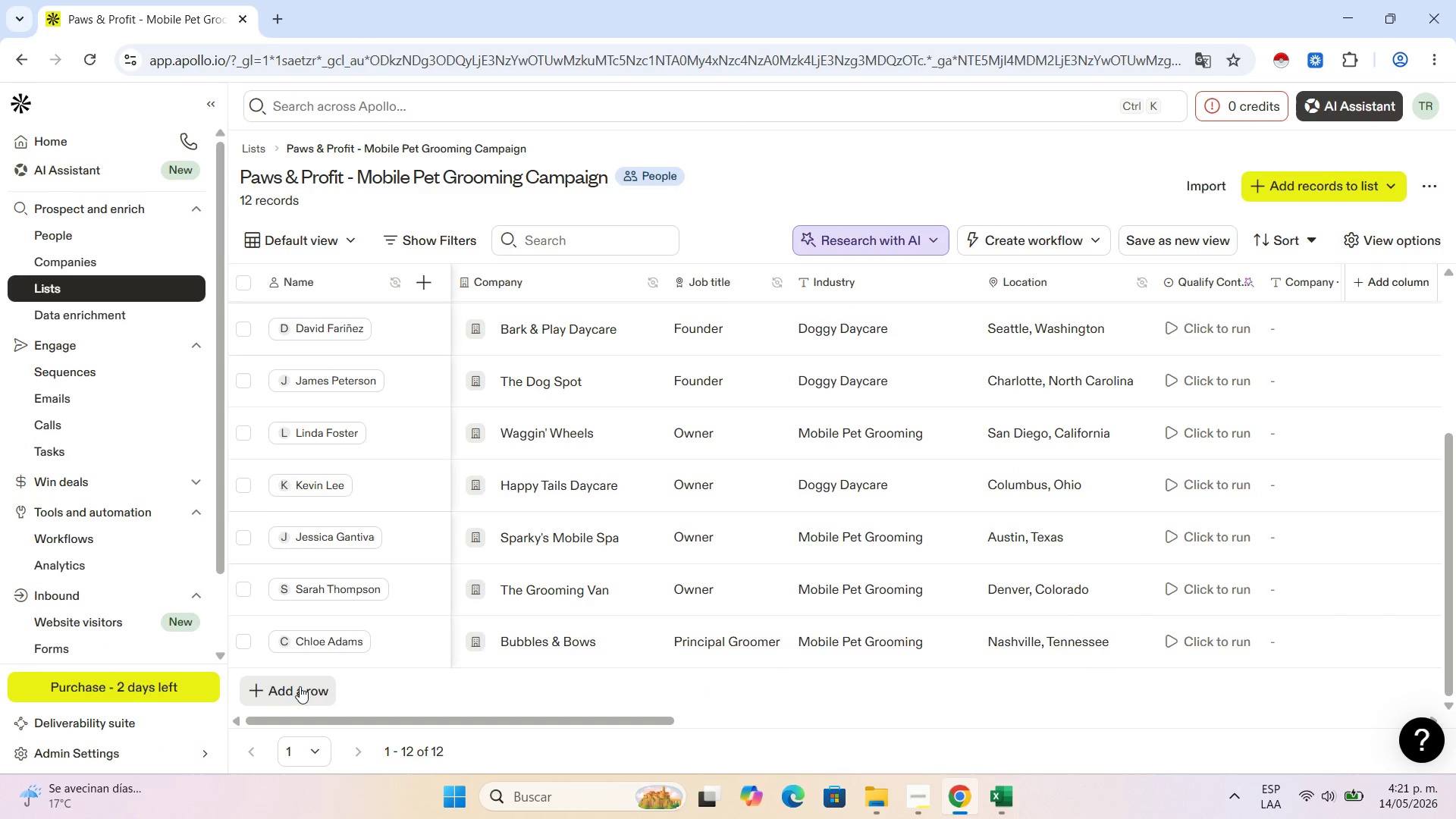 
left_click_drag(start_coordinate=[300, 686], to_coordinate=[302, 692])
 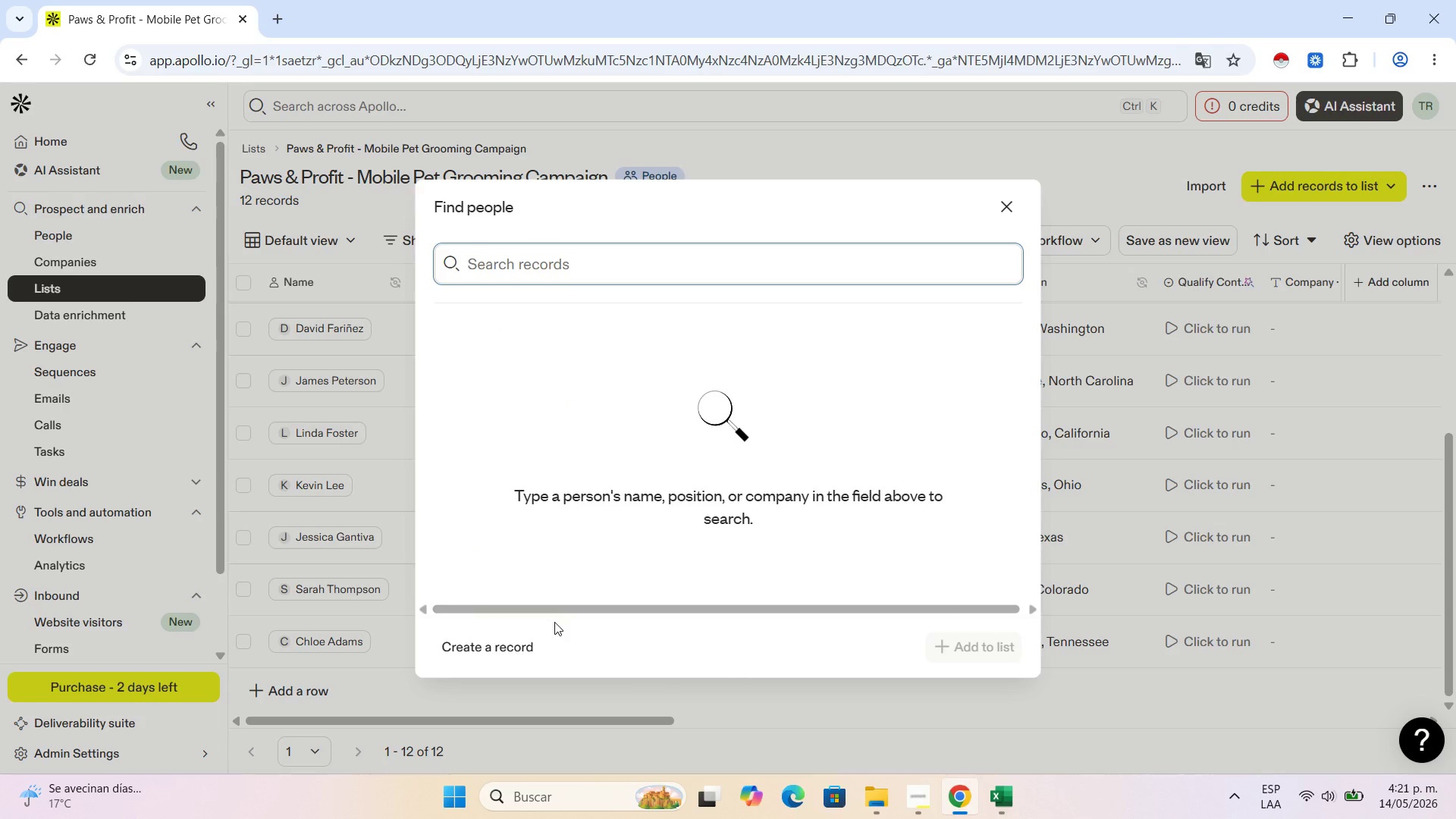 
left_click([517, 639])
 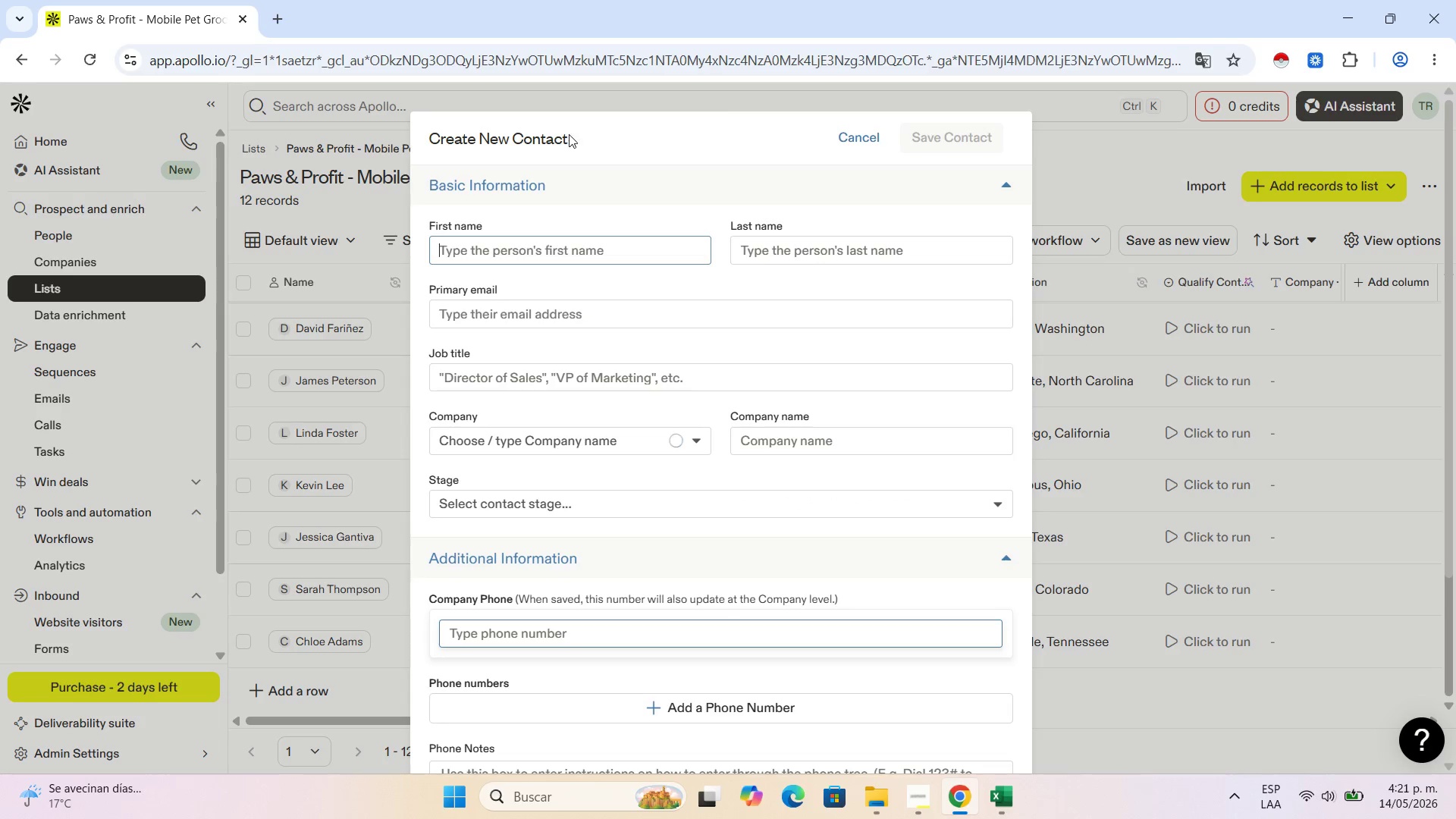 
key(Control+V)
 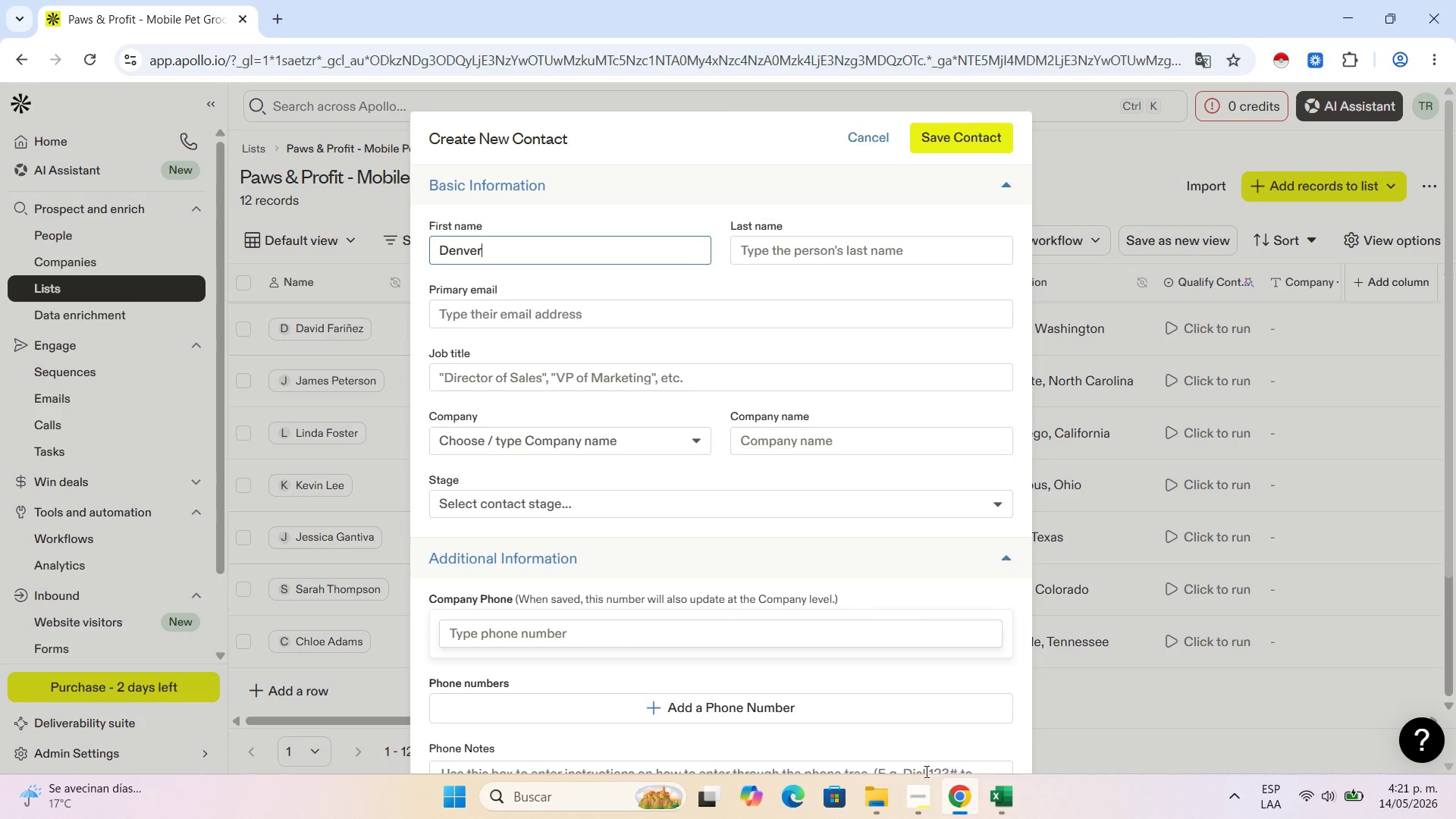 
hold_key(key=Backspace, duration=0.88)
 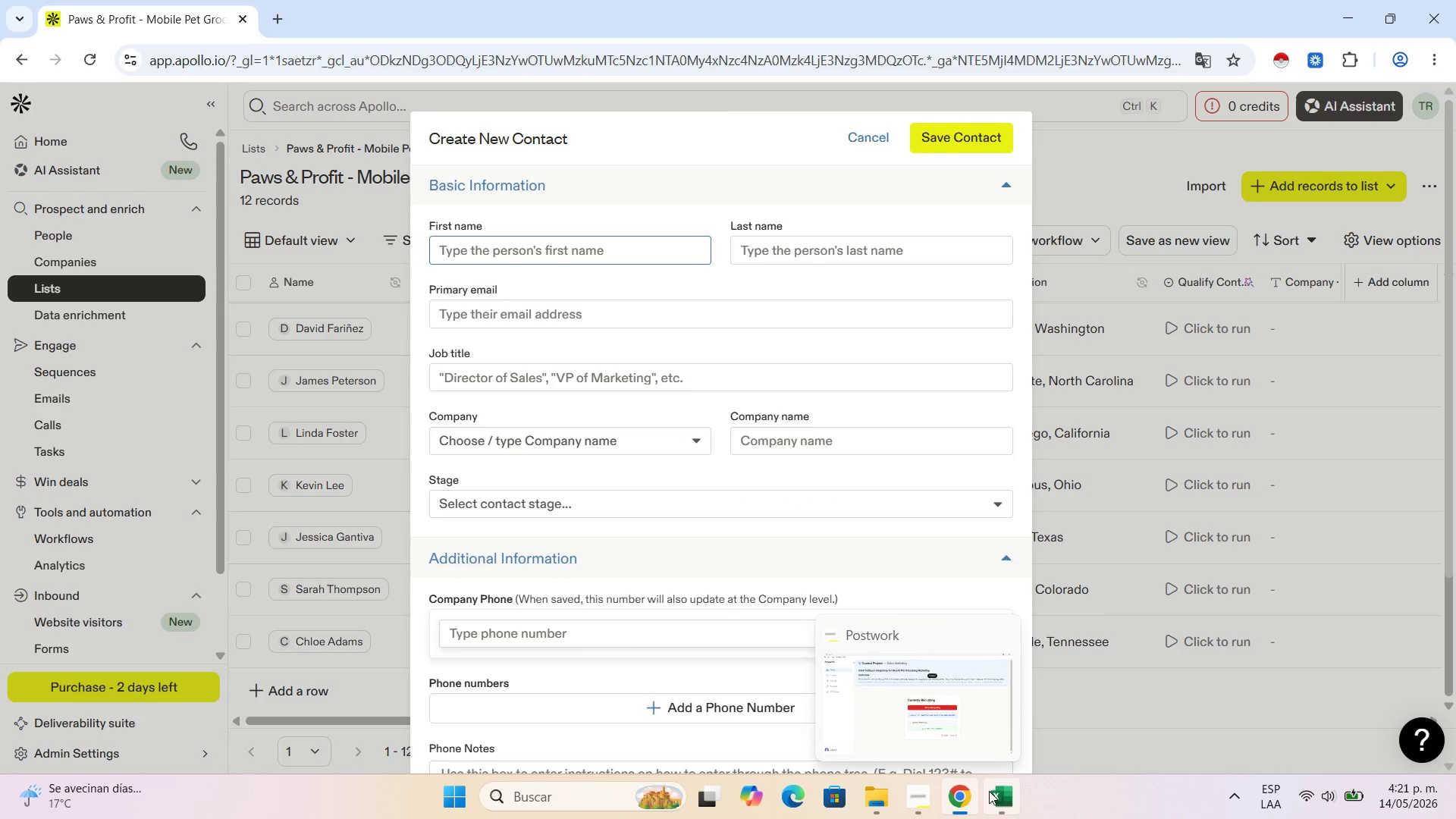 
left_click([990, 792])
 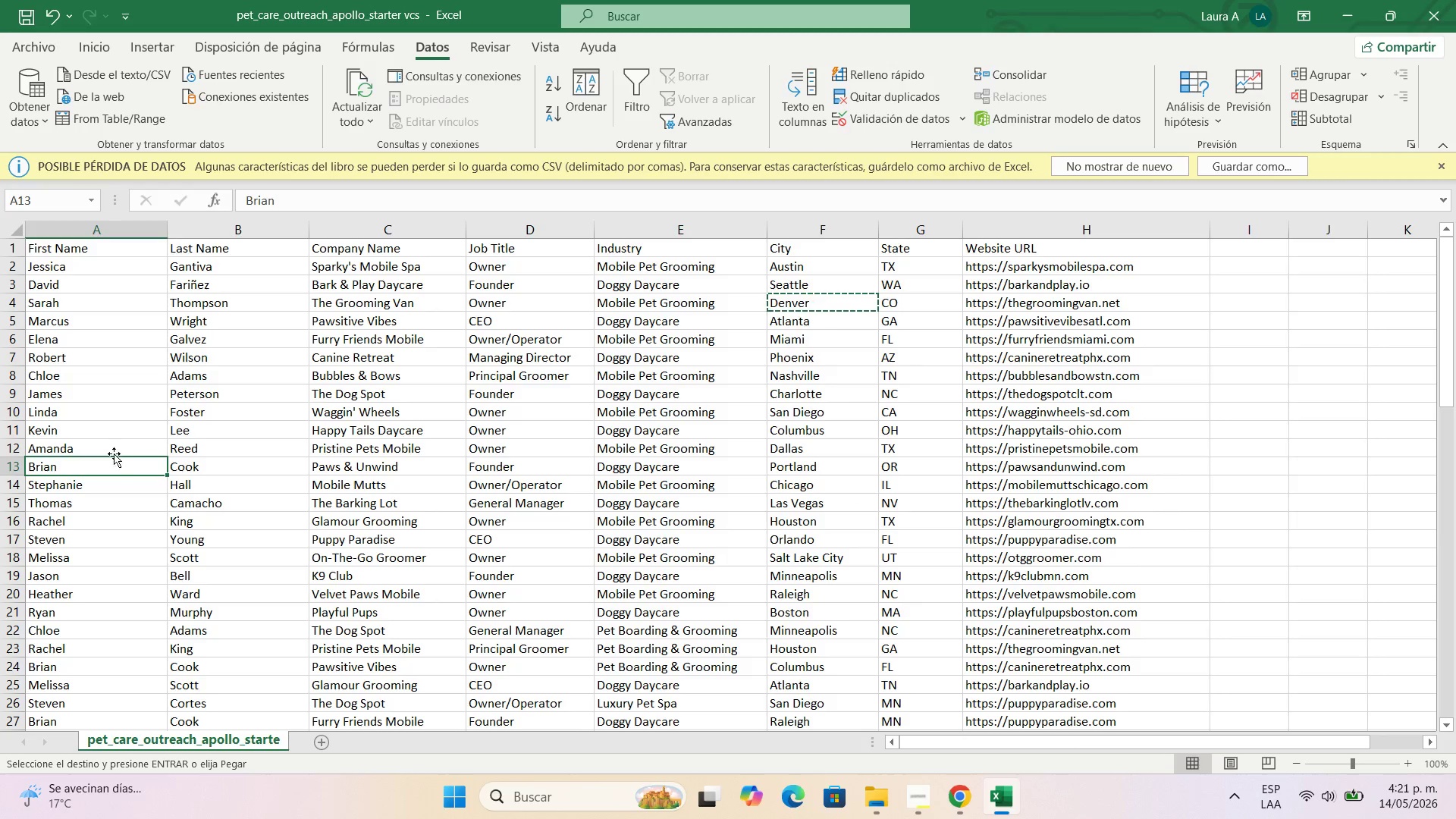 
left_click([110, 458])
 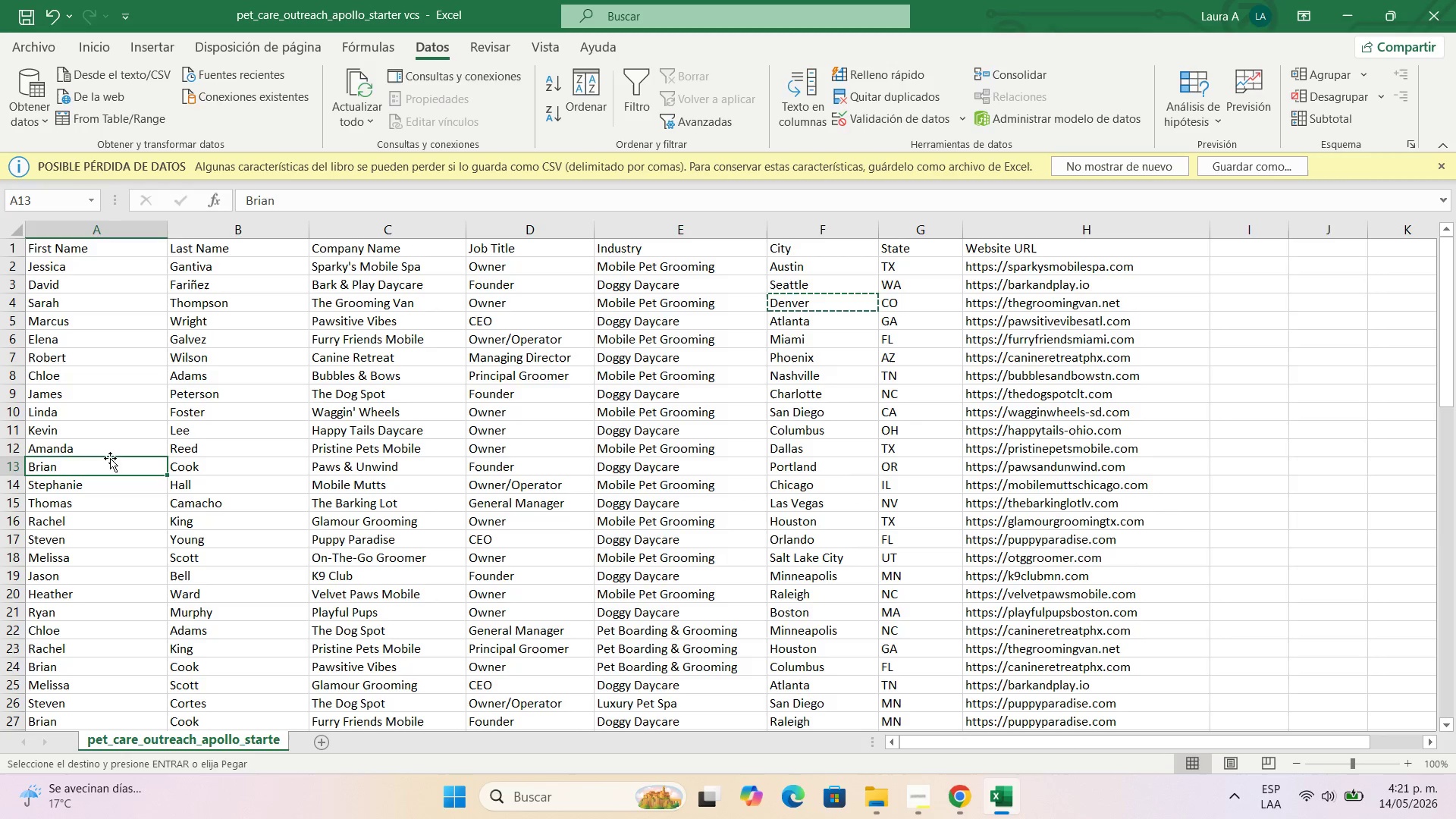 
key(Control+C)
 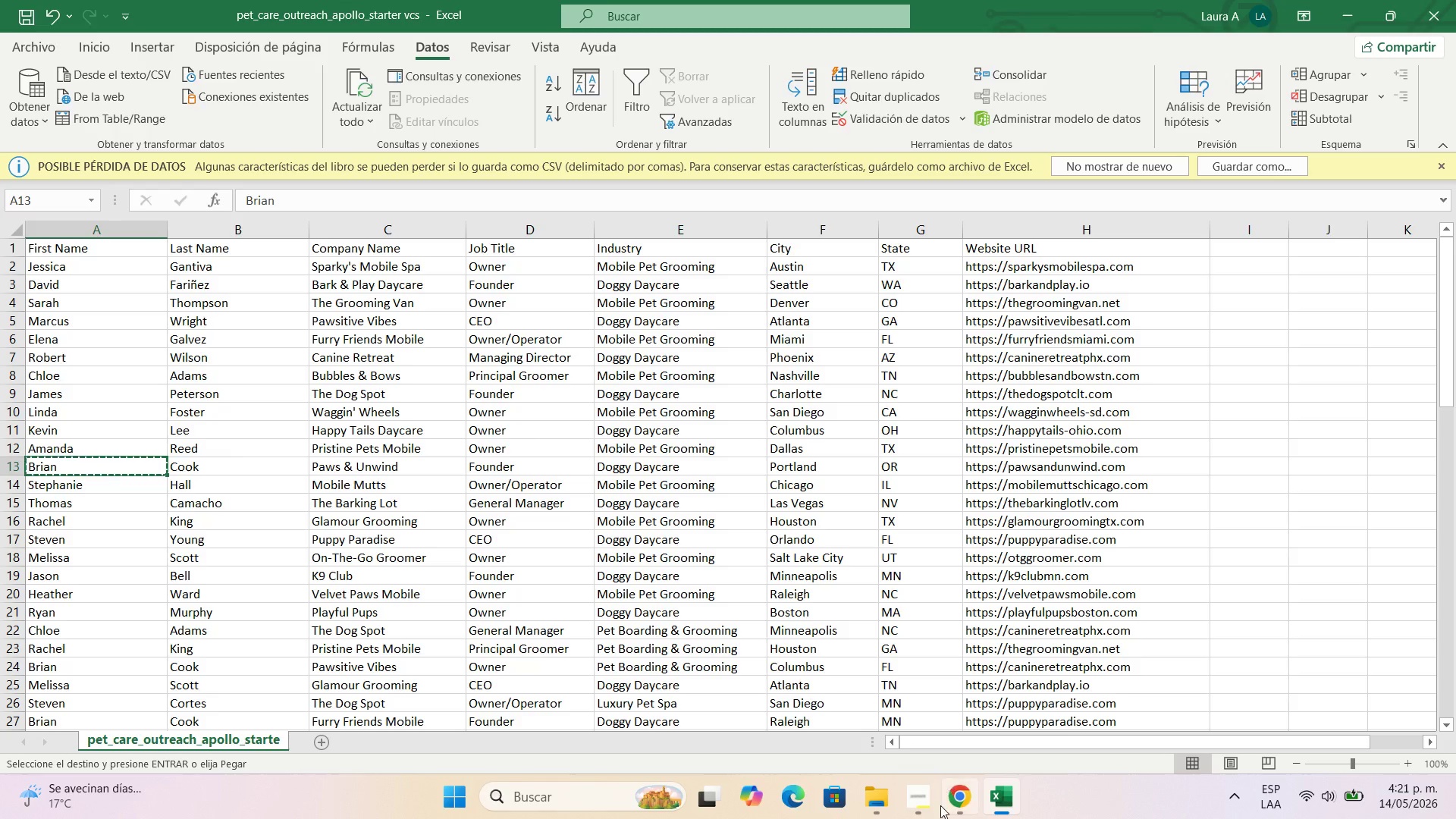 
left_click([952, 816])
 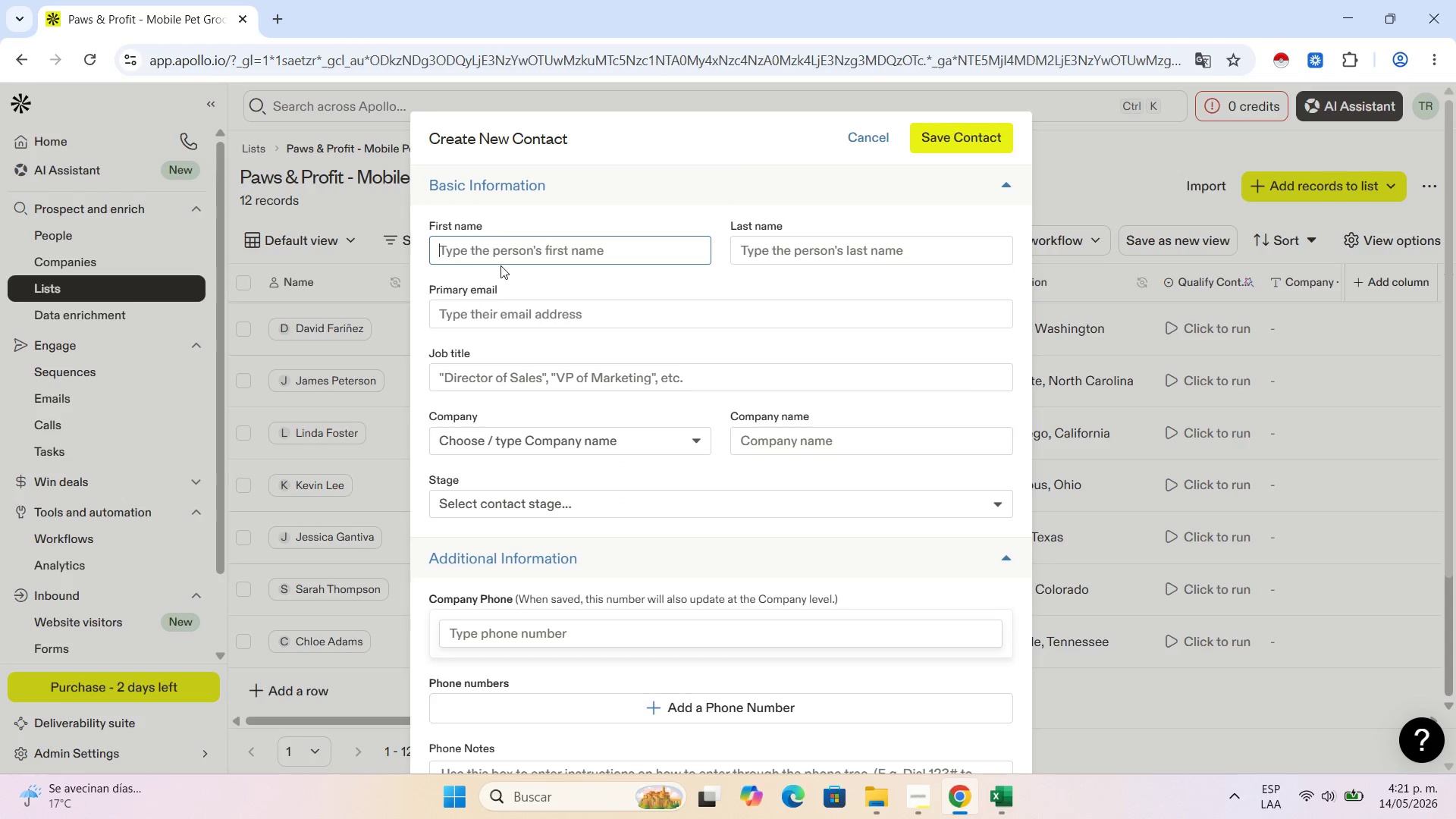 
double_click([506, 248])
 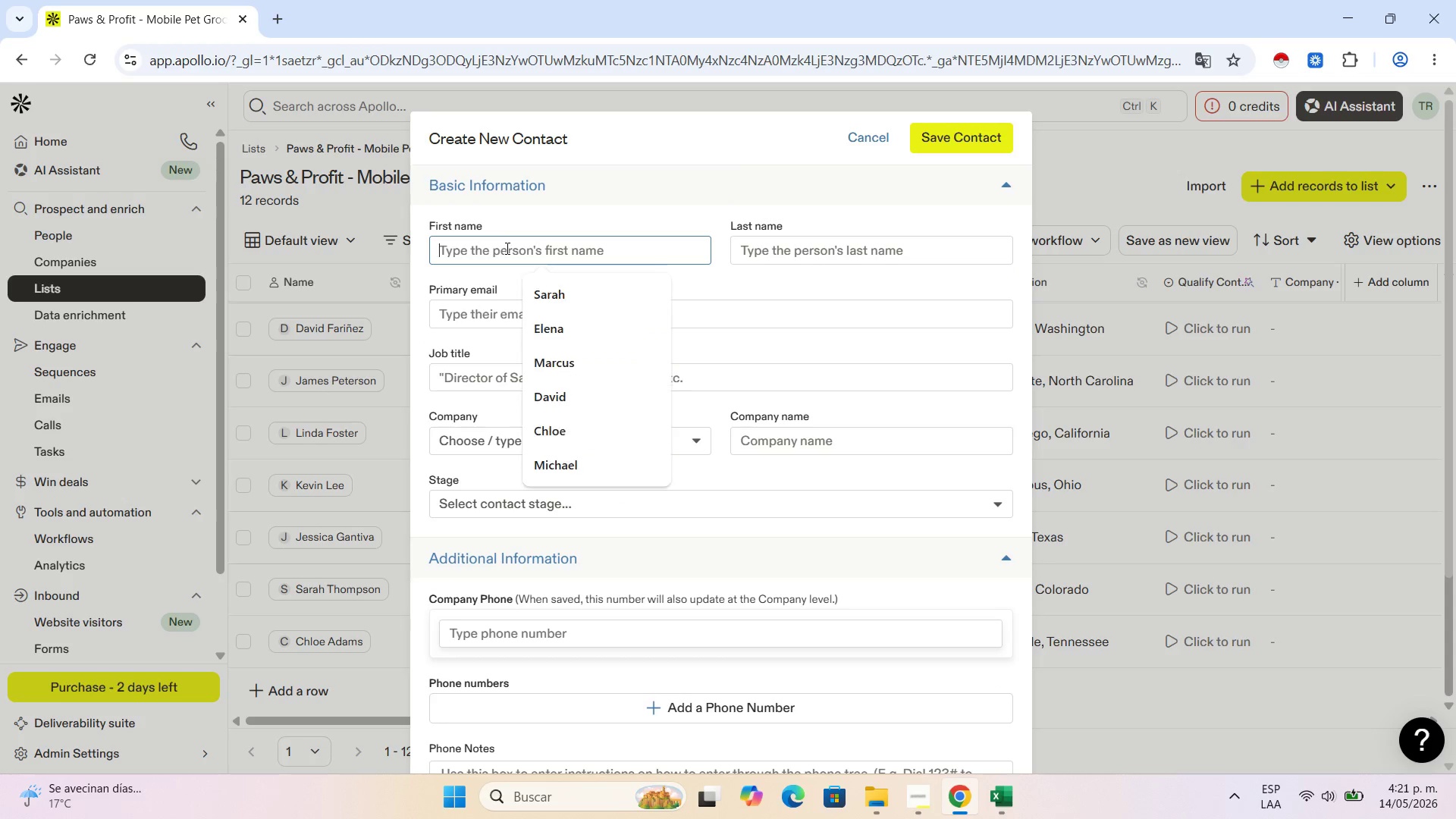 
key(Control+V)
 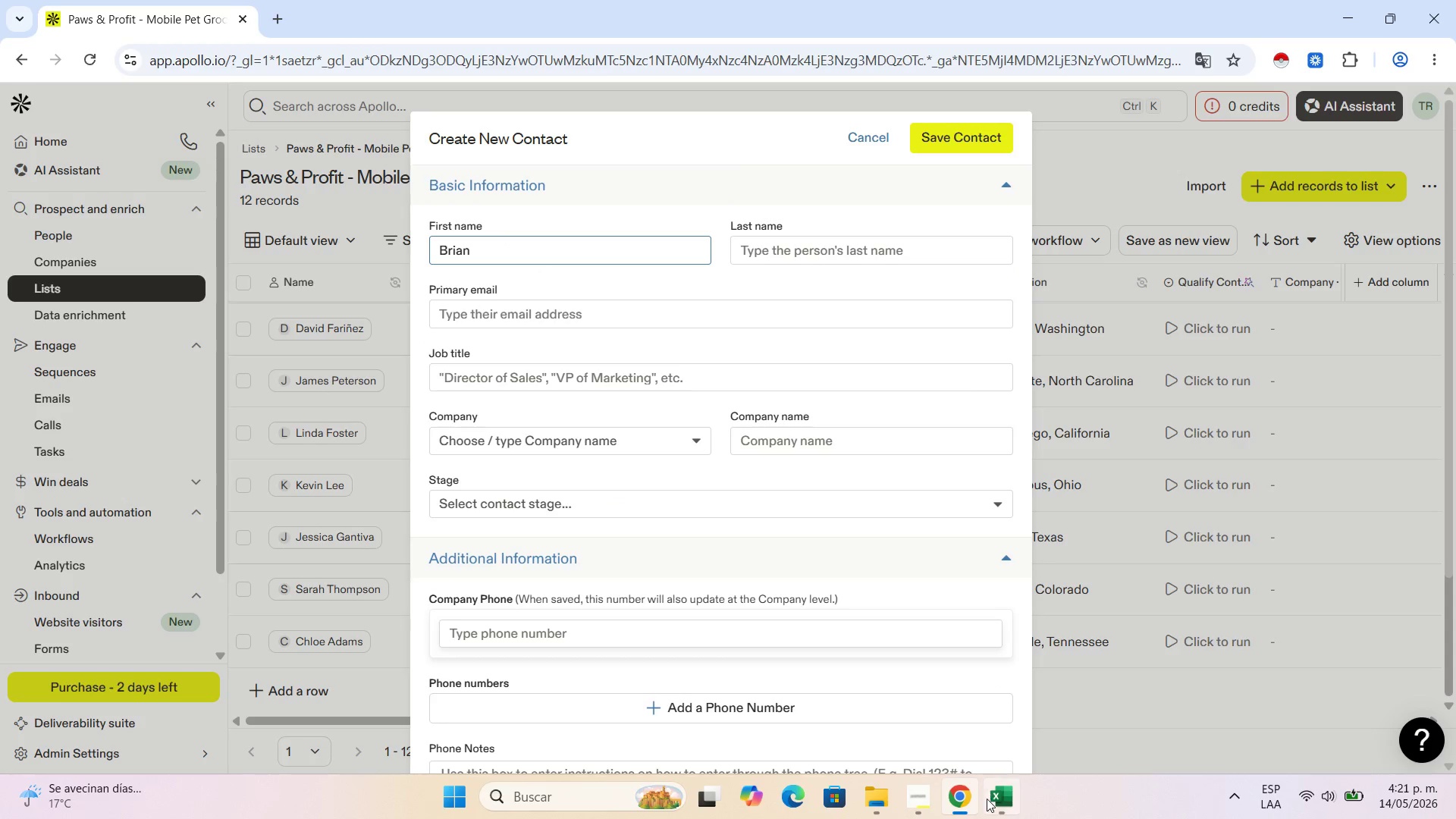 
left_click([1003, 817])
 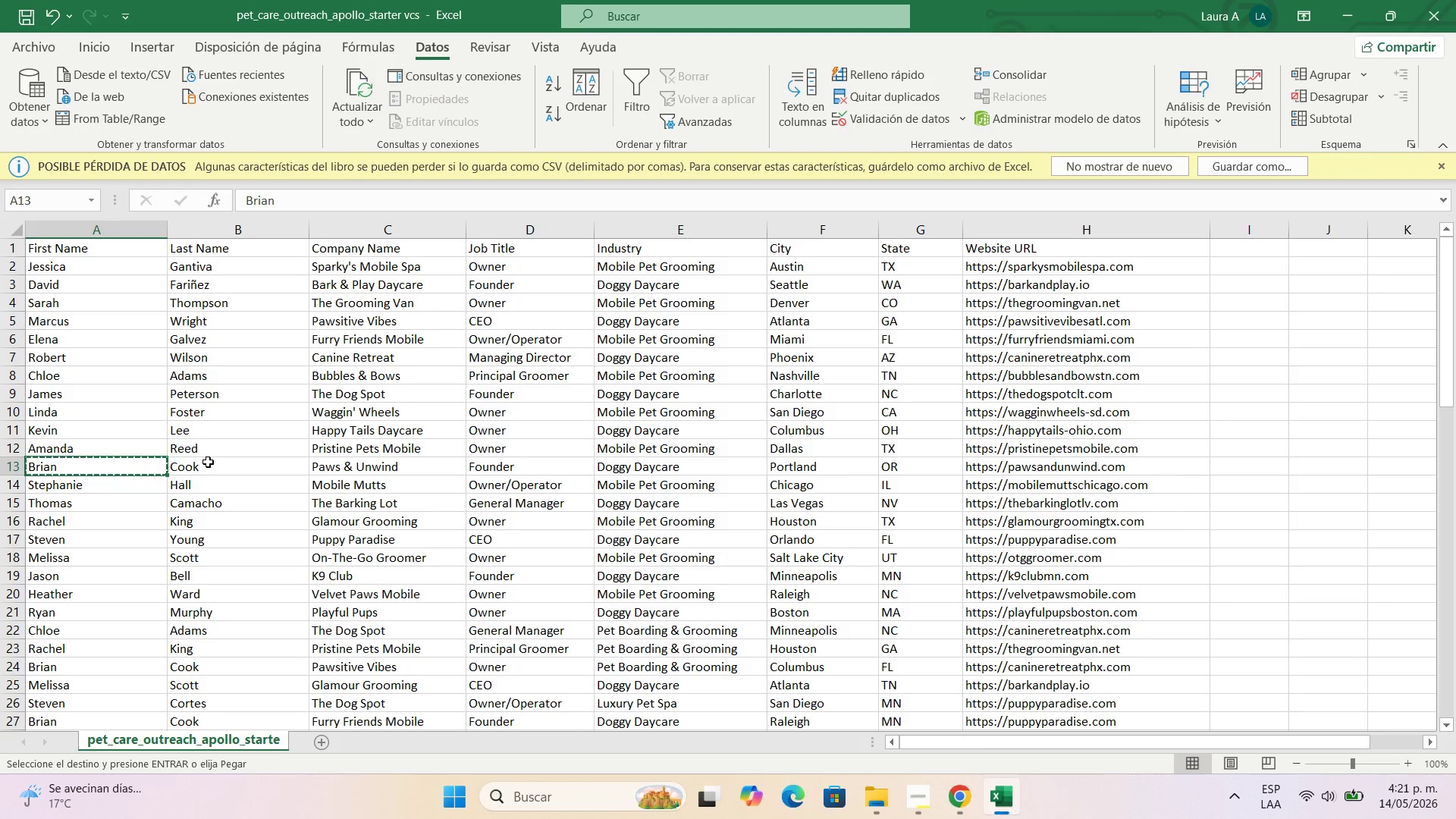 
left_click([209, 462])
 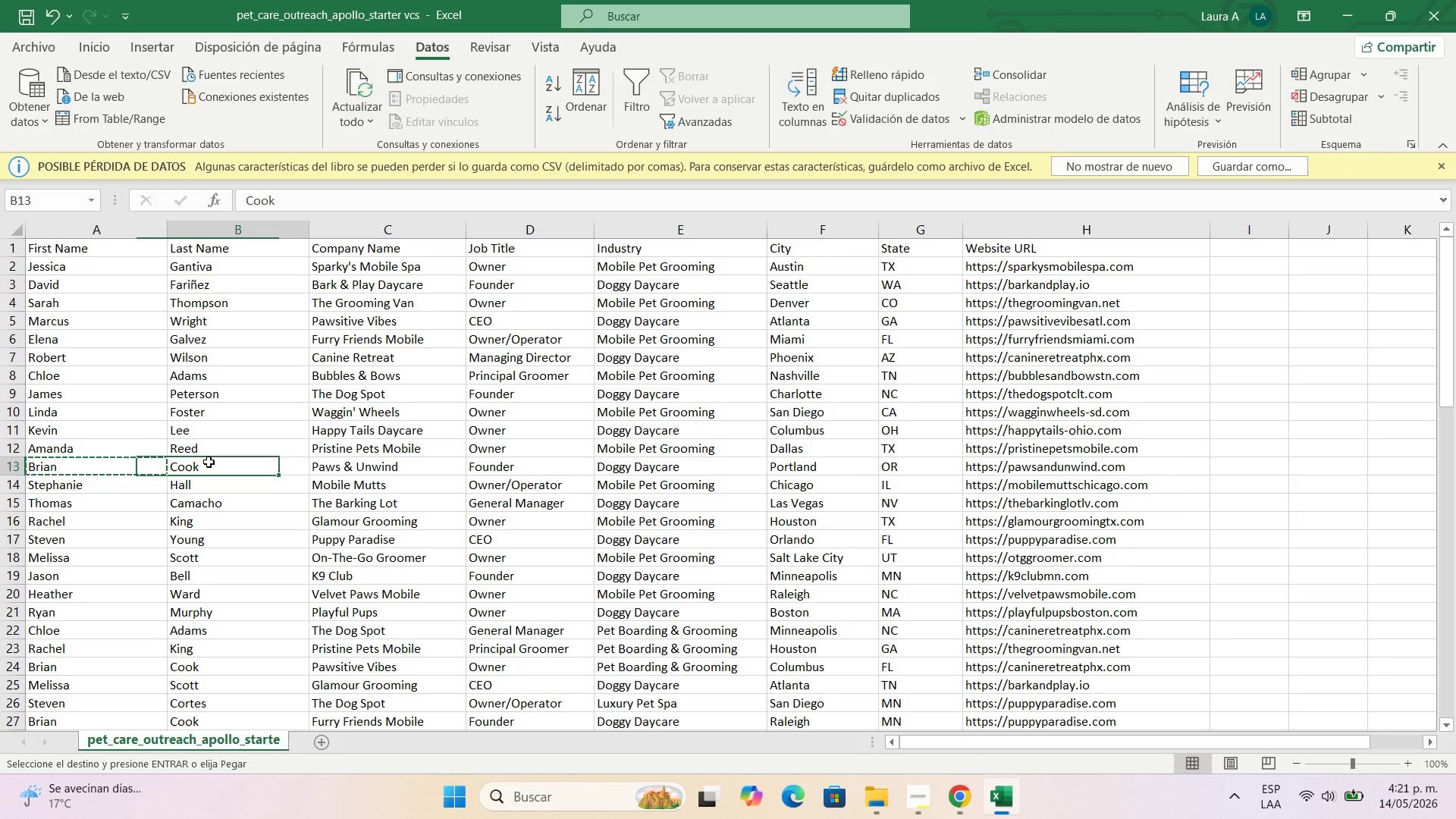 
key(Control+C)
 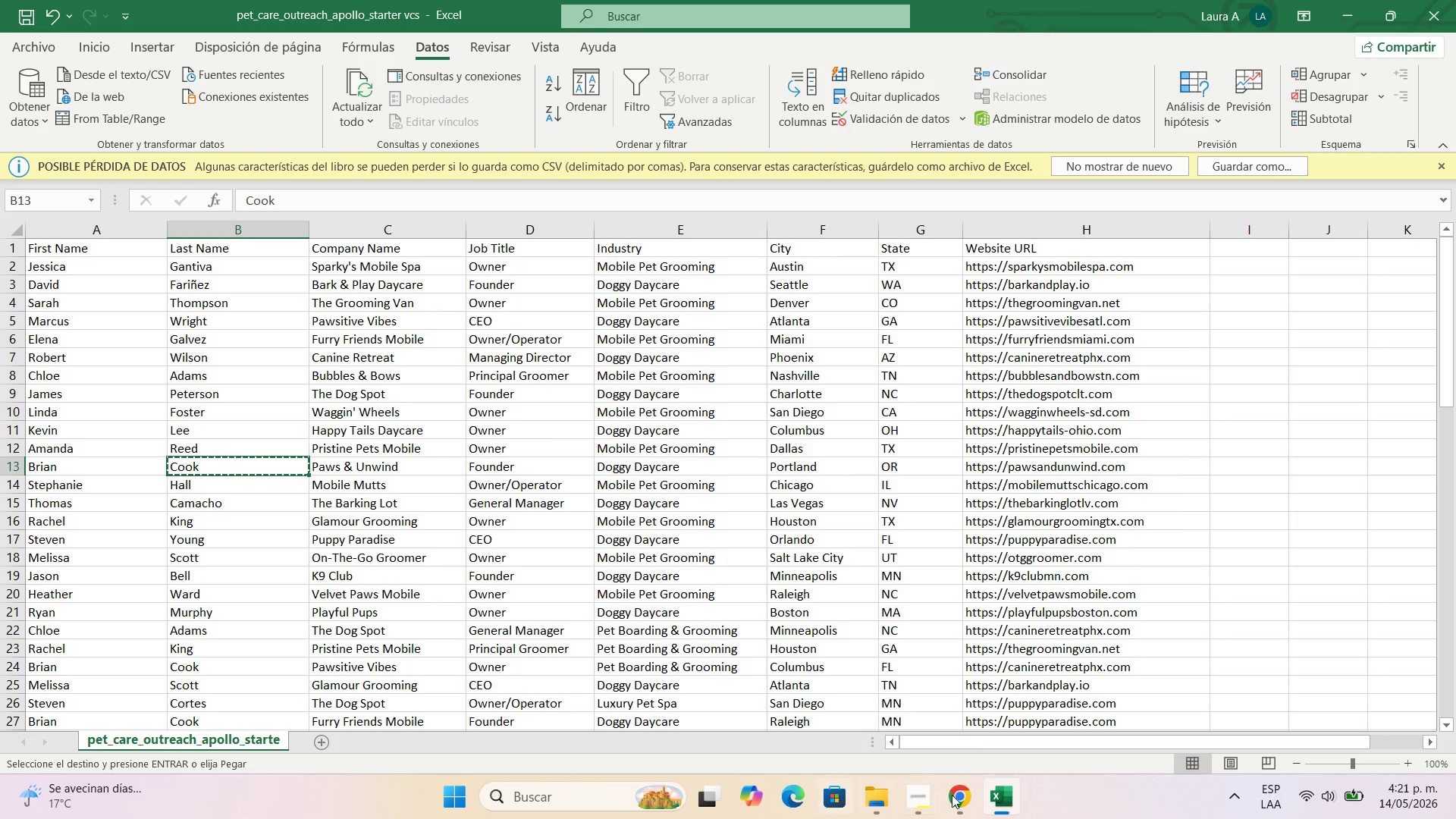 
left_click([956, 795])
 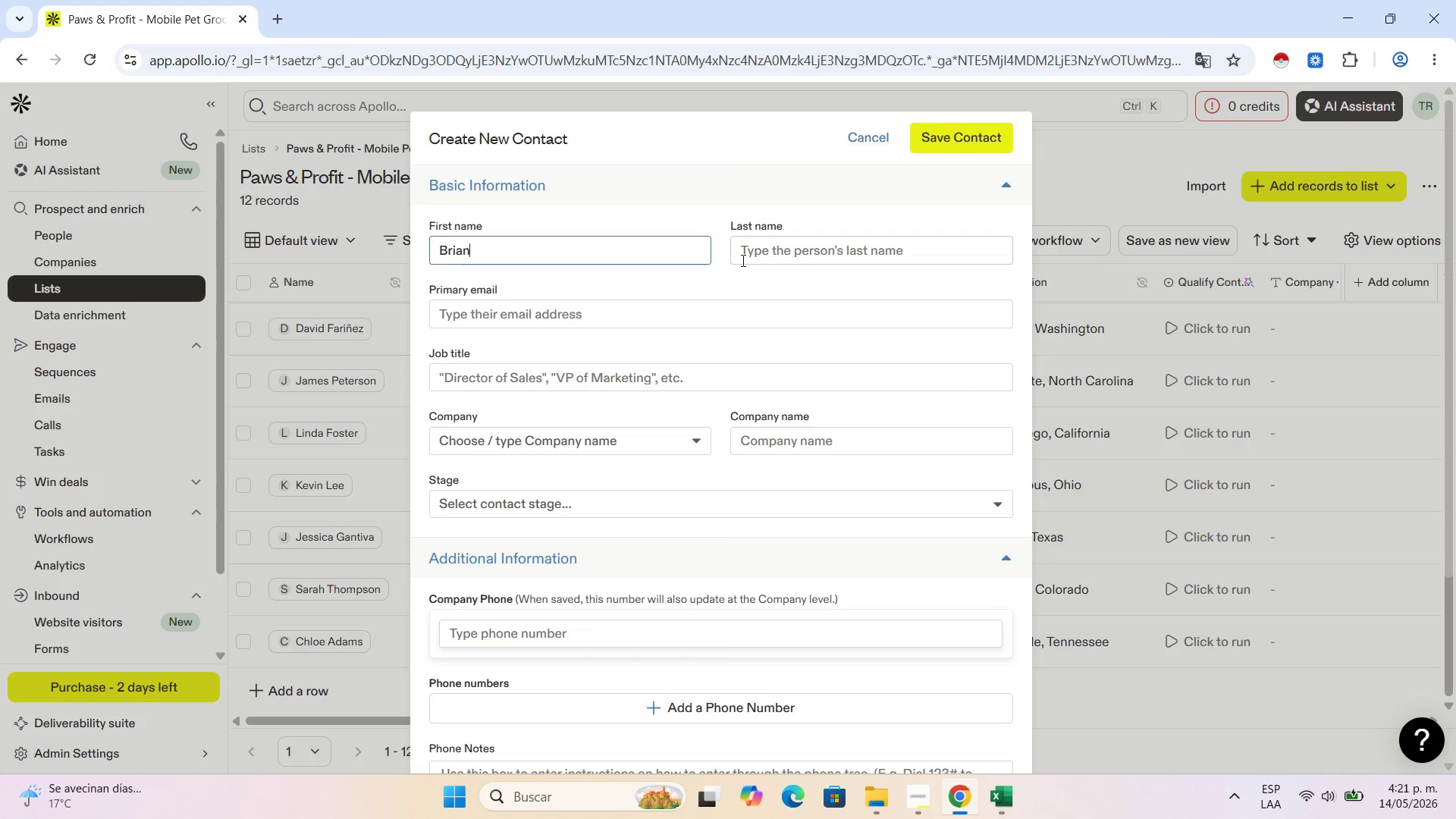 
left_click([798, 260])
 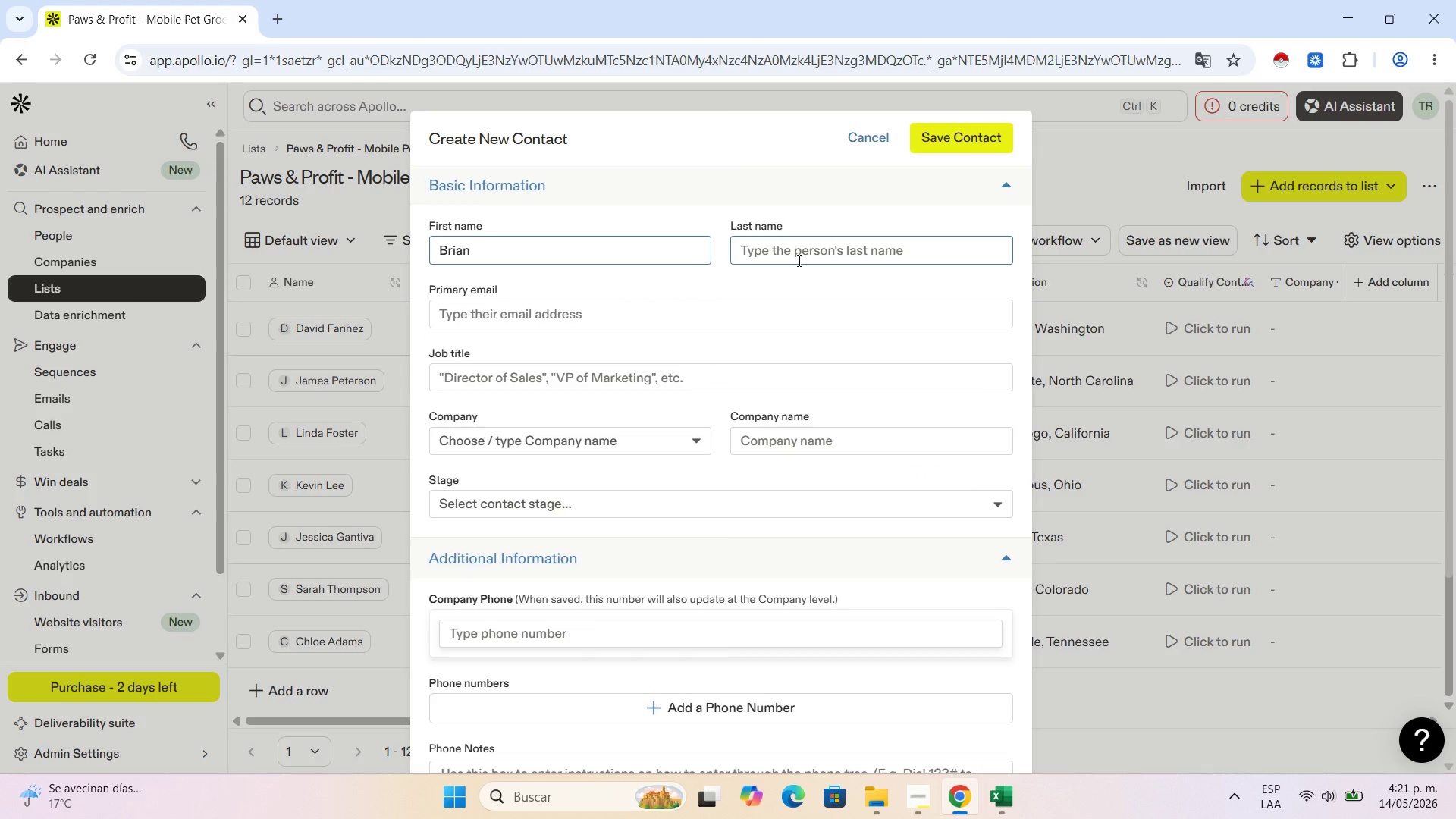 
key(Control+V)
 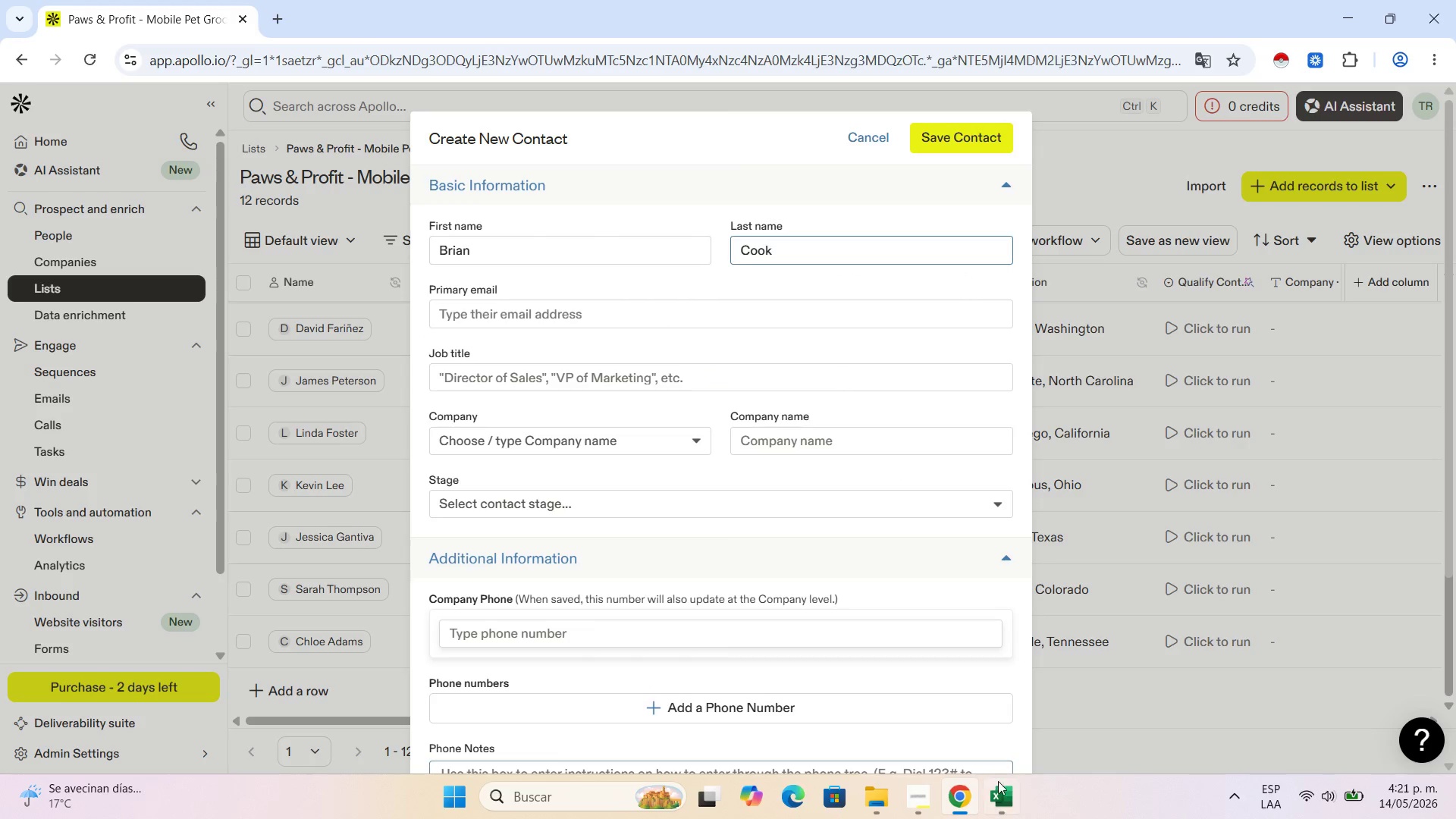 
left_click([996, 796])
 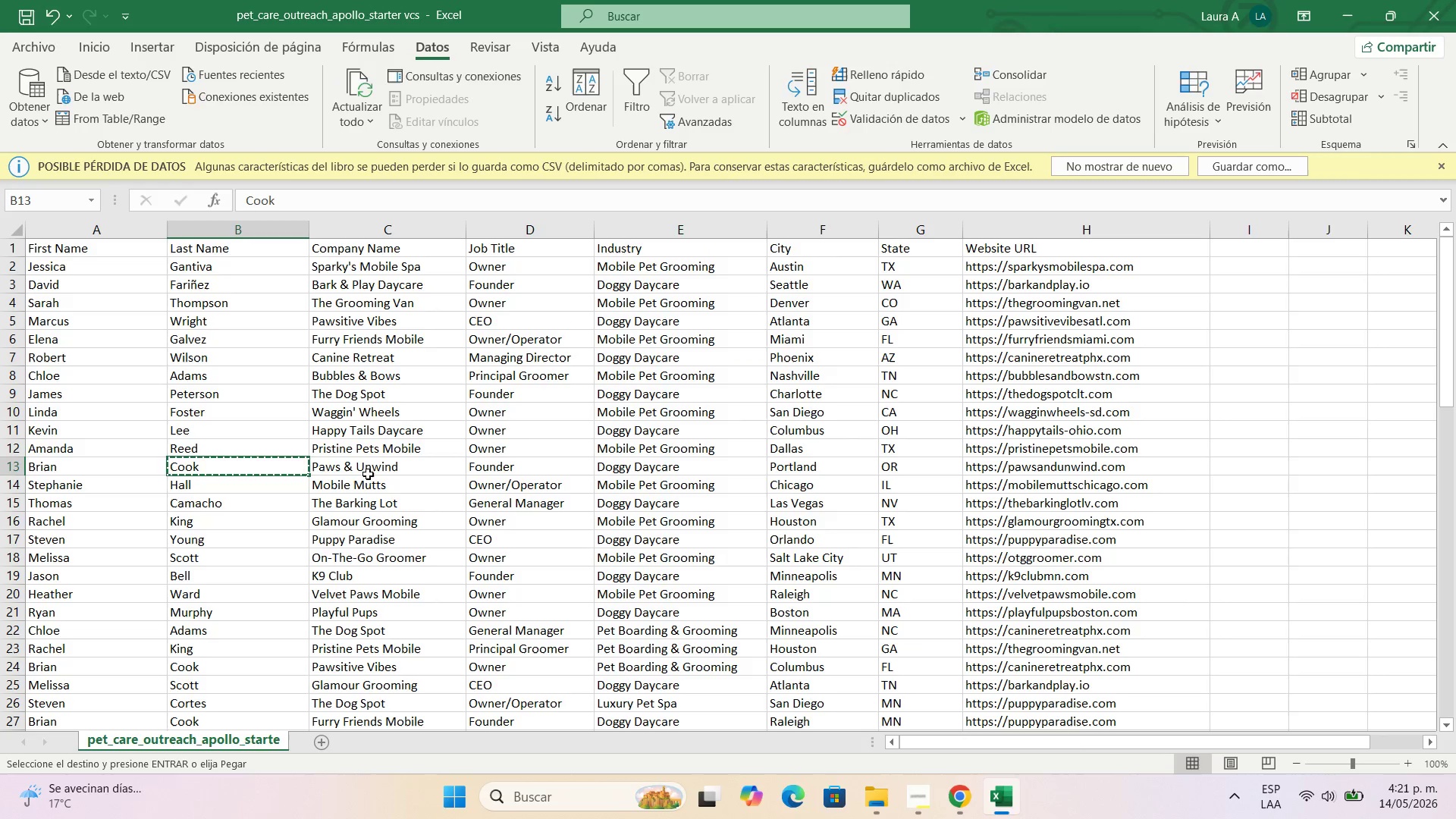 
left_click([368, 466])
 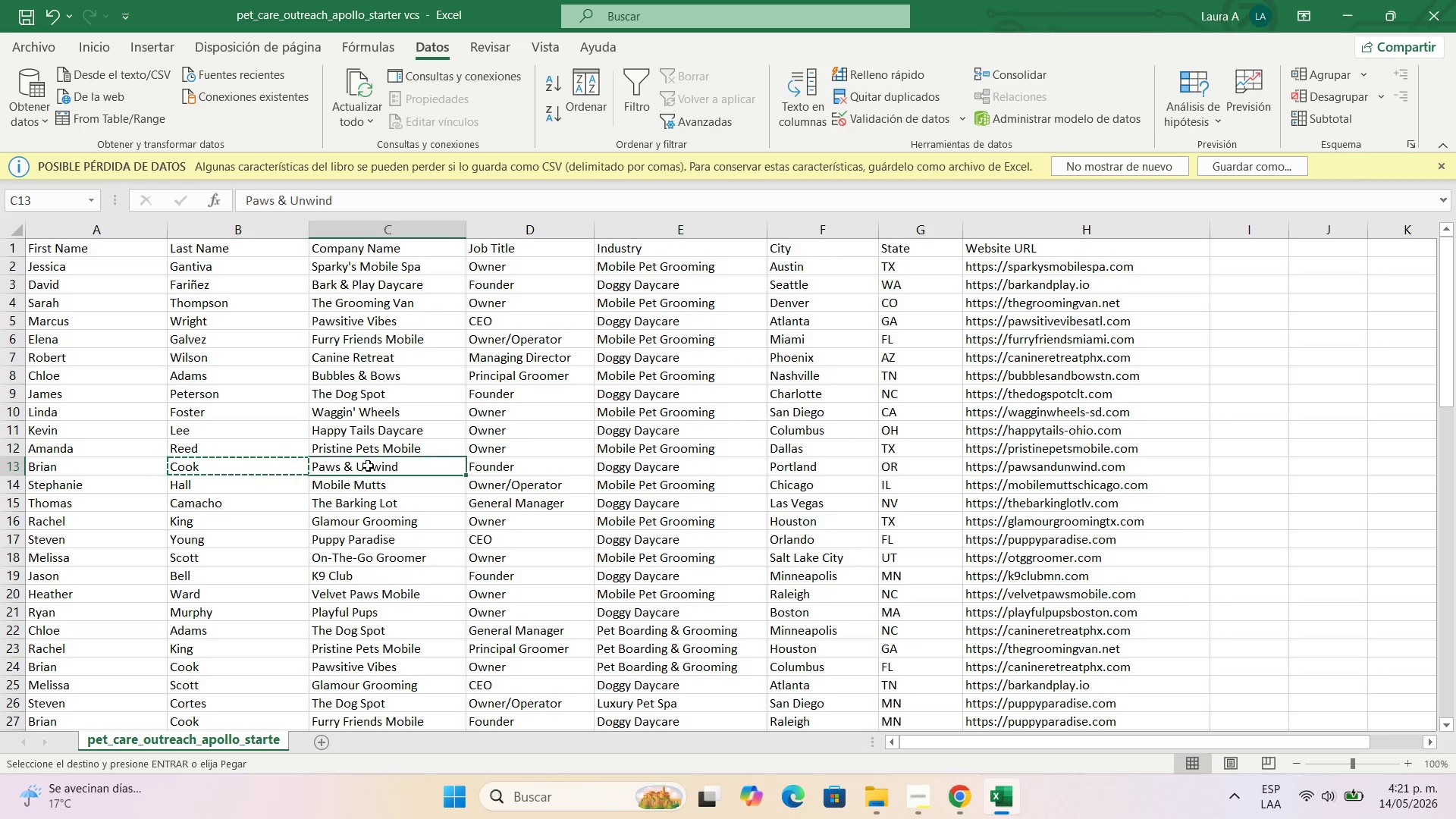 
key(Control+C)
 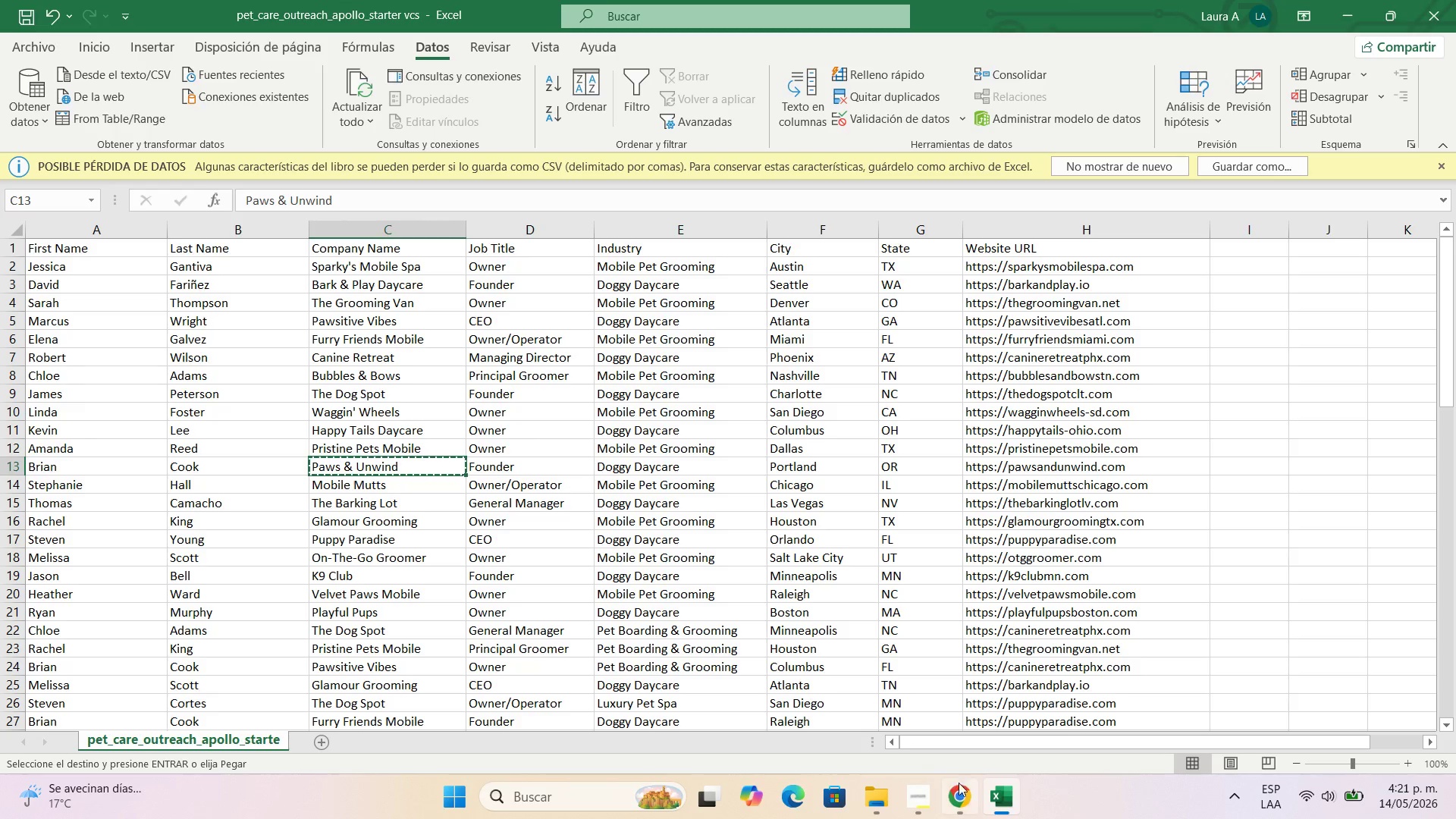 
left_click([956, 808])
 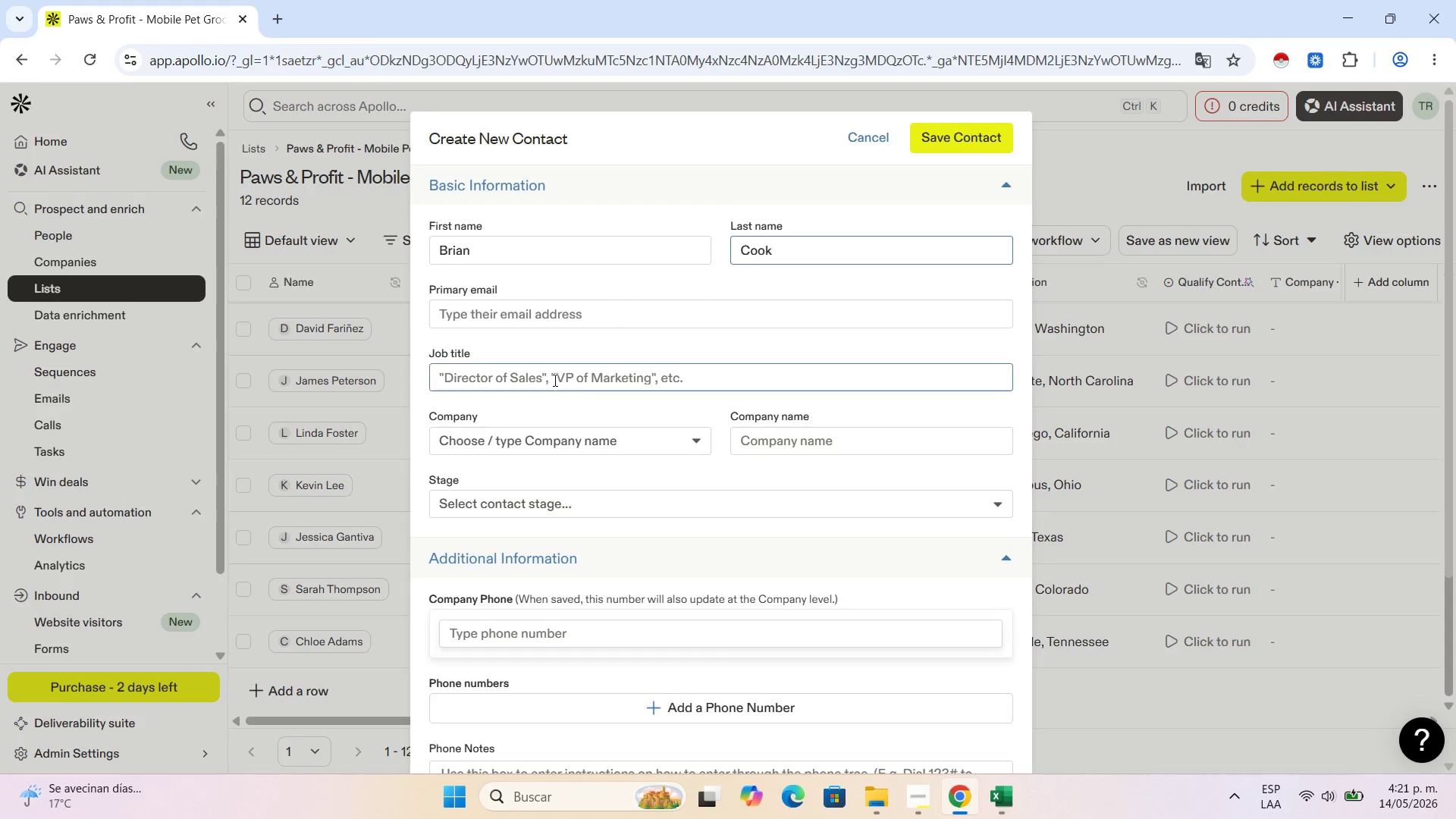 
left_click([596, 381])
 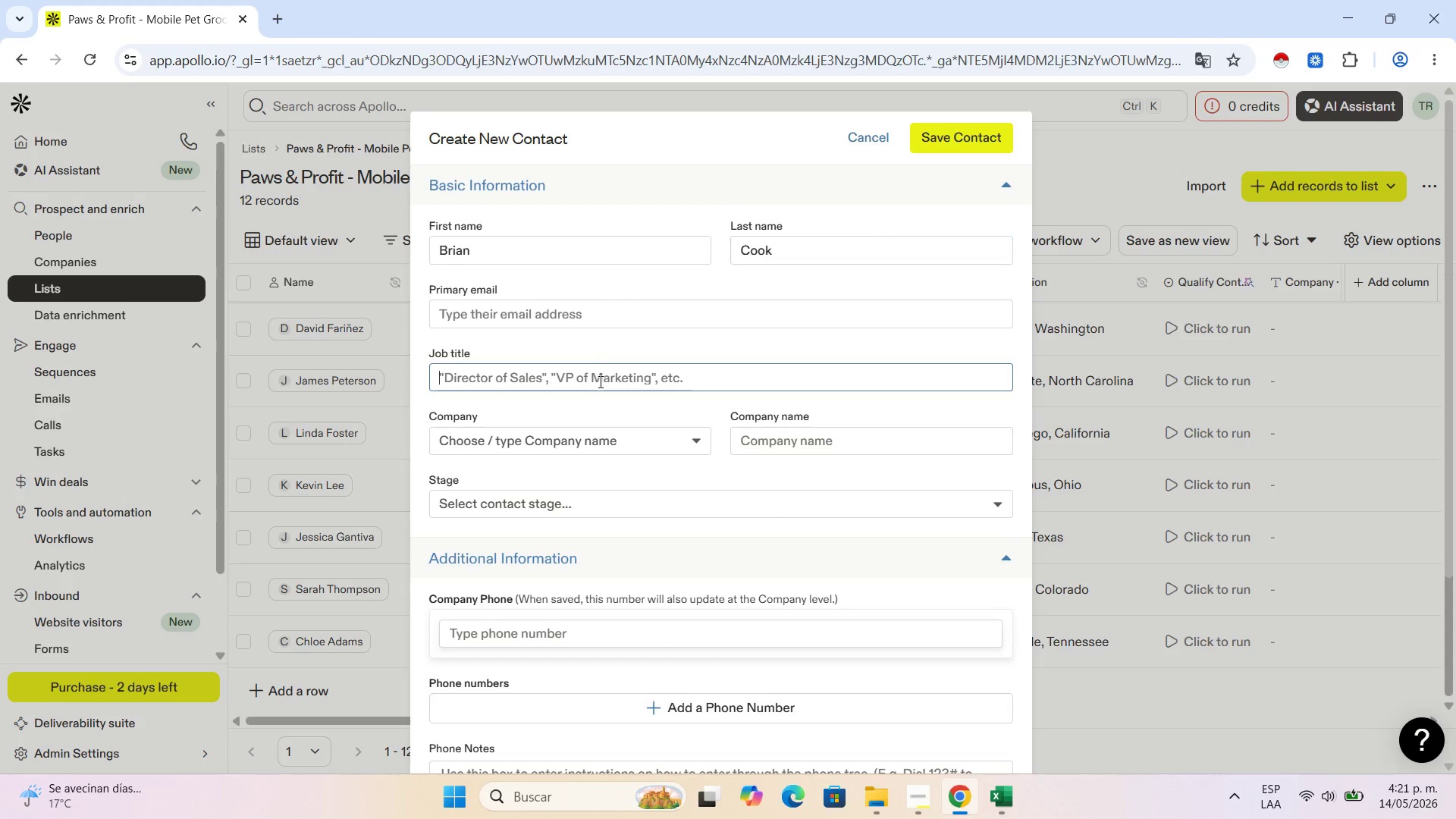 
key(Control+V)
 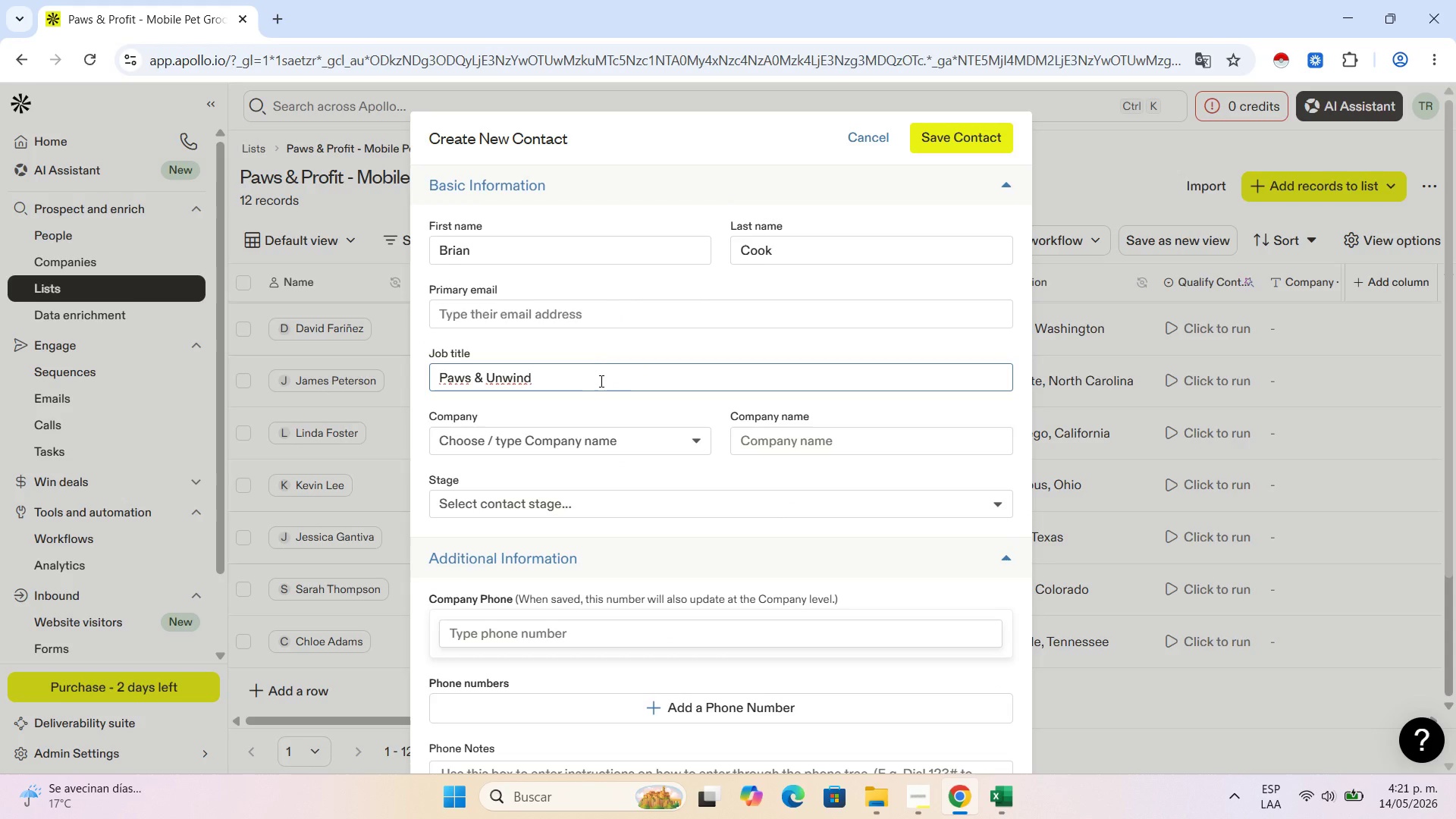 
left_click_drag(start_coordinate=[600, 381], to_coordinate=[300, 368])
 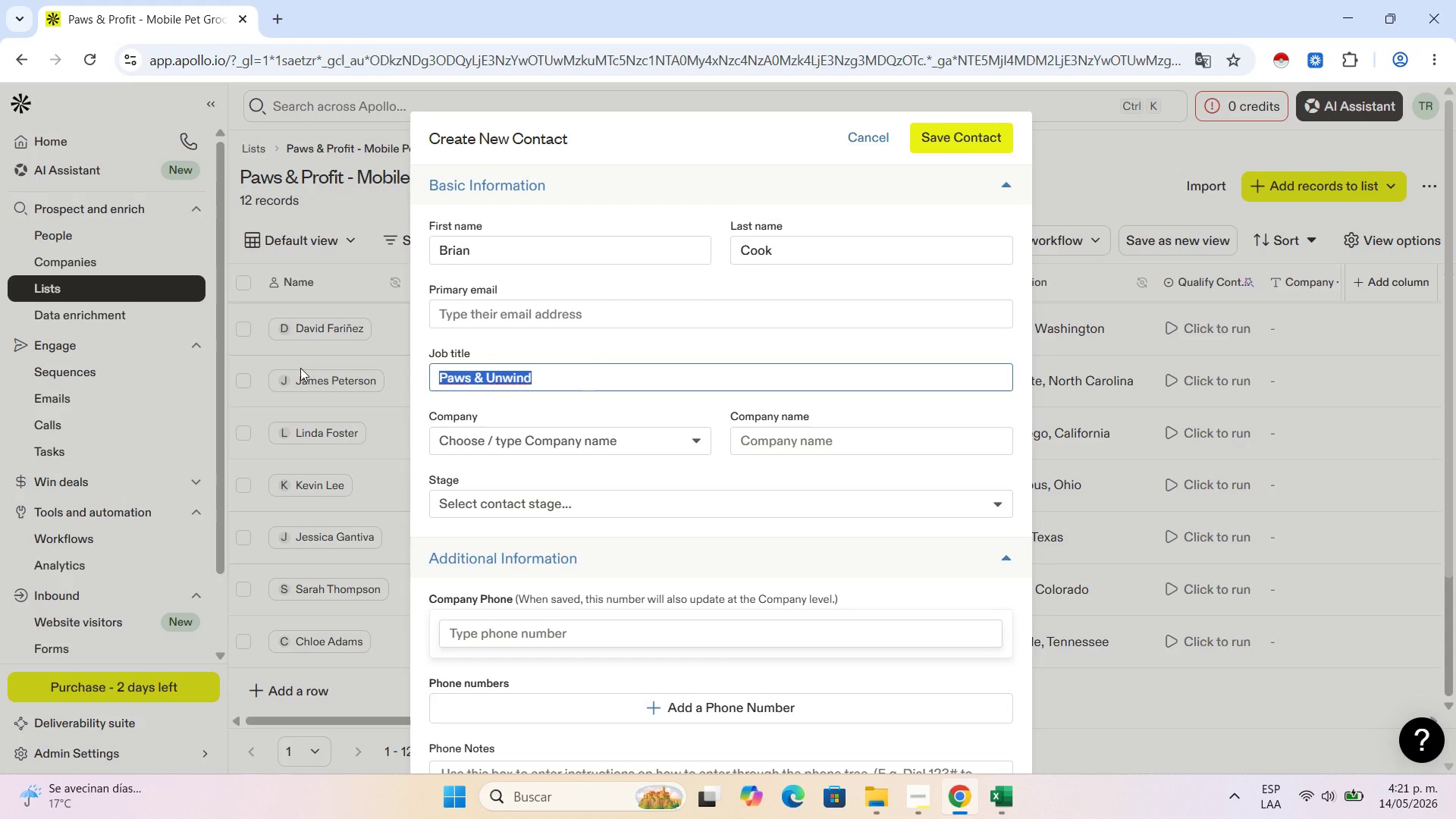 
key(Control+X)
 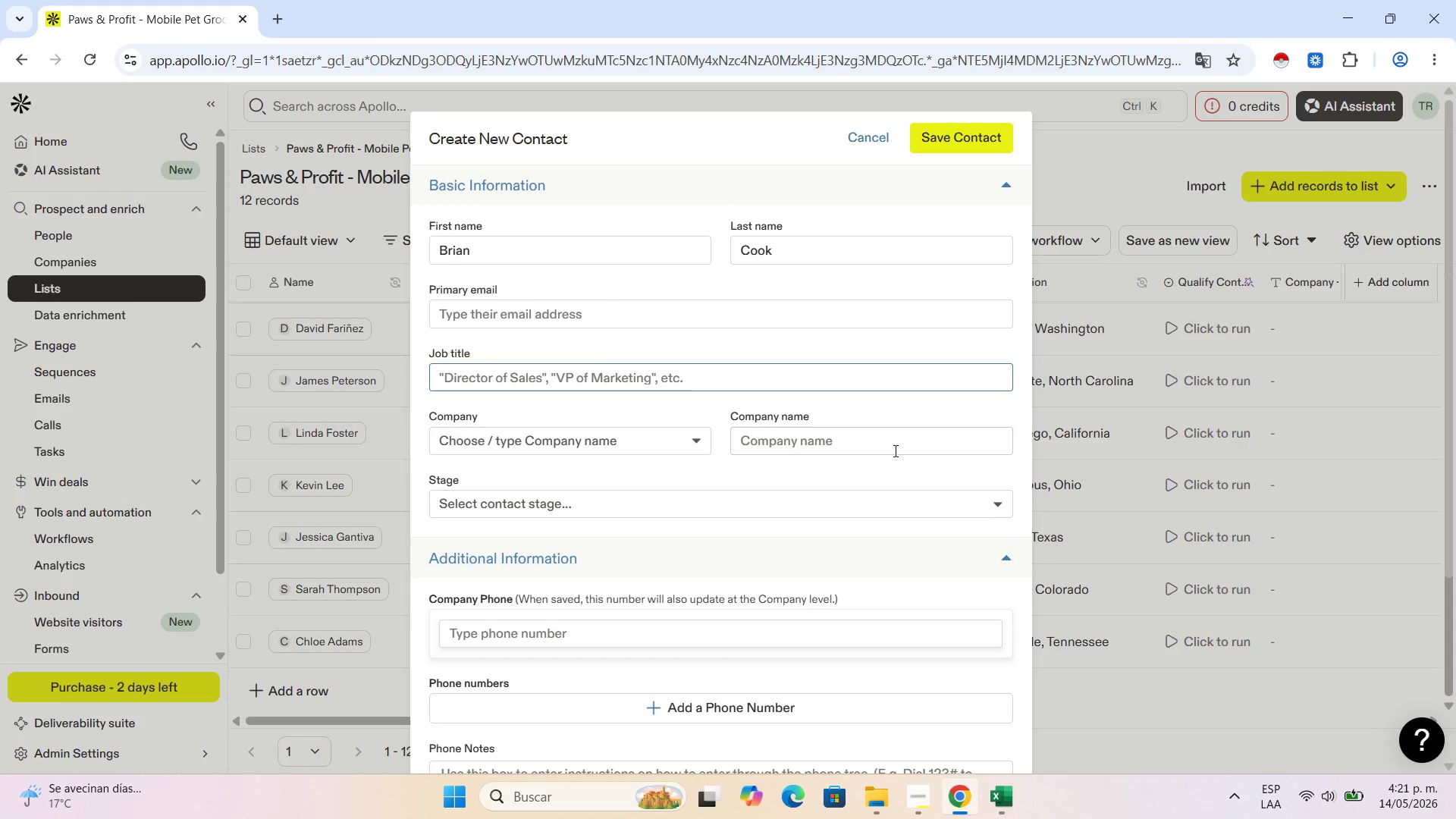 
left_click([891, 442])
 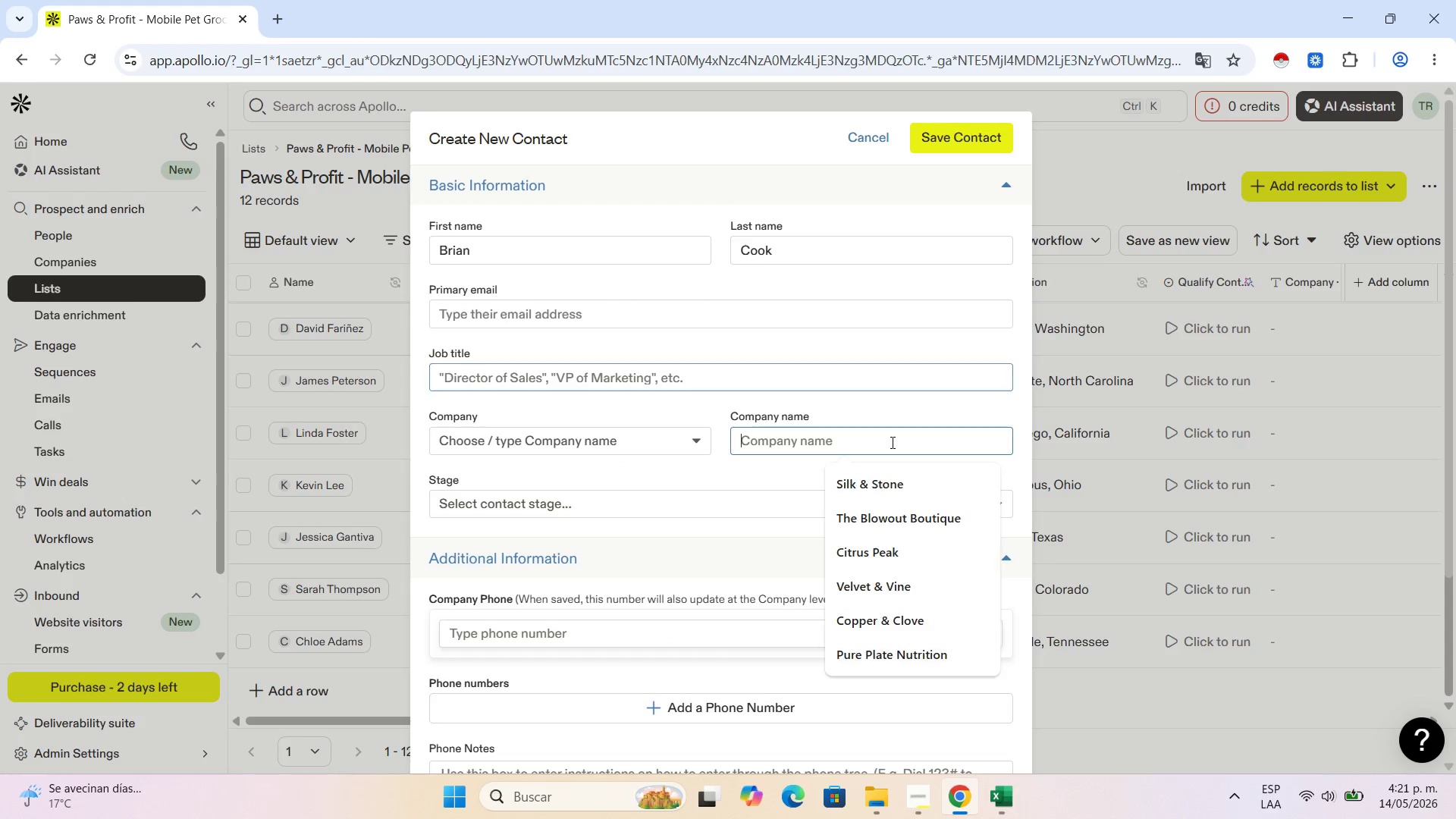 
key(Control+V)
 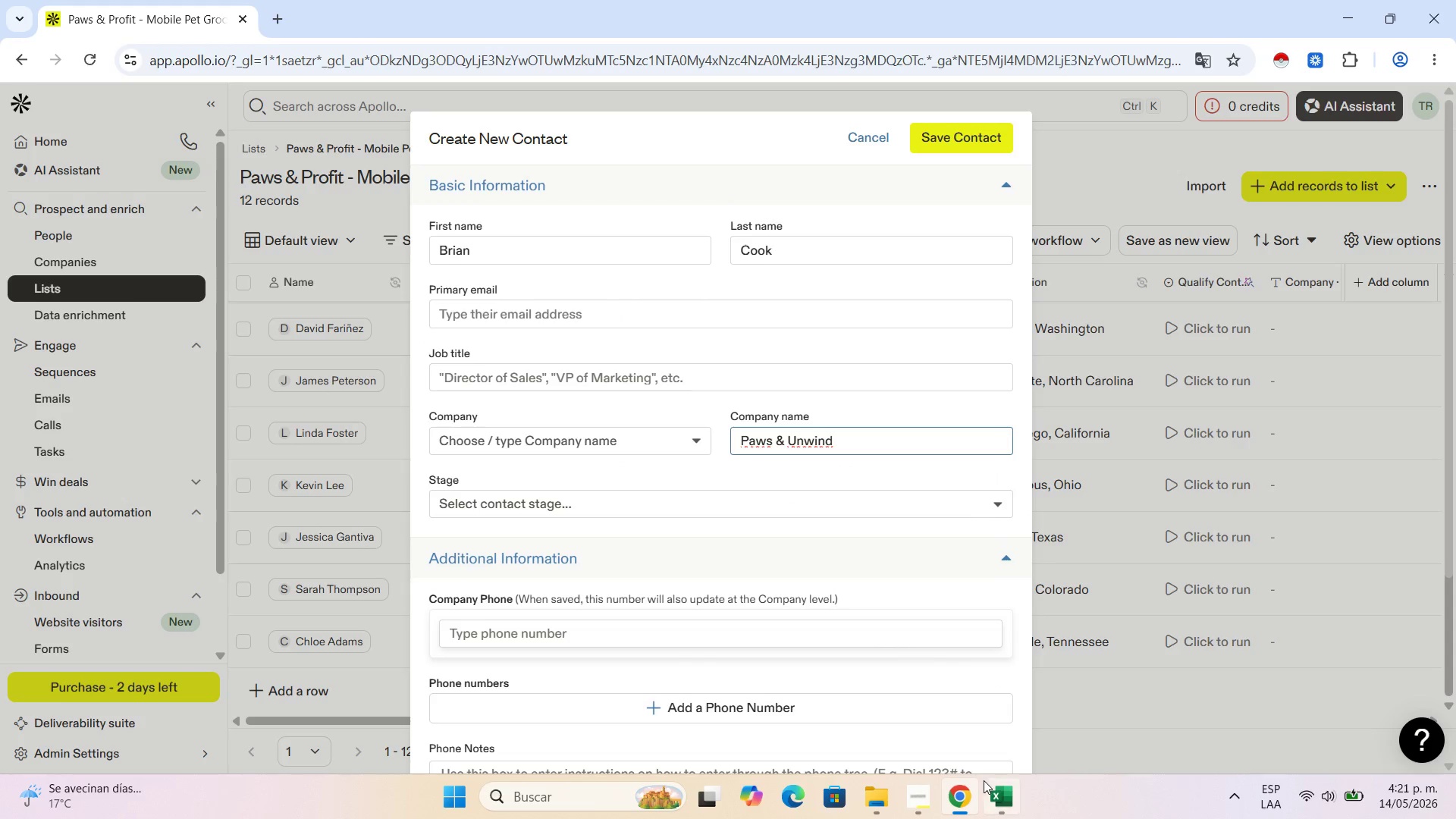 
left_click([1001, 802])
 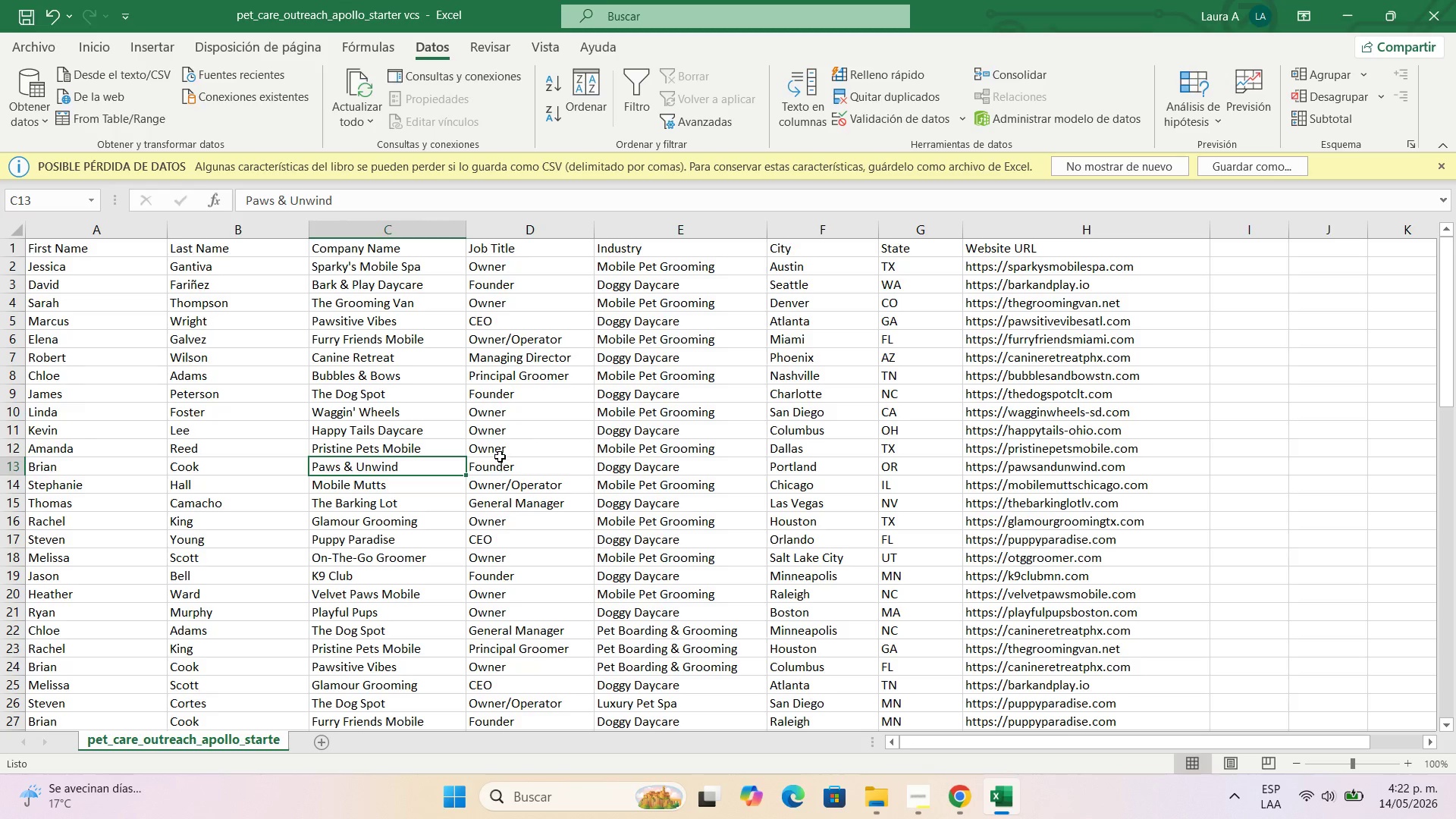 
left_click([500, 463])
 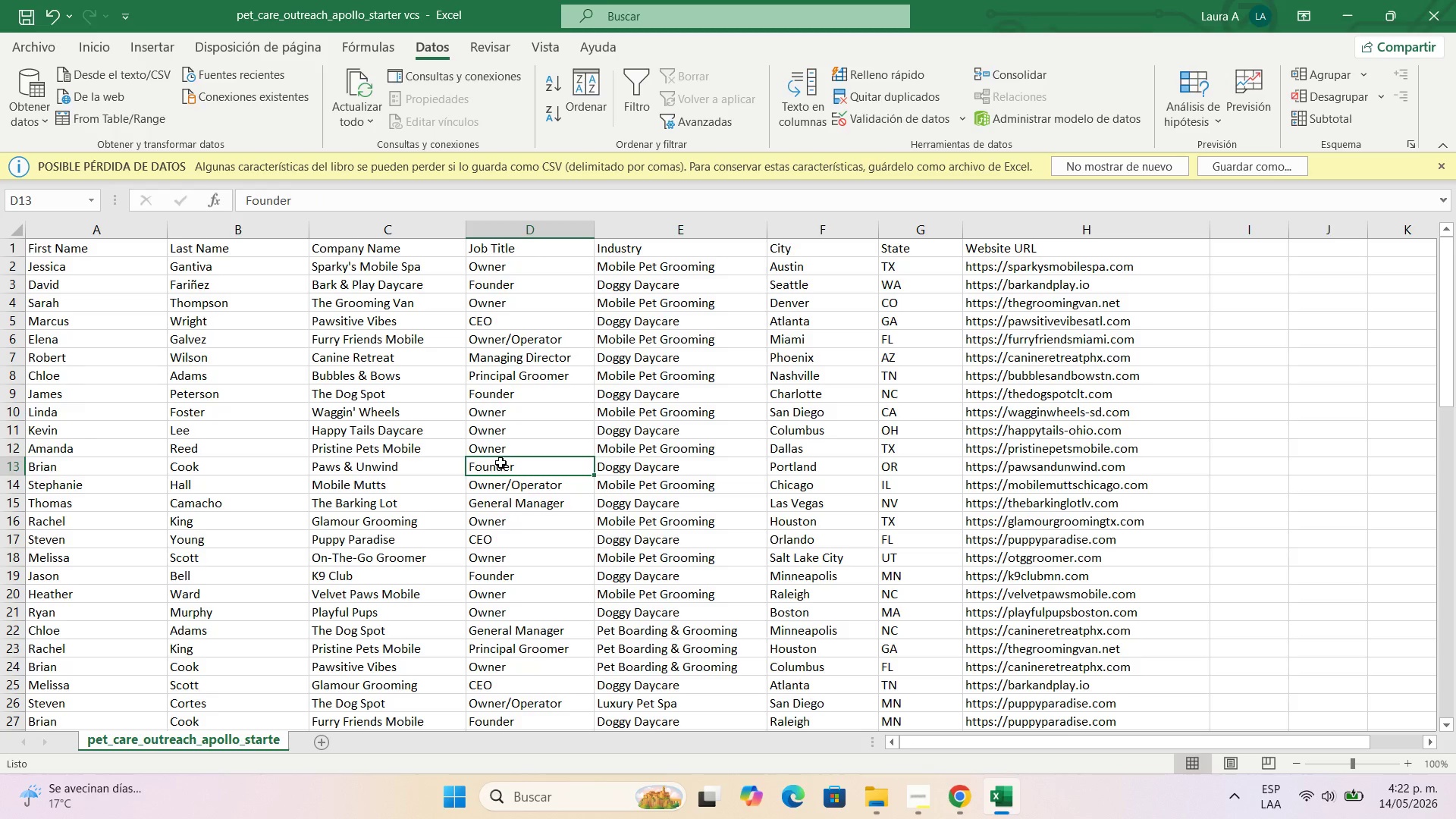 
key(Control+C)
 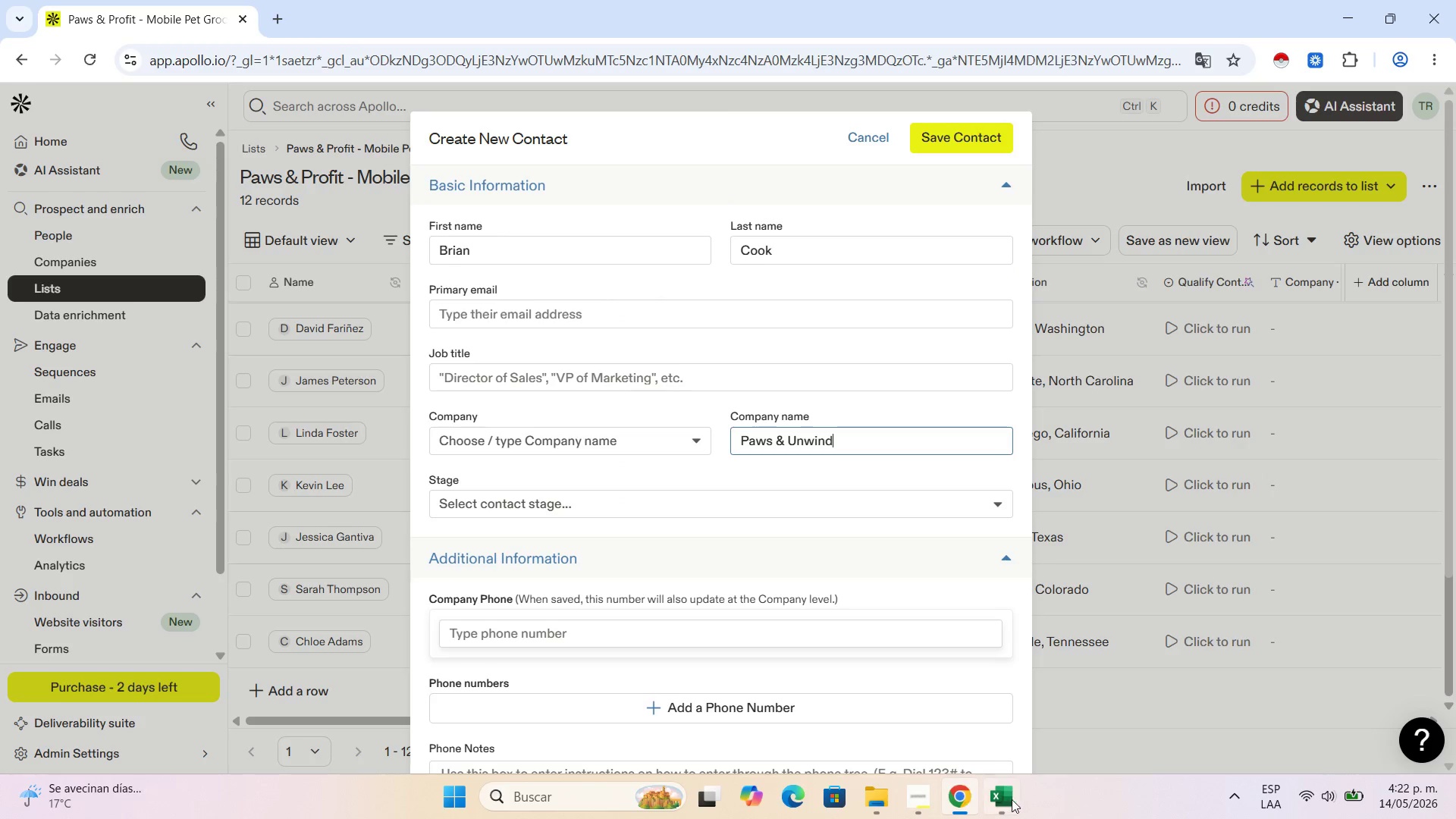 
left_click([1012, 799])
 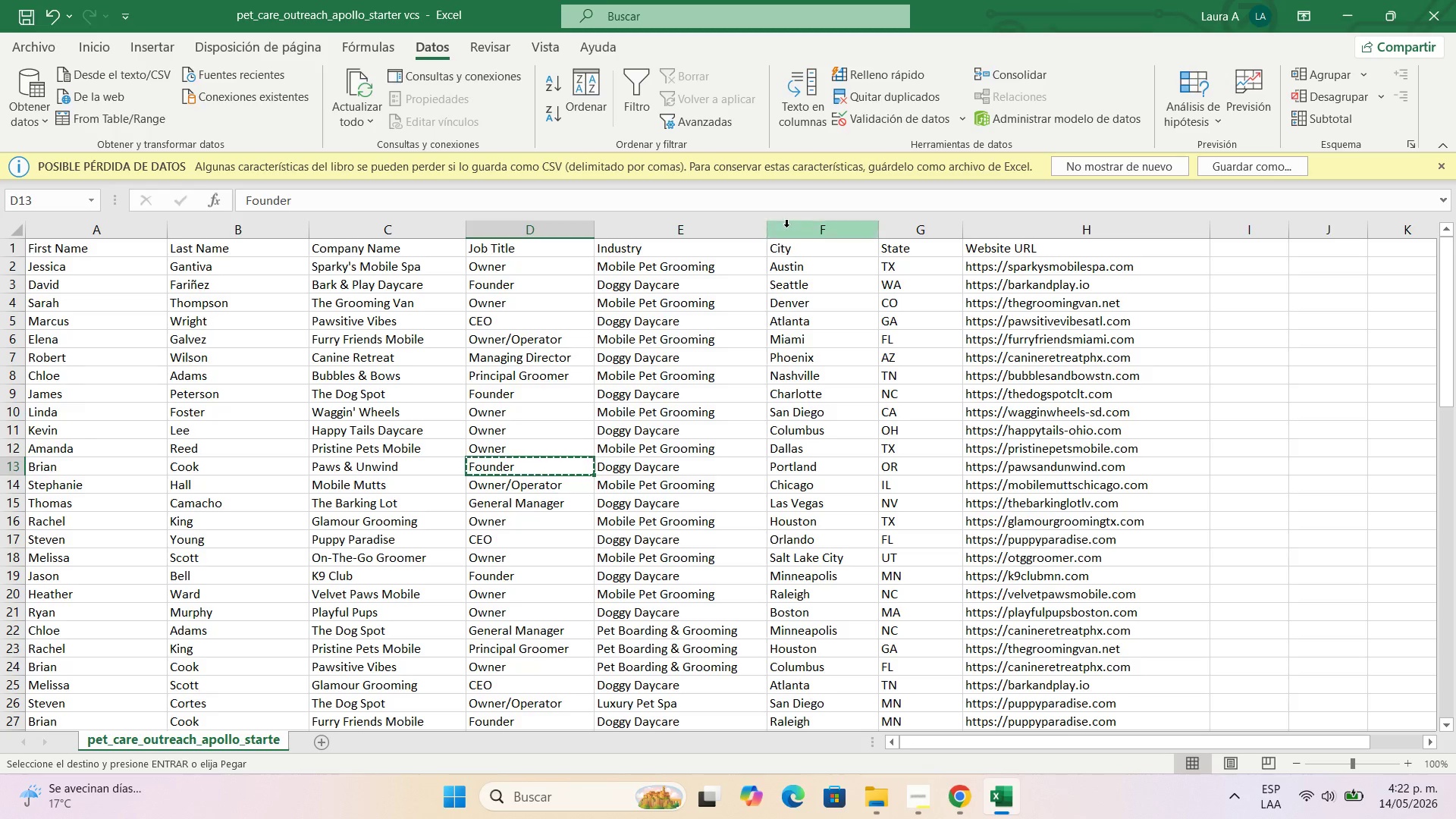 
wait(22.95)
 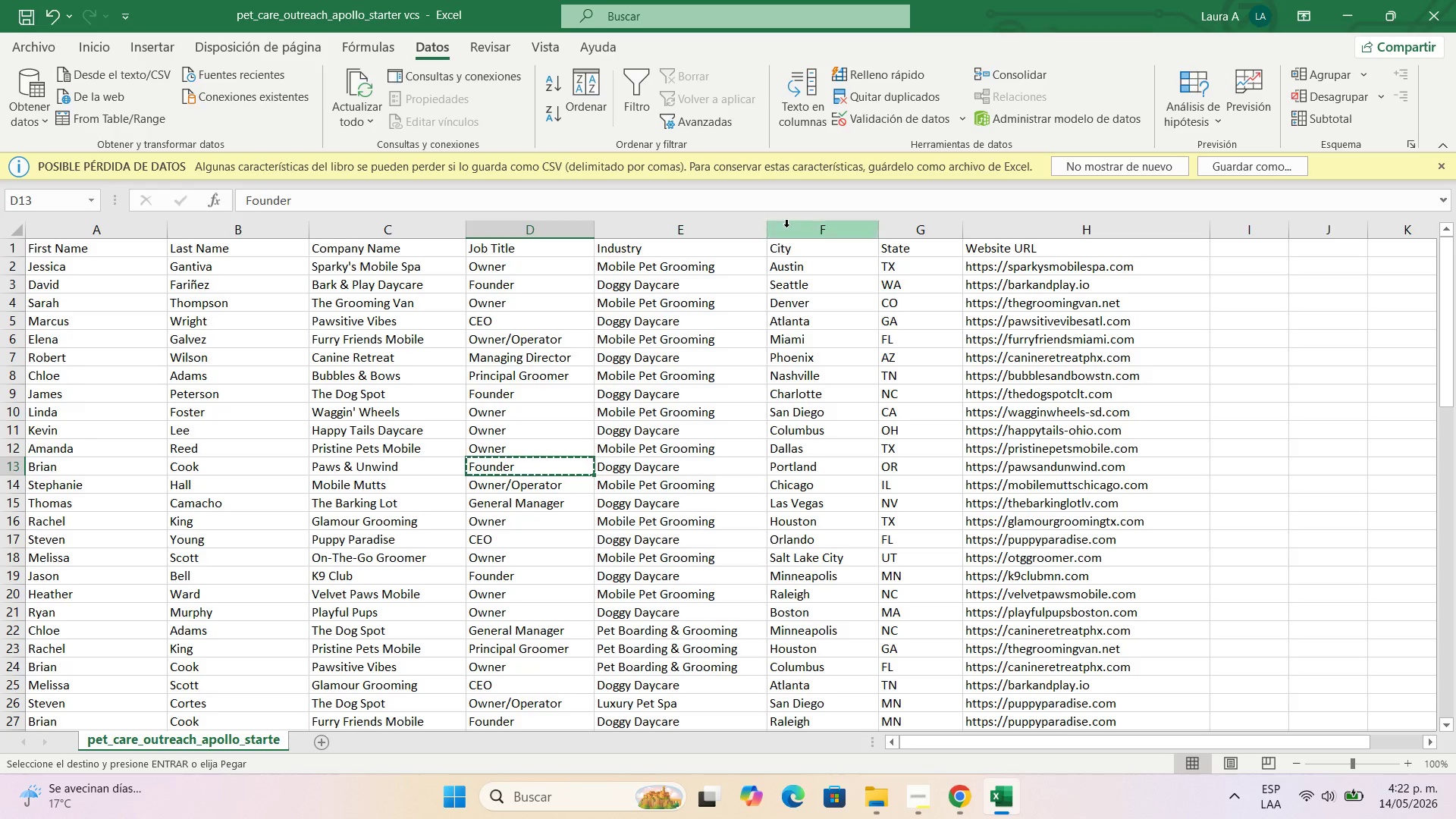 
left_click([971, 795])
 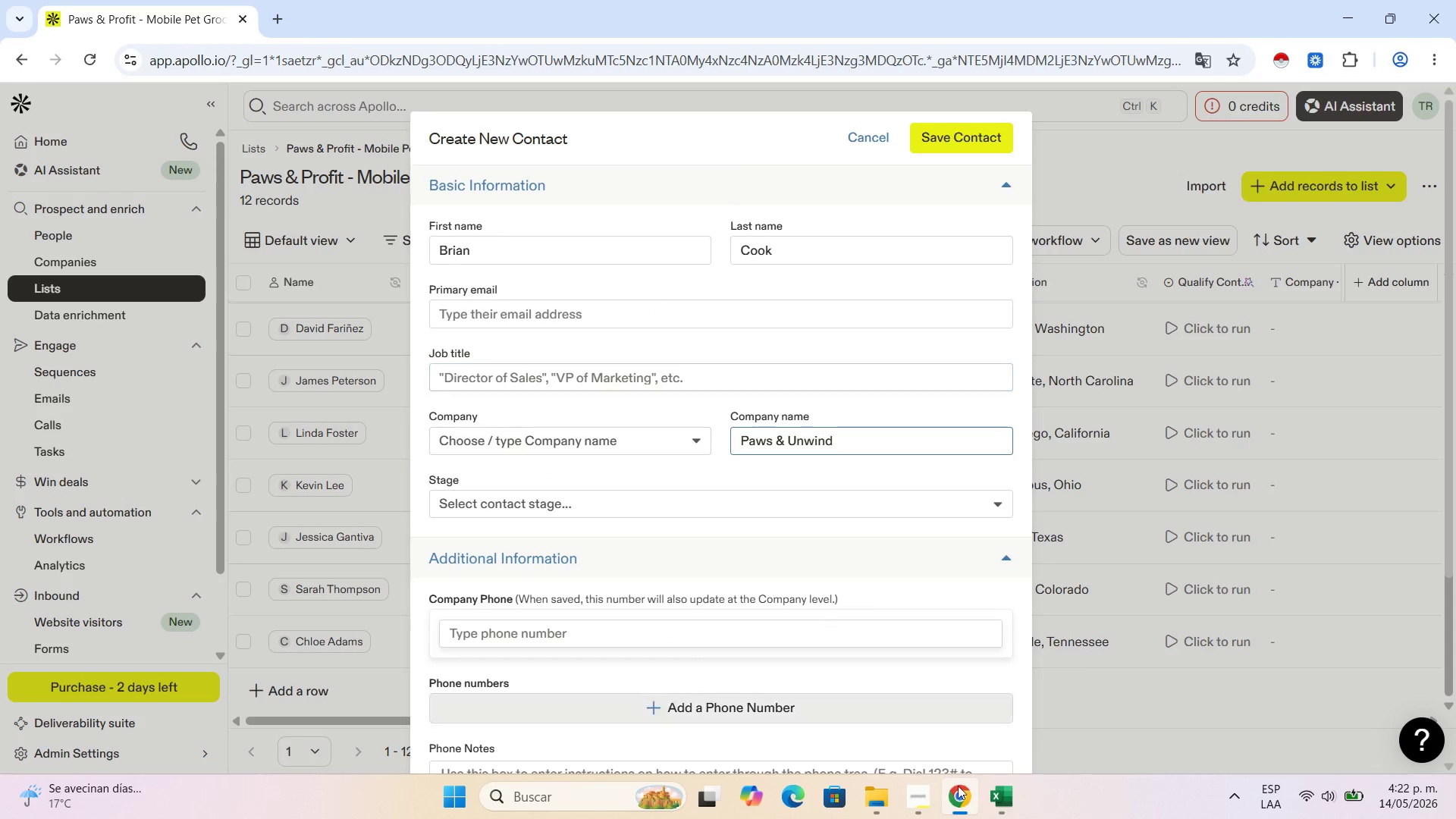 
left_click([1015, 802])
 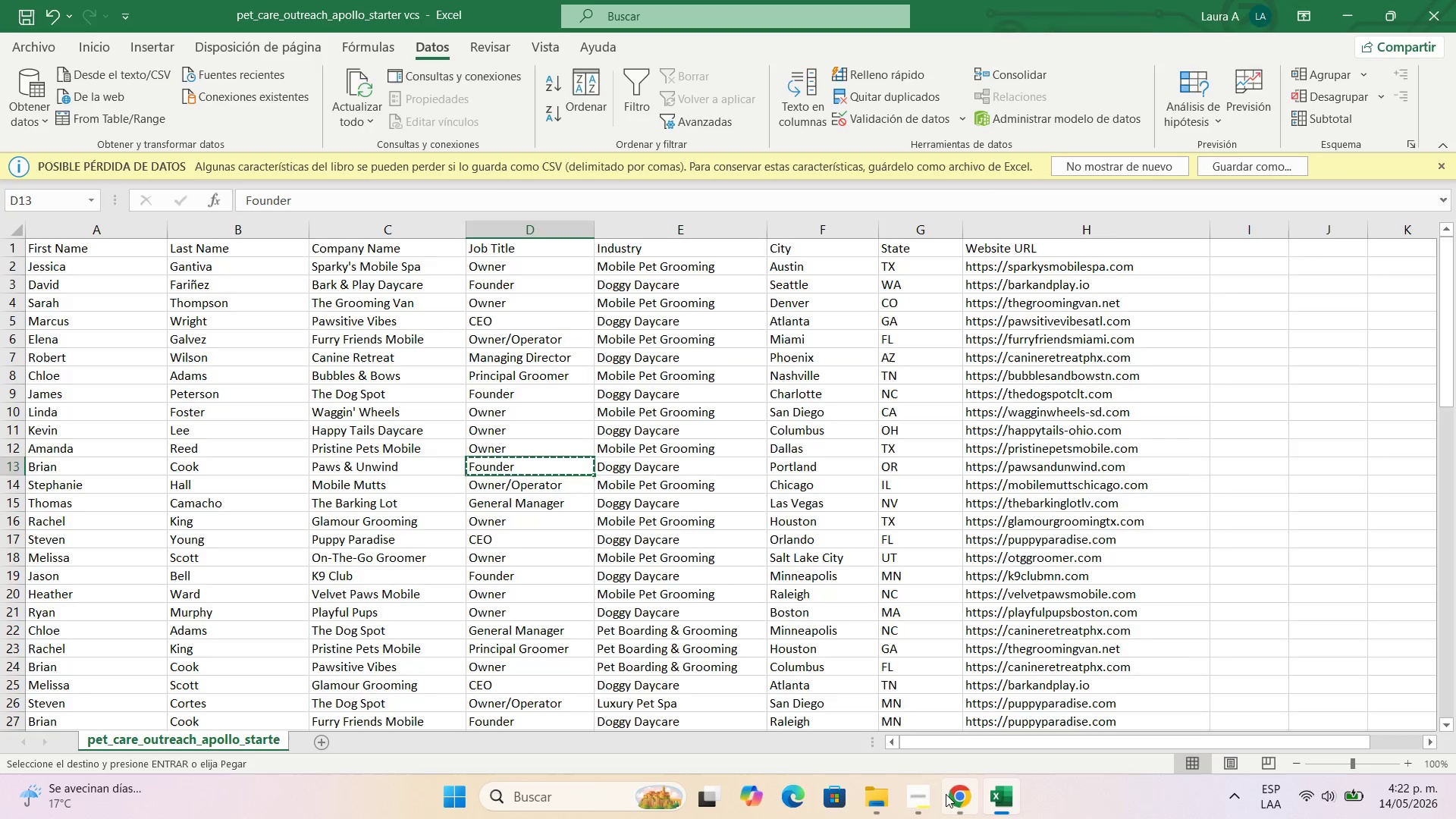 
left_click([945, 794])
 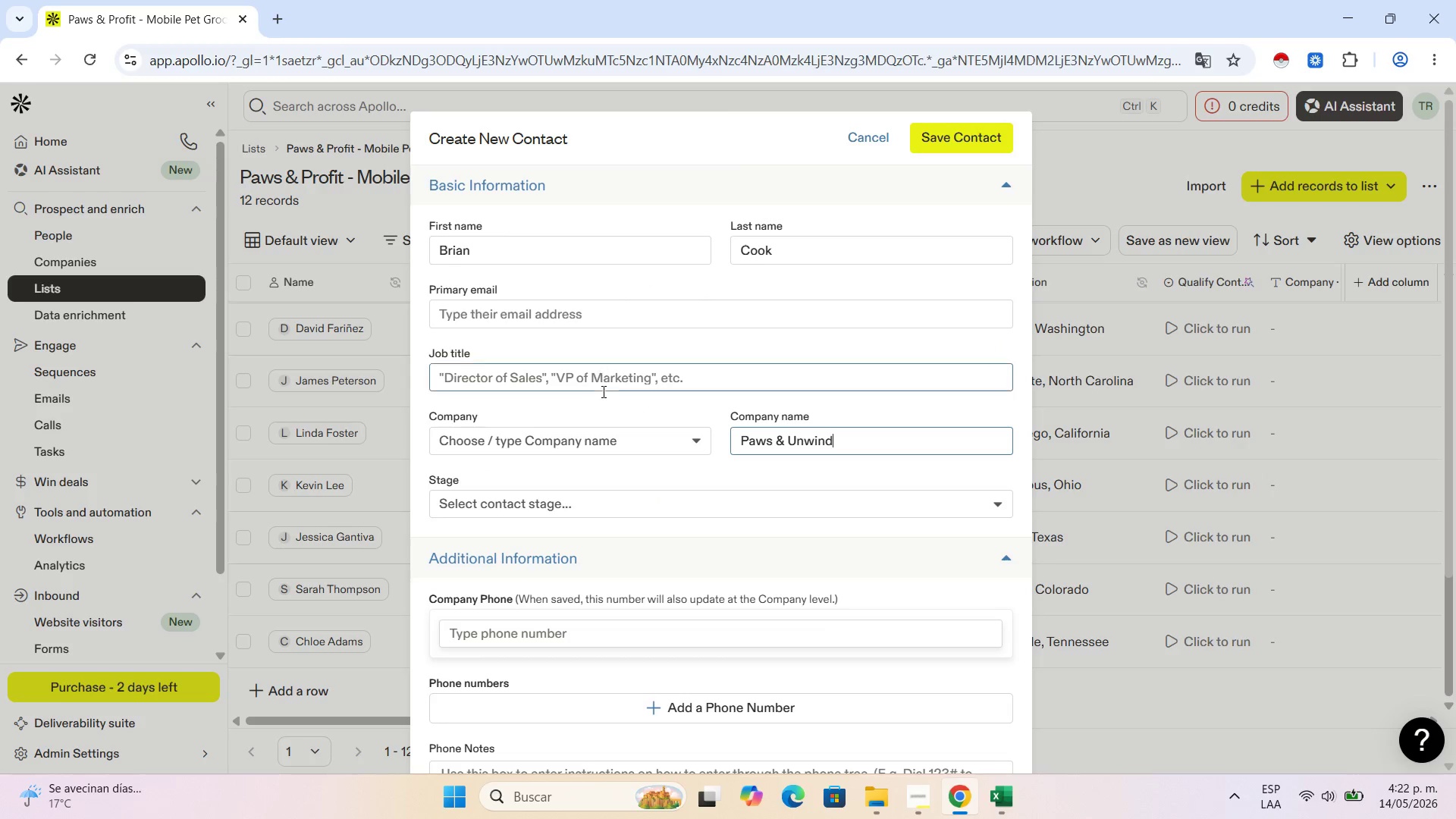 
key(Control+ControlLeft)
 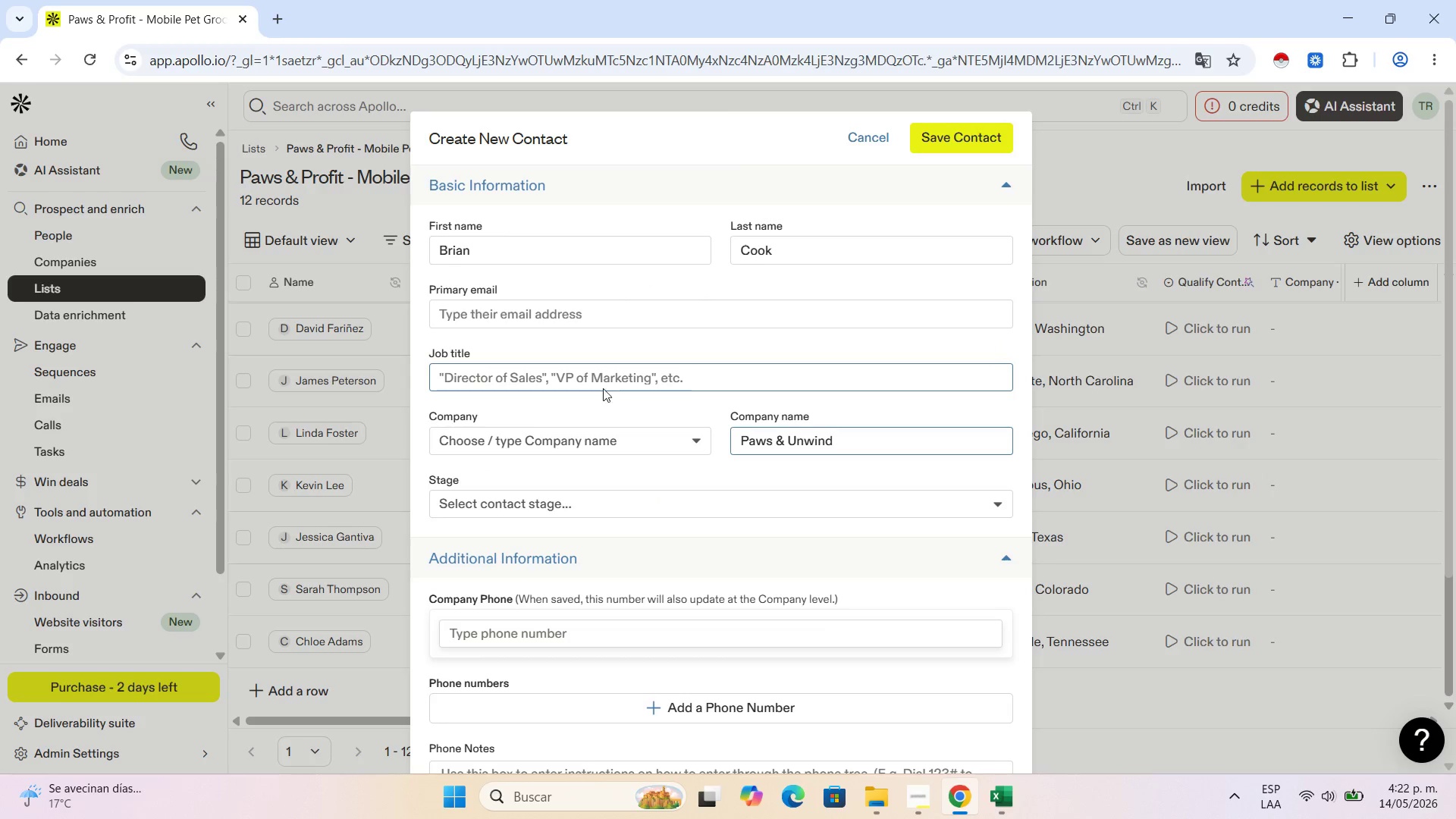 
left_click([603, 386])
 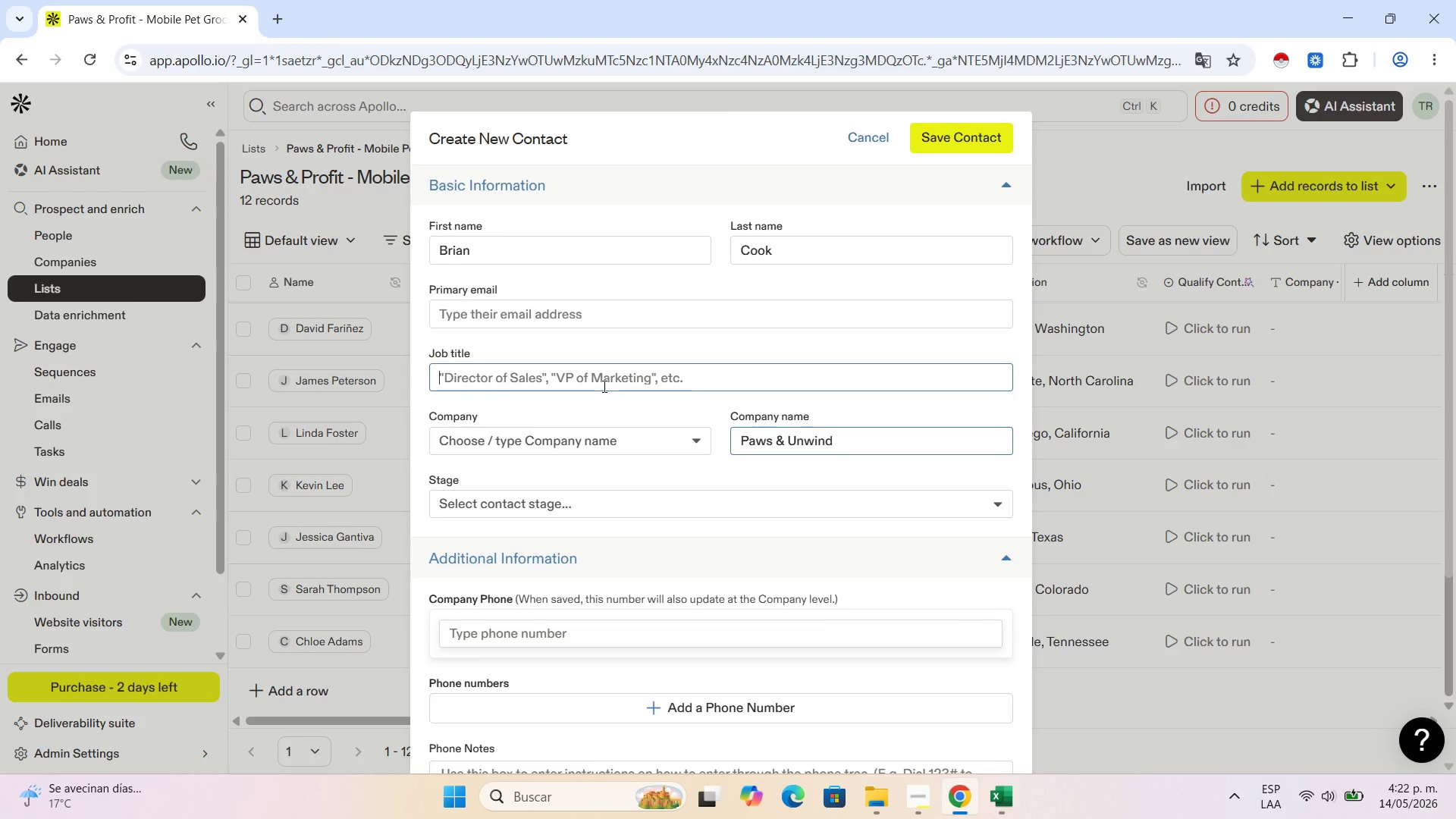 
key(Control+V)
 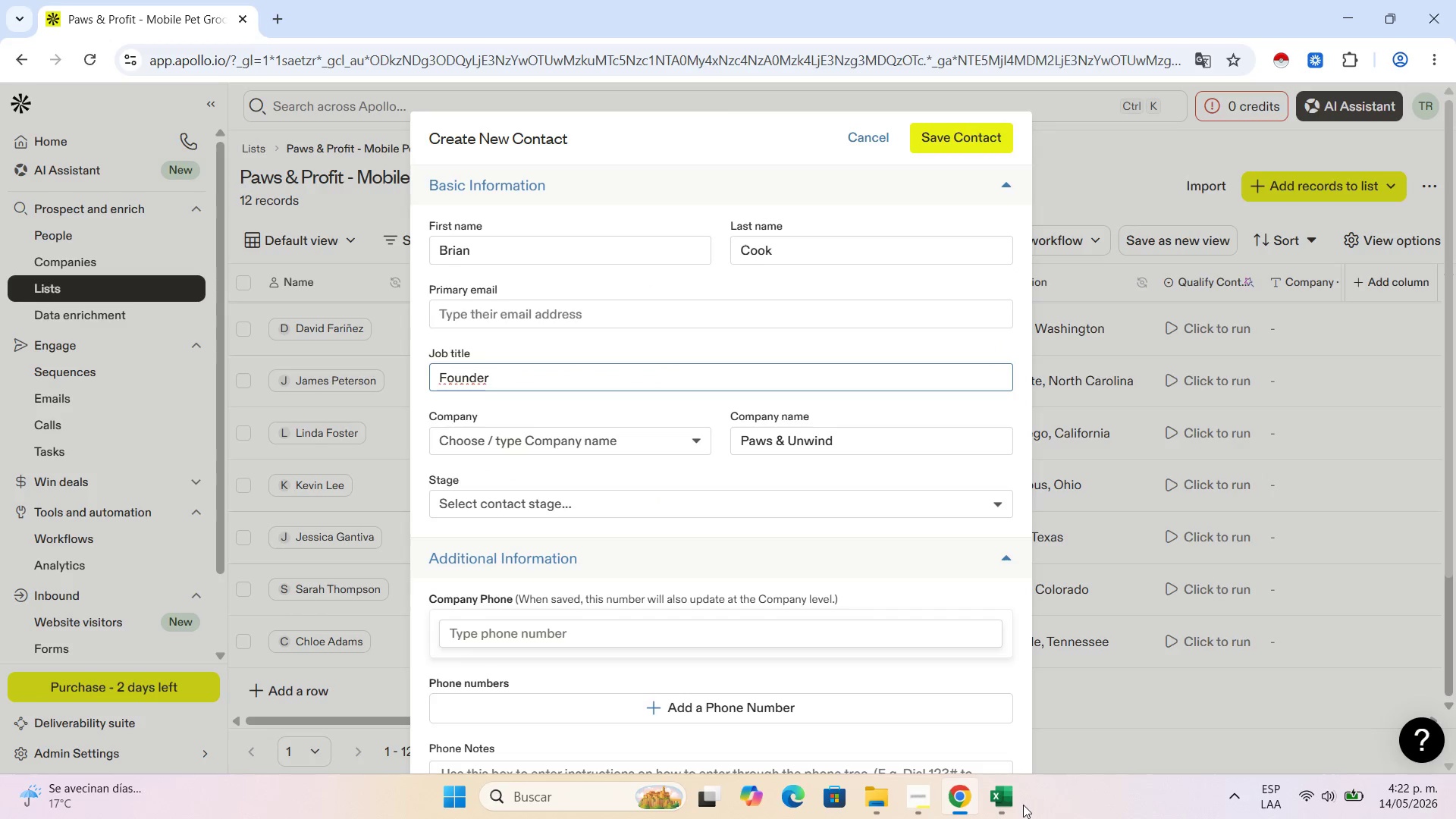 
left_click([1014, 805])
 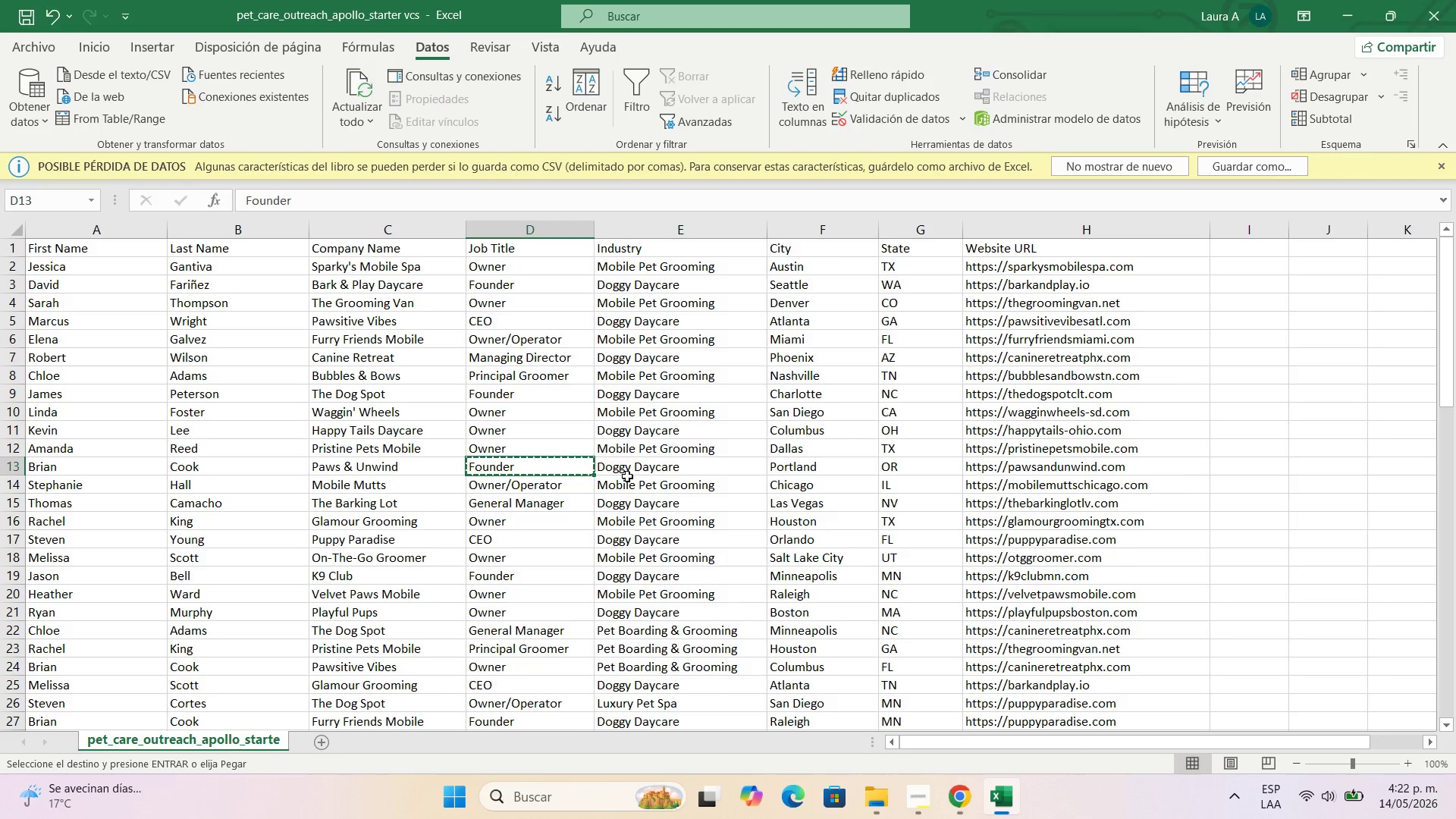 
left_click([632, 469])
 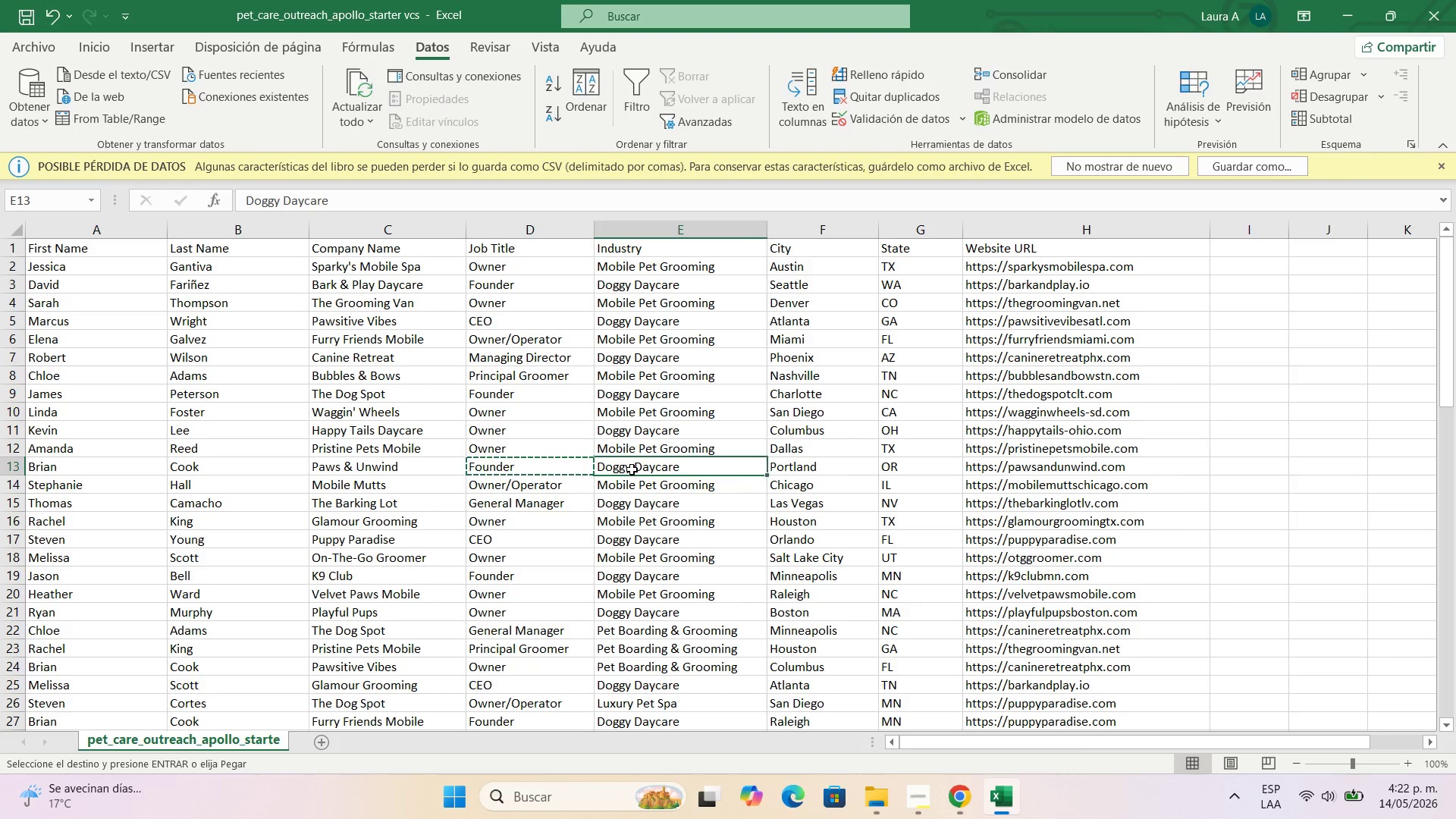 
key(Control+C)
 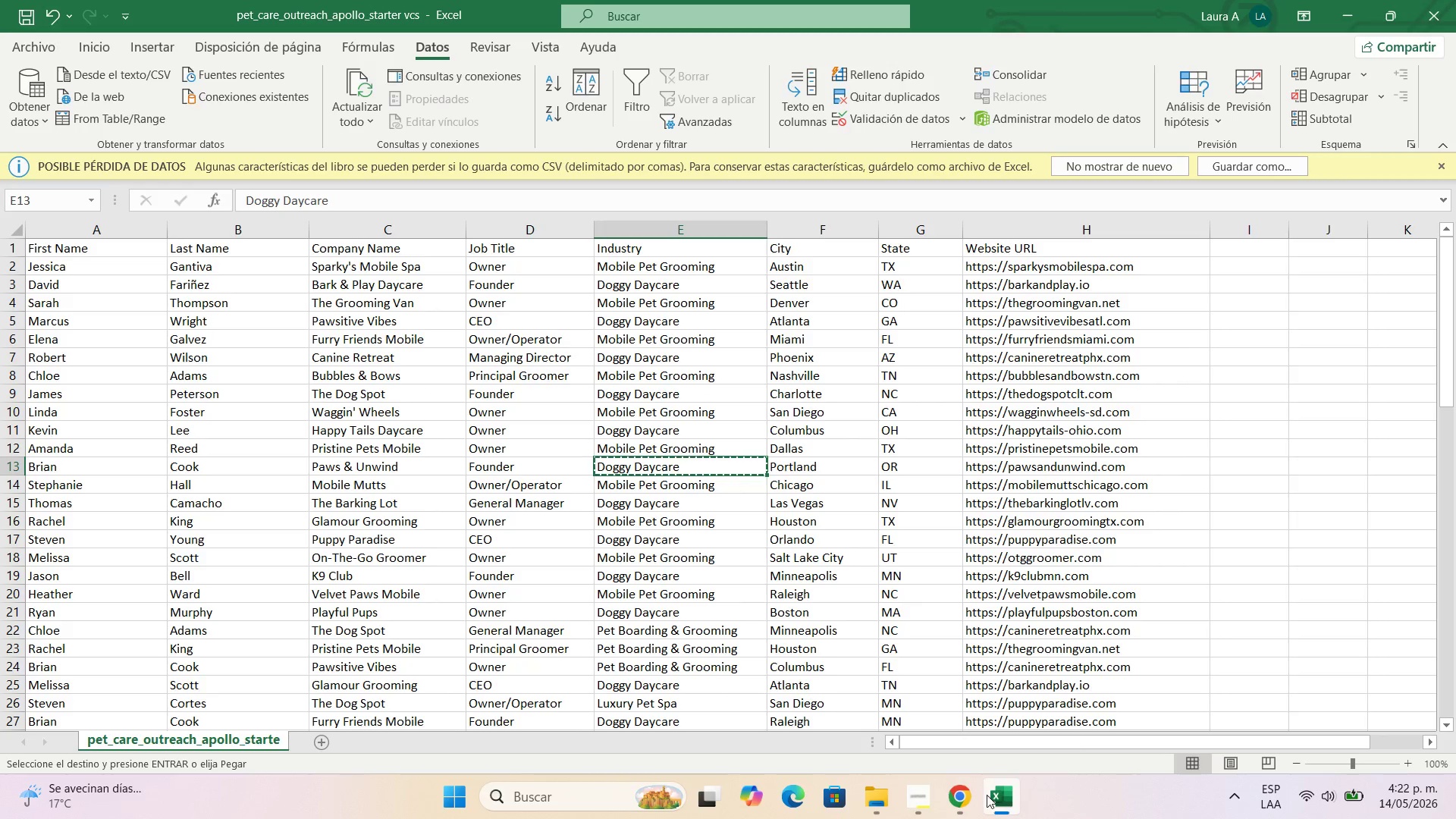 
left_click([970, 794])
 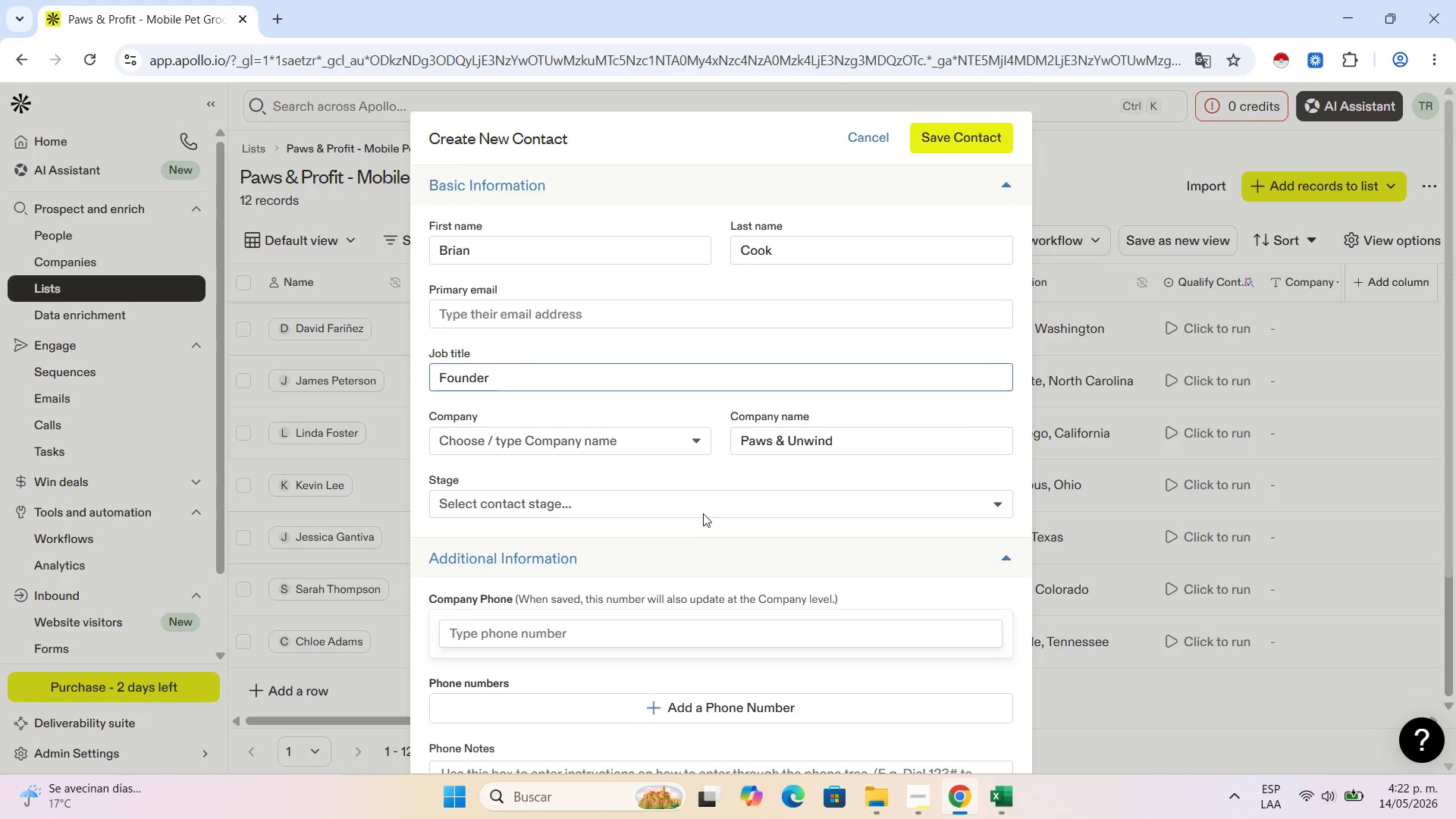 
scroll: coordinate [700, 513], scroll_direction: down, amount: 6.0
 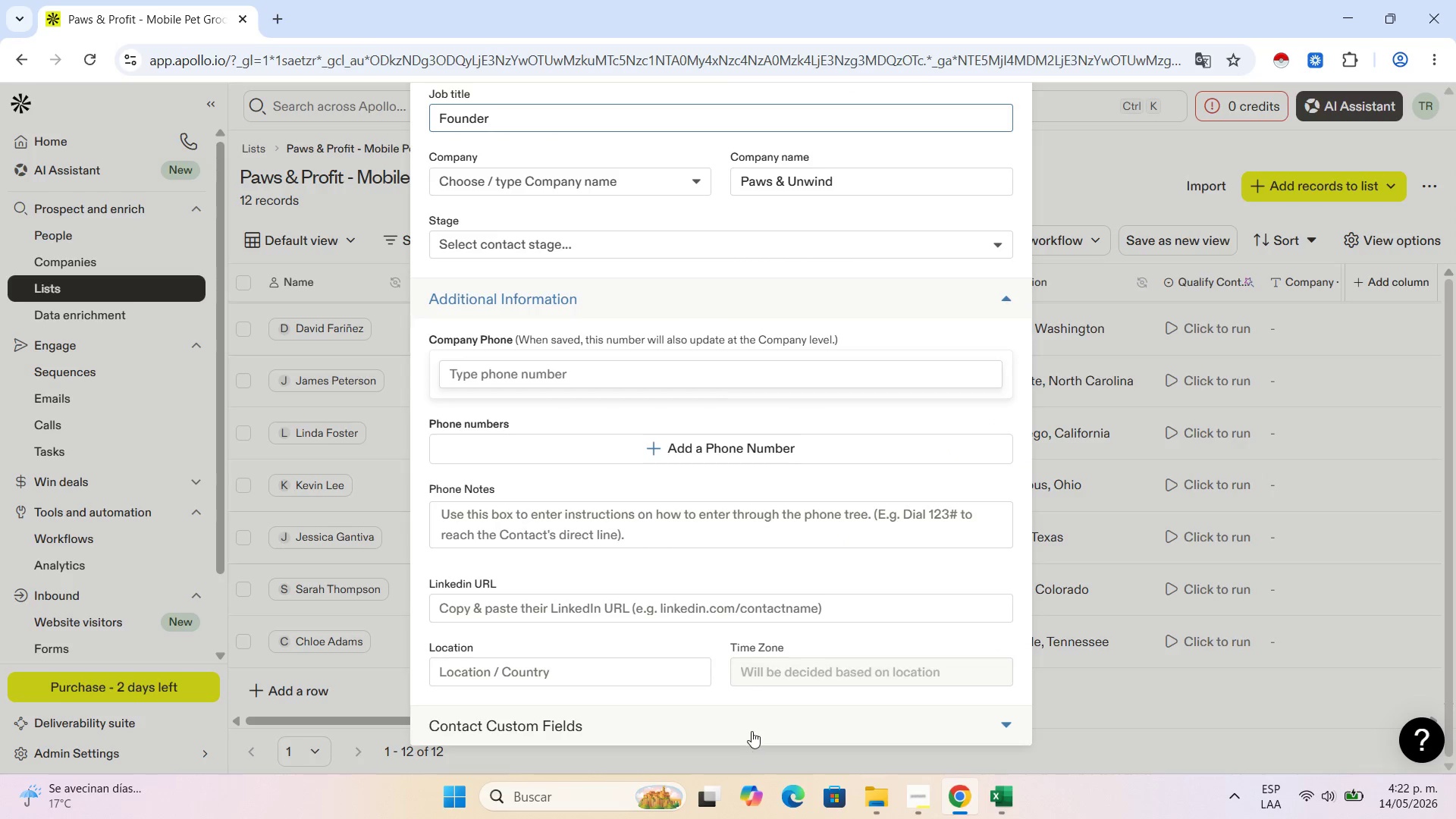 
left_click([752, 723])
 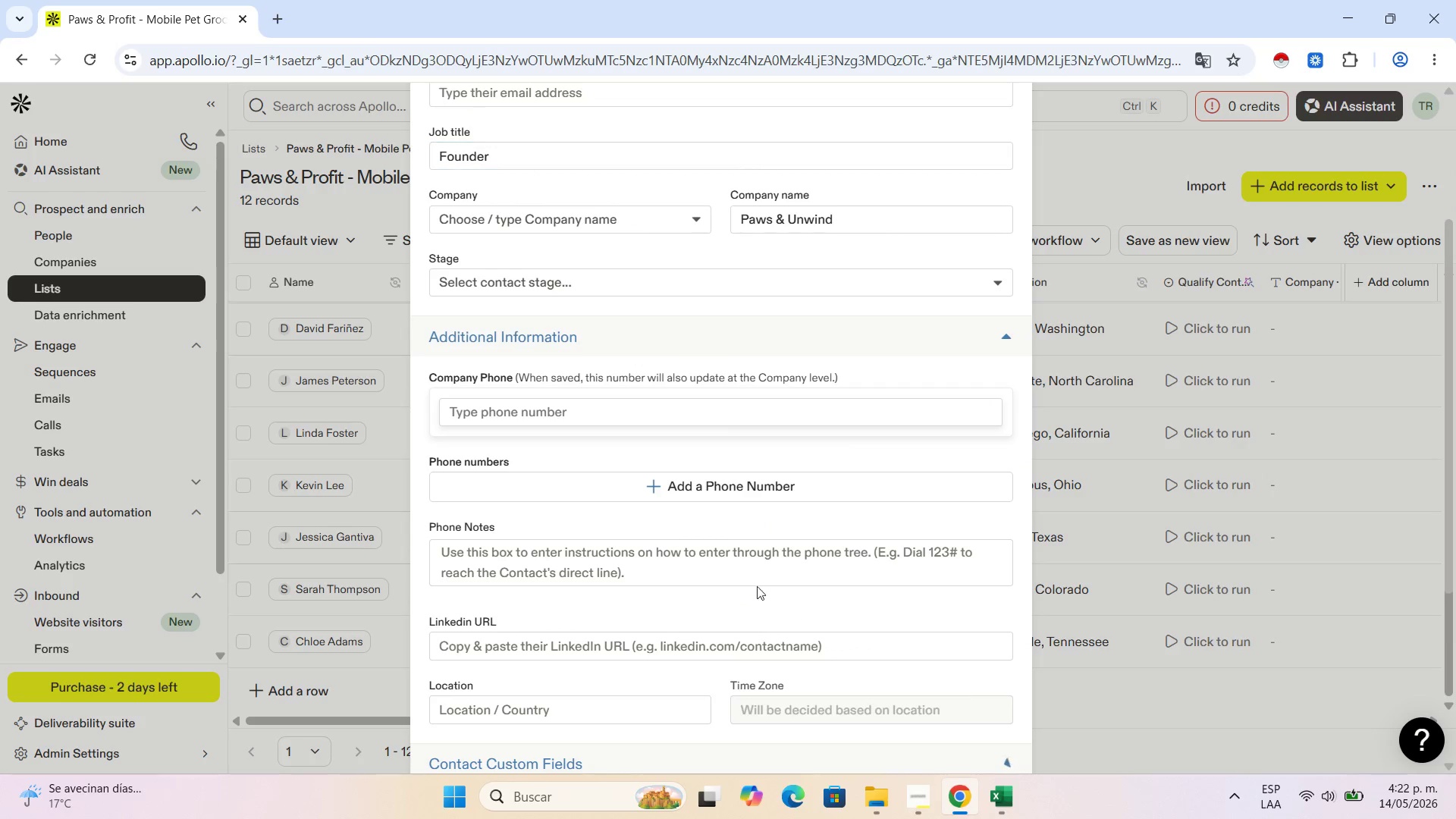 
scroll: coordinate [757, 585], scroll_direction: down, amount: 5.0
 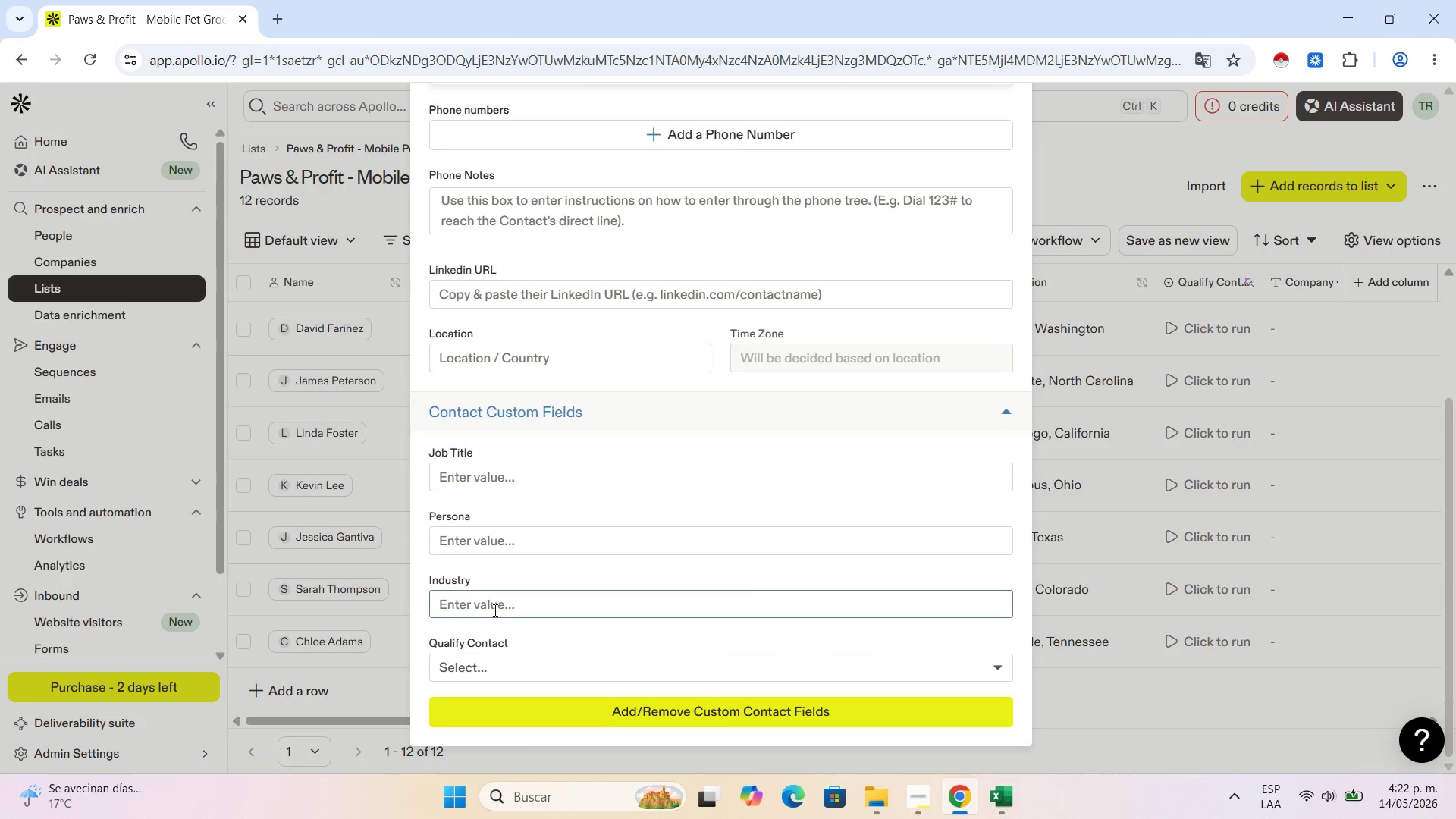 
left_click([494, 610])
 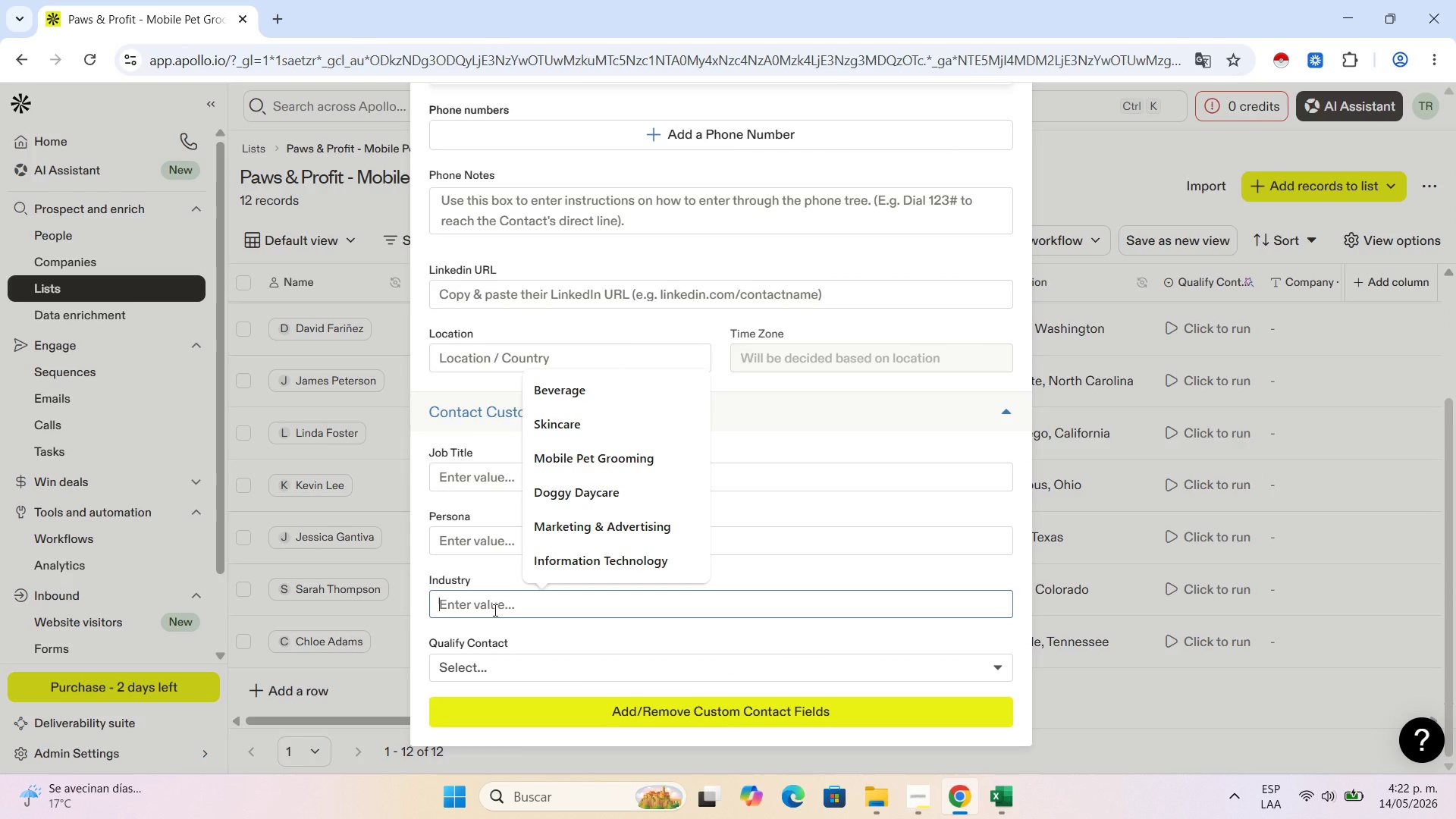 
key(Control+V)
 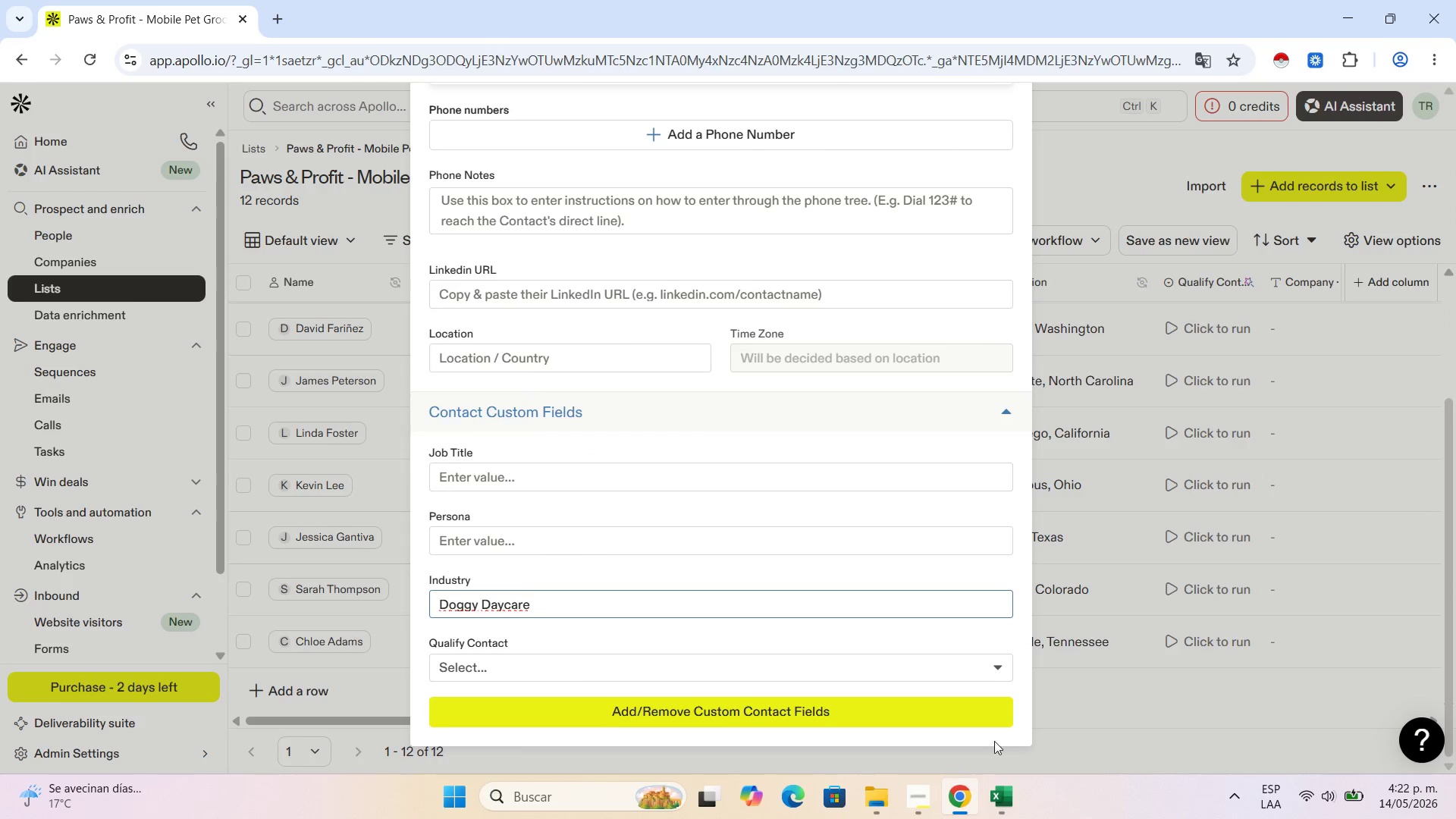 
left_click([1011, 797])
 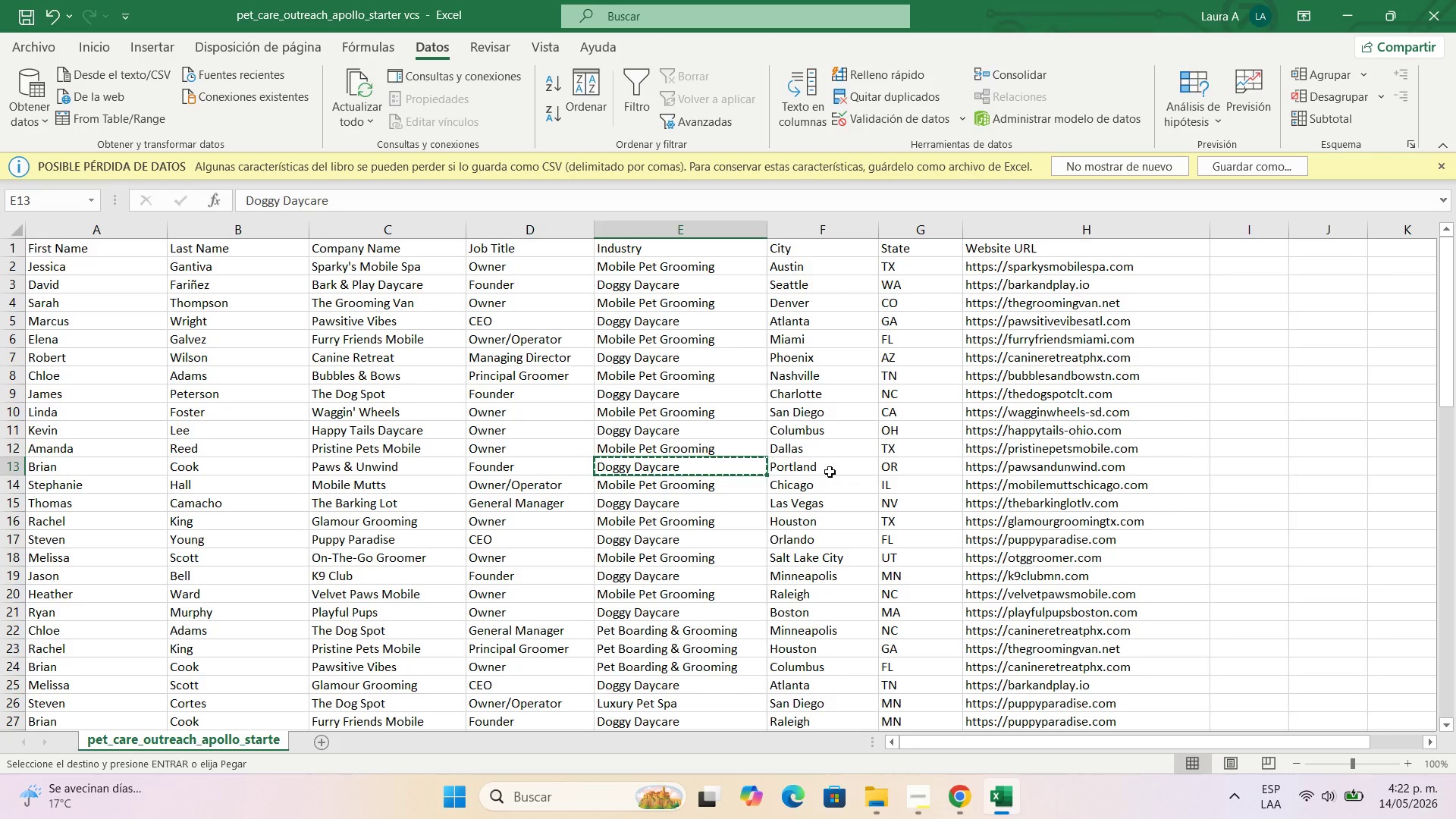 
left_click([830, 472])
 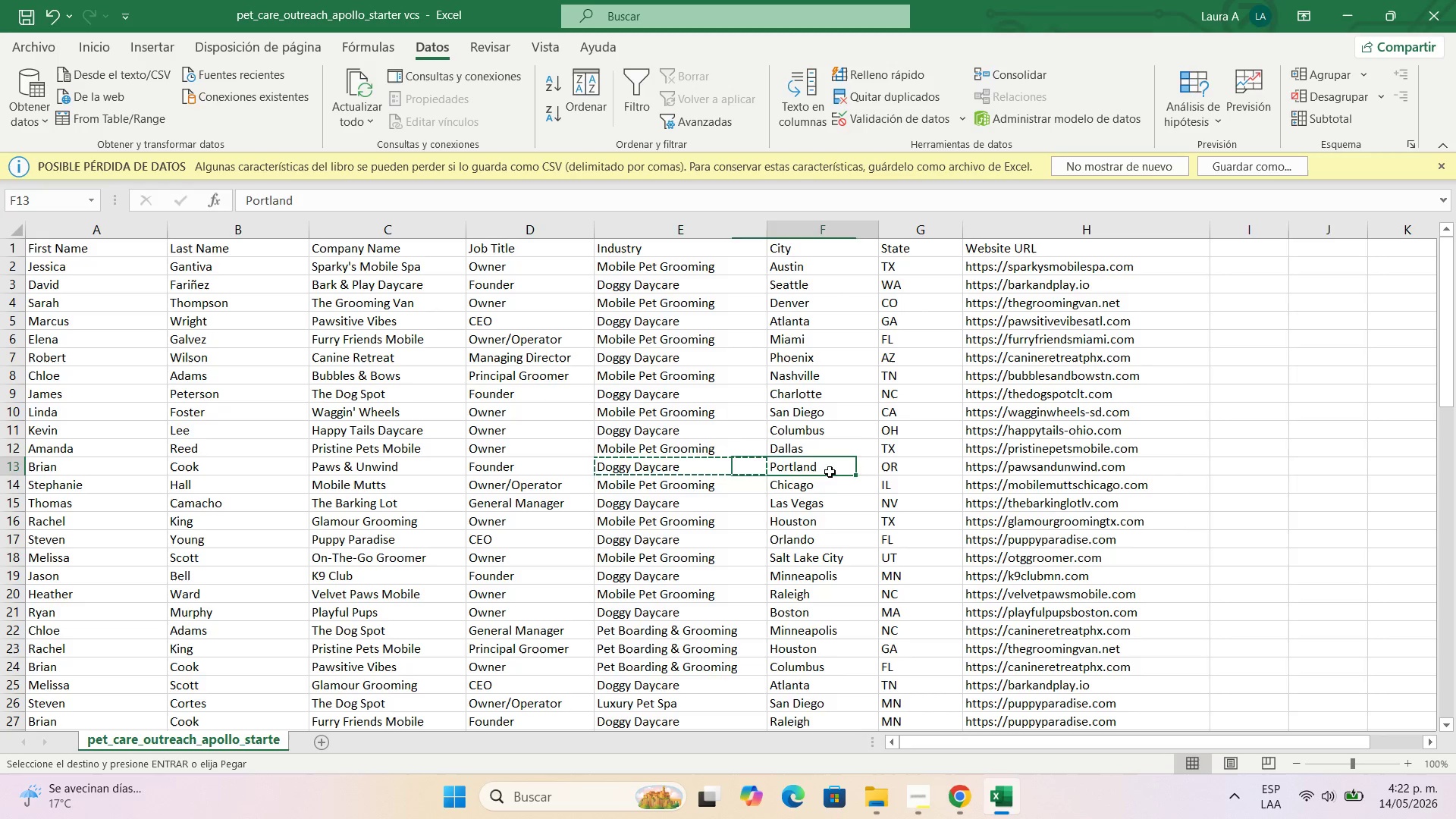 
key(Control+C)
 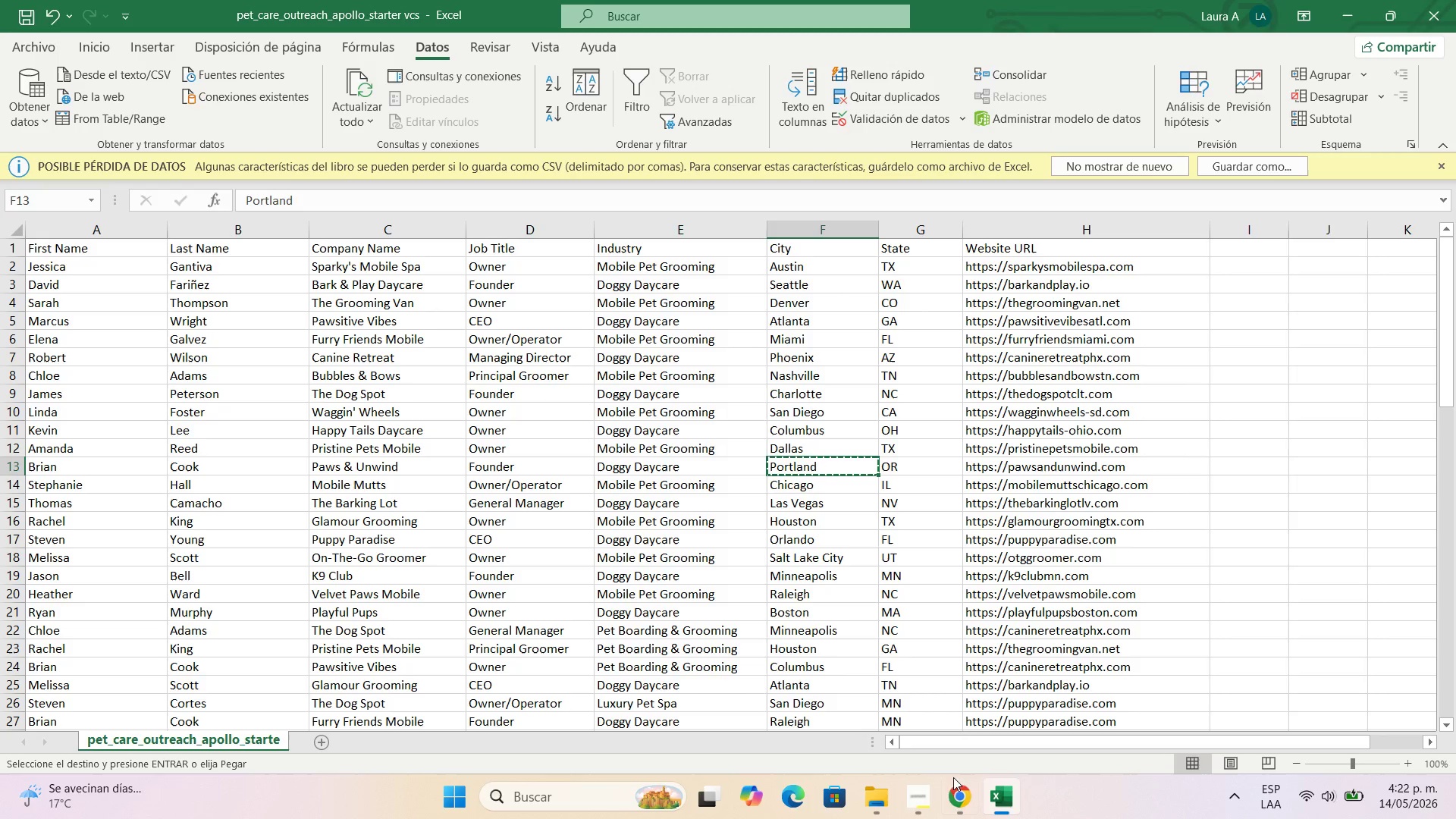 
left_click([952, 793])
 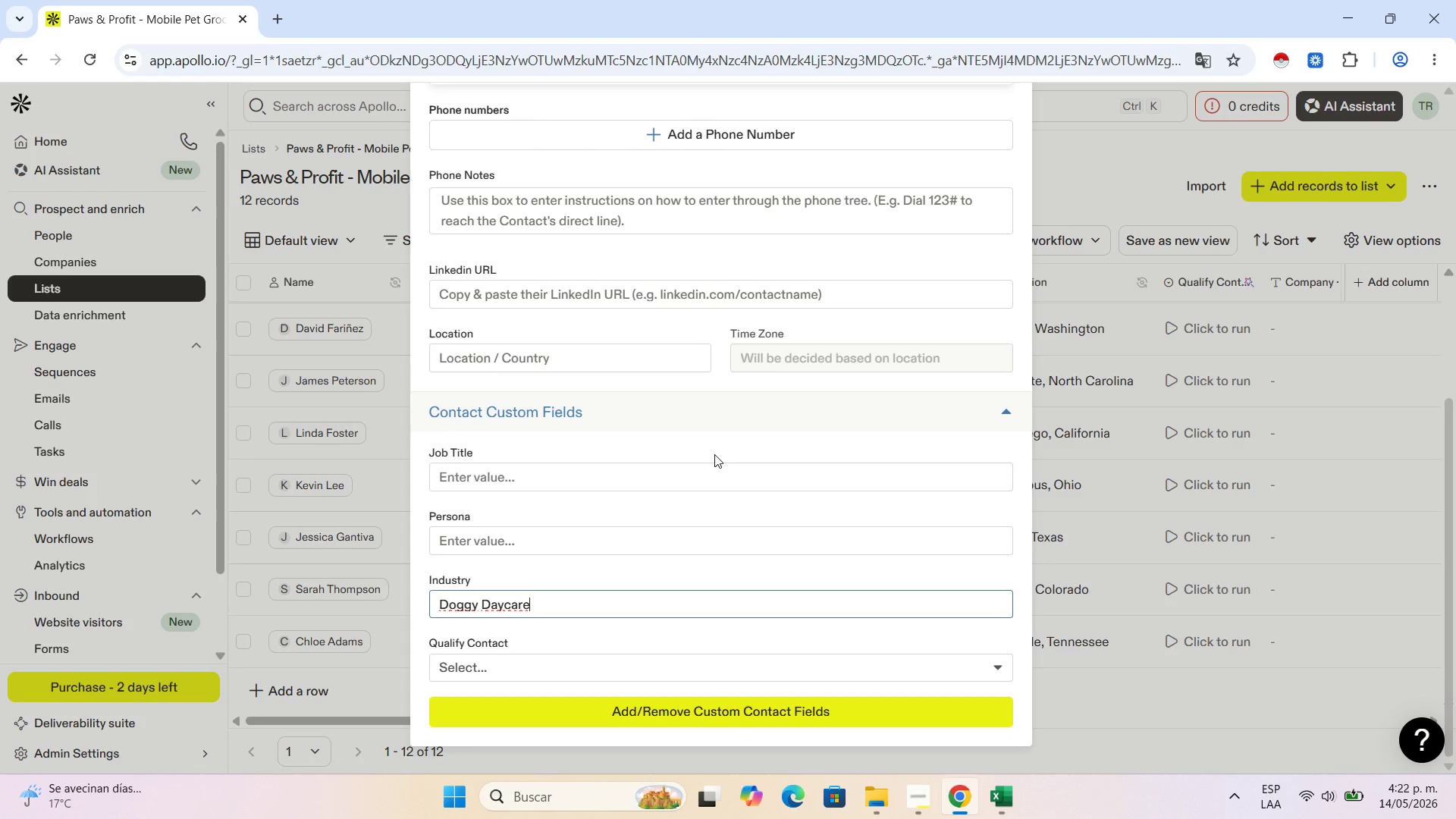 
scroll: coordinate [714, 454], scroll_direction: up, amount: 1.0
 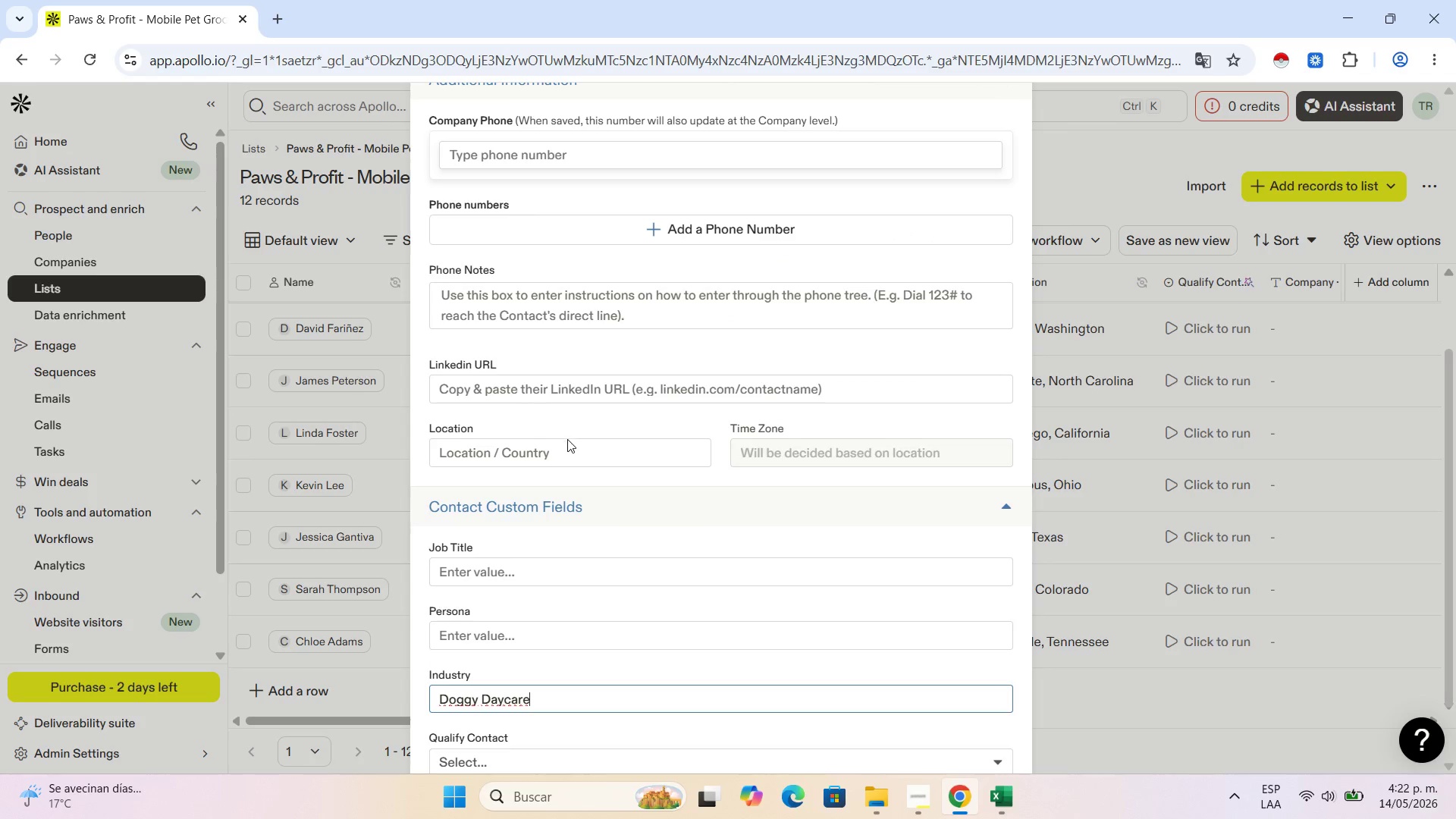 
double_click([567, 452])
 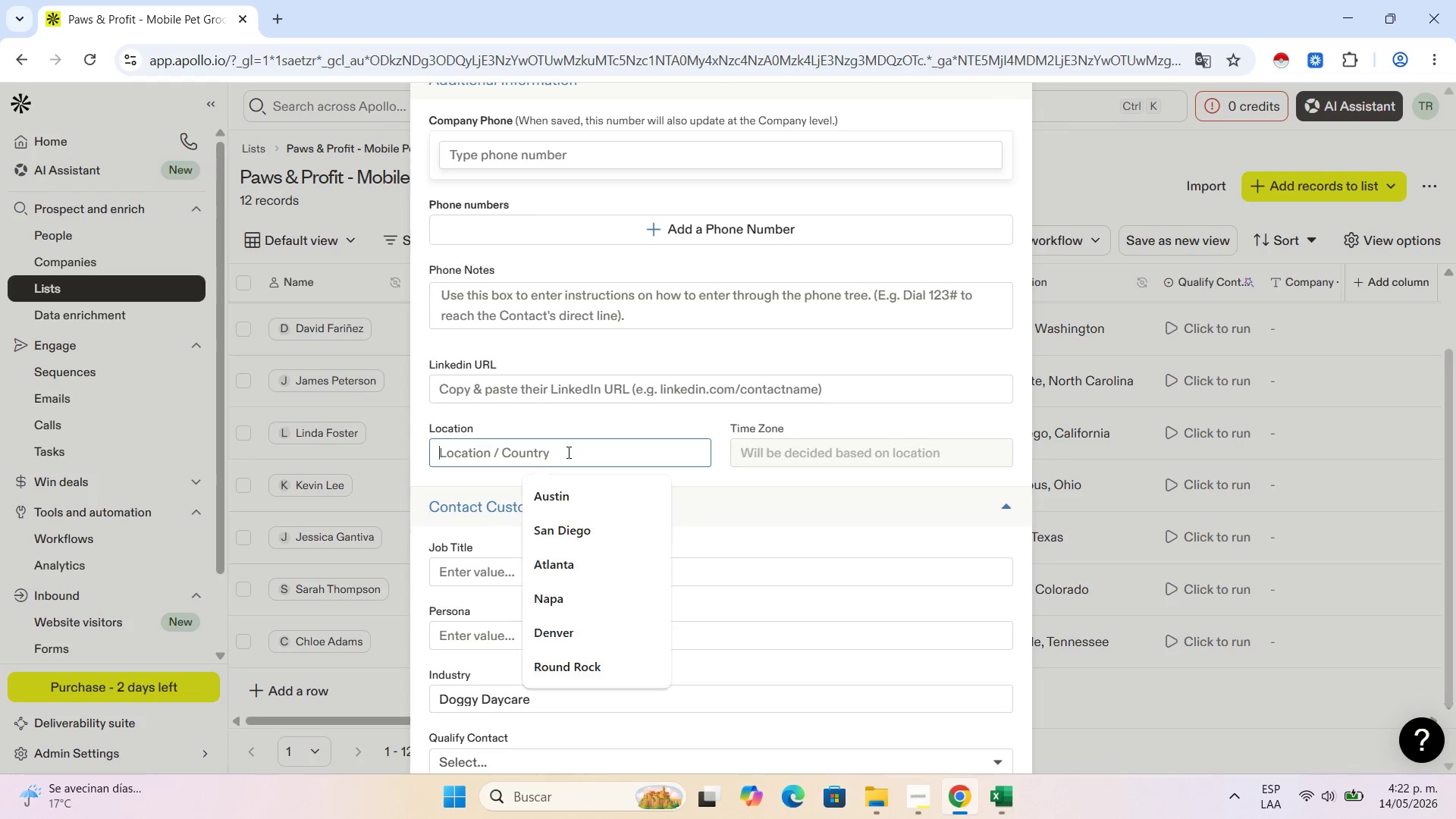 
key(Control+V)
 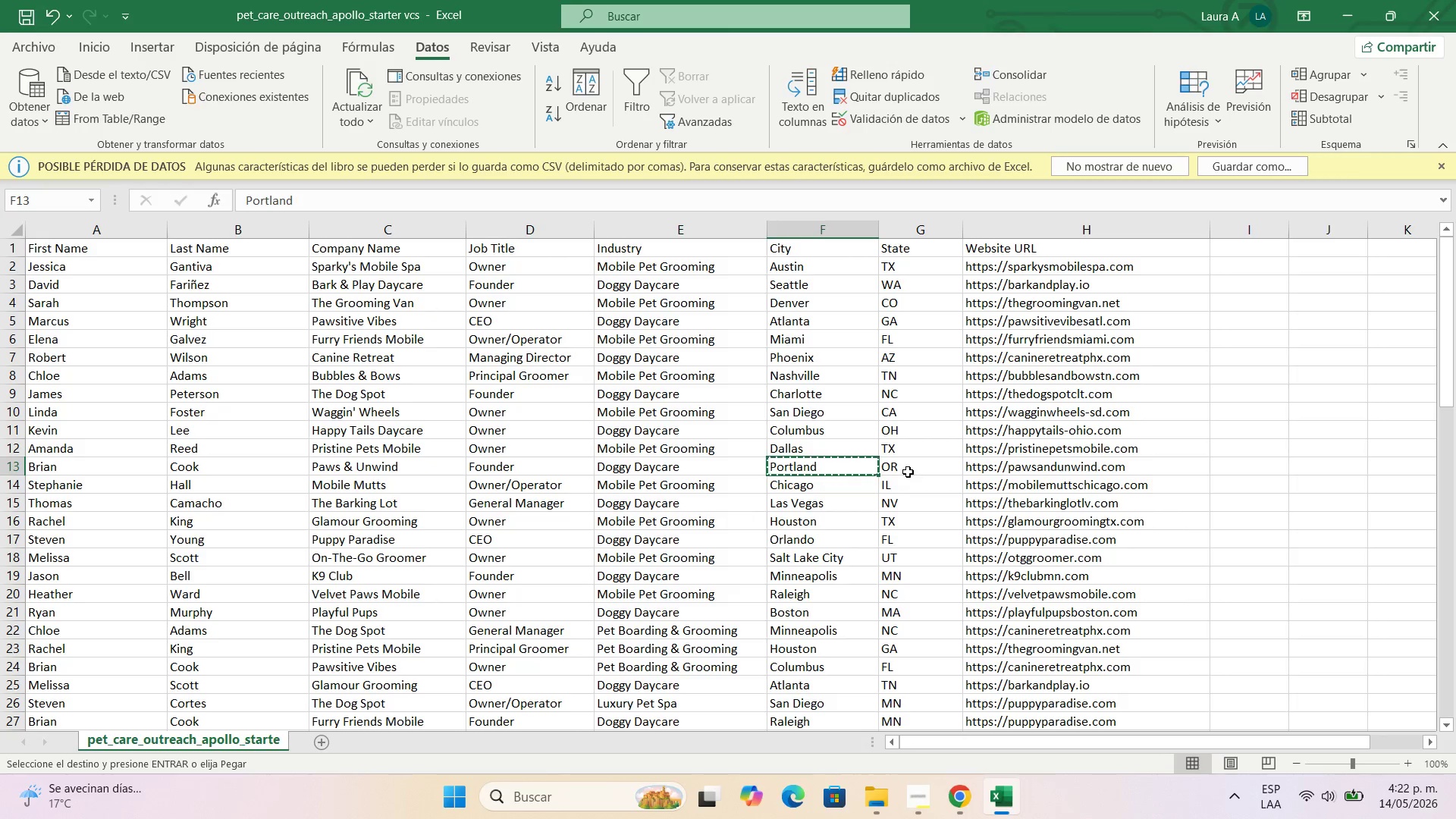 
left_click([978, 464])
 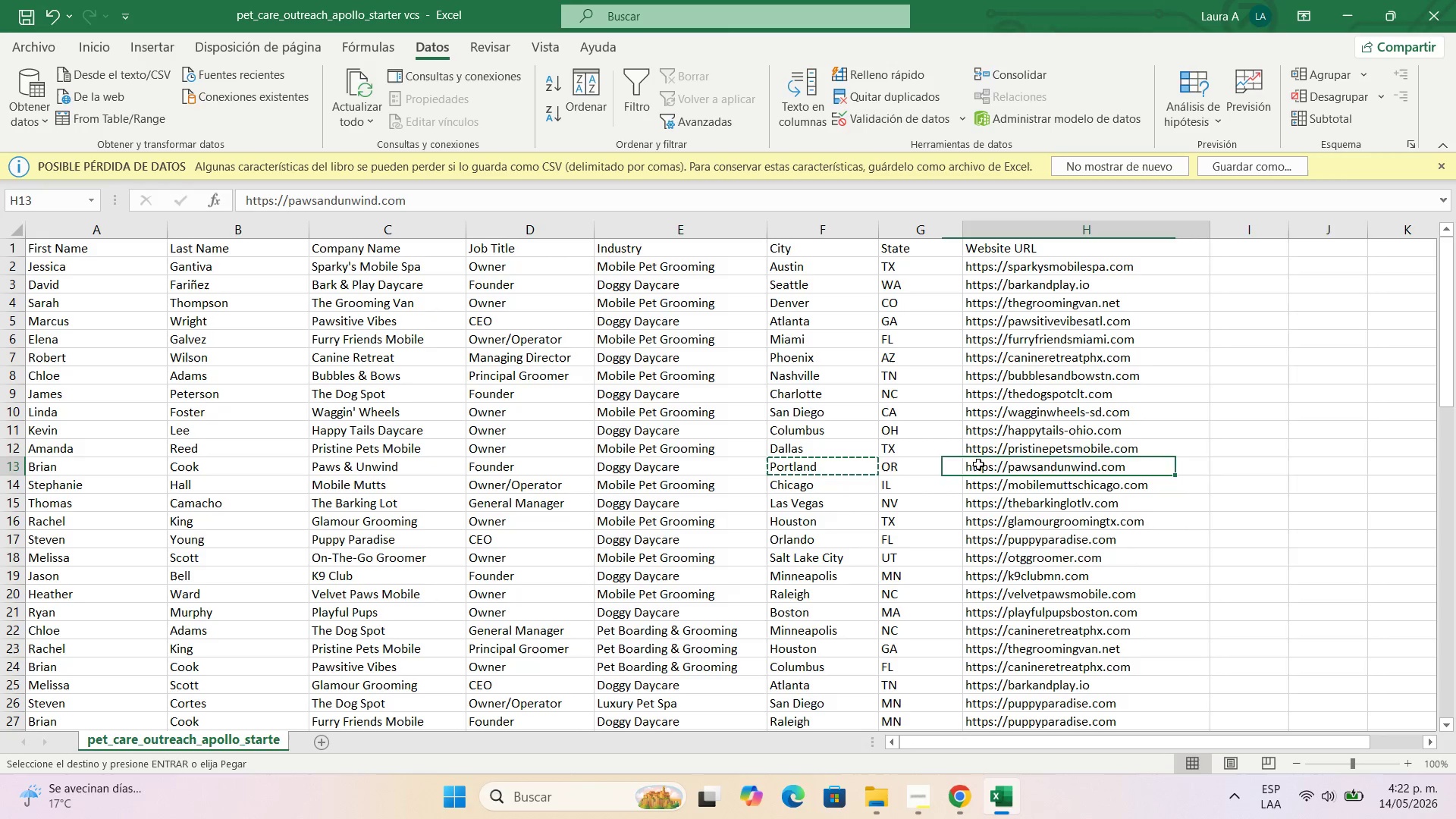 
key(Control+C)
 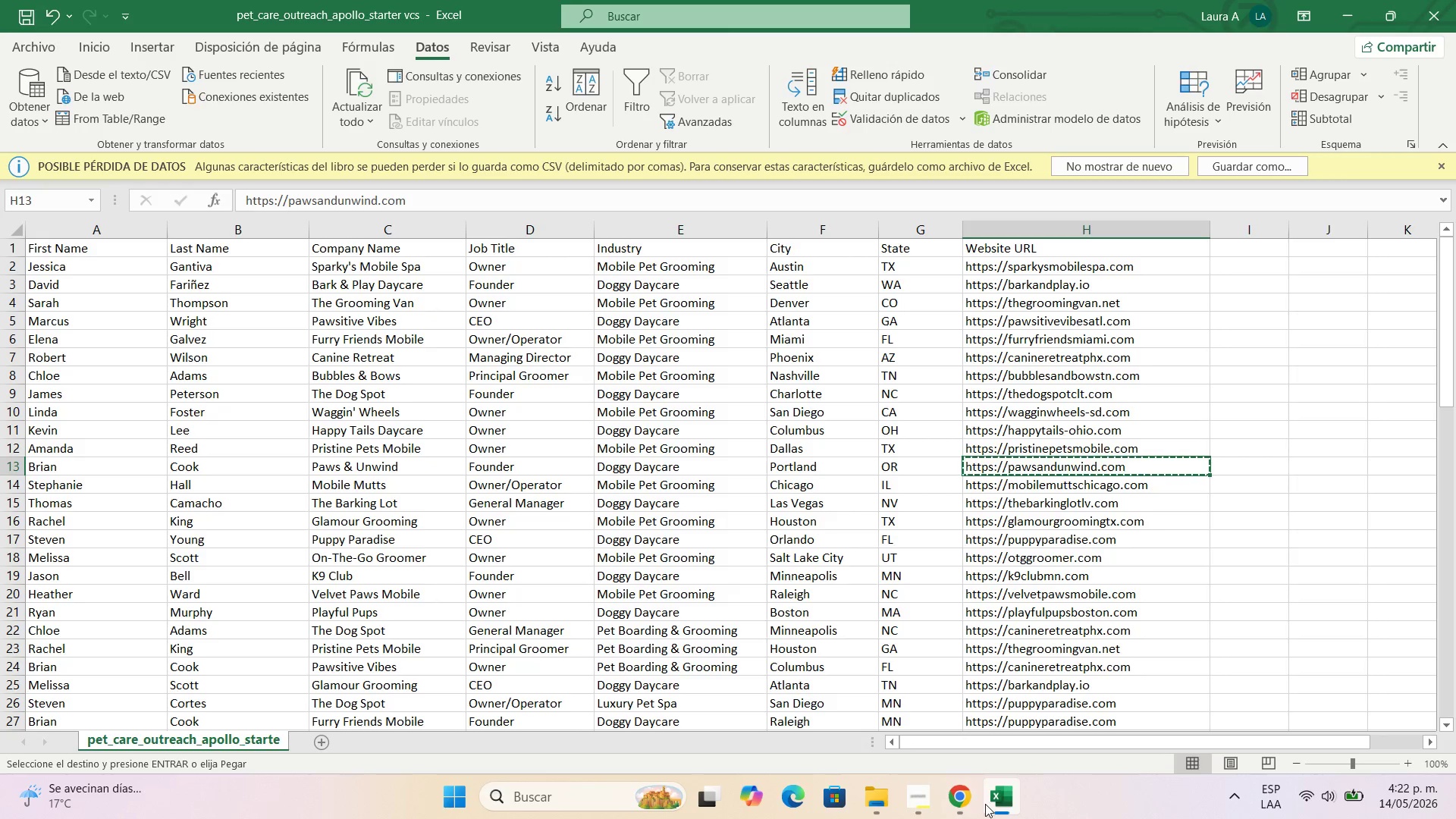 
left_click([968, 803])
 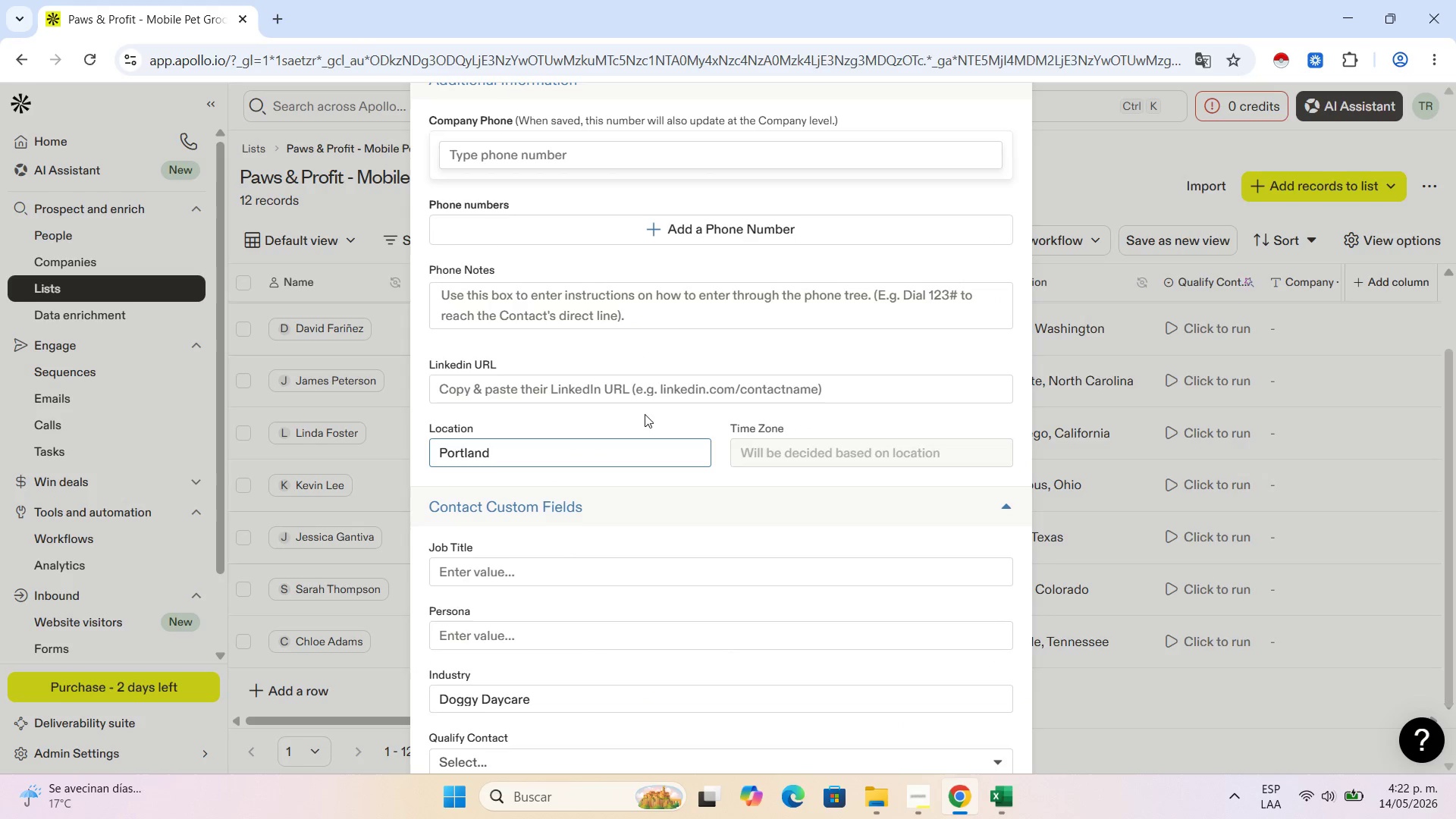 
left_click([649, 398])
 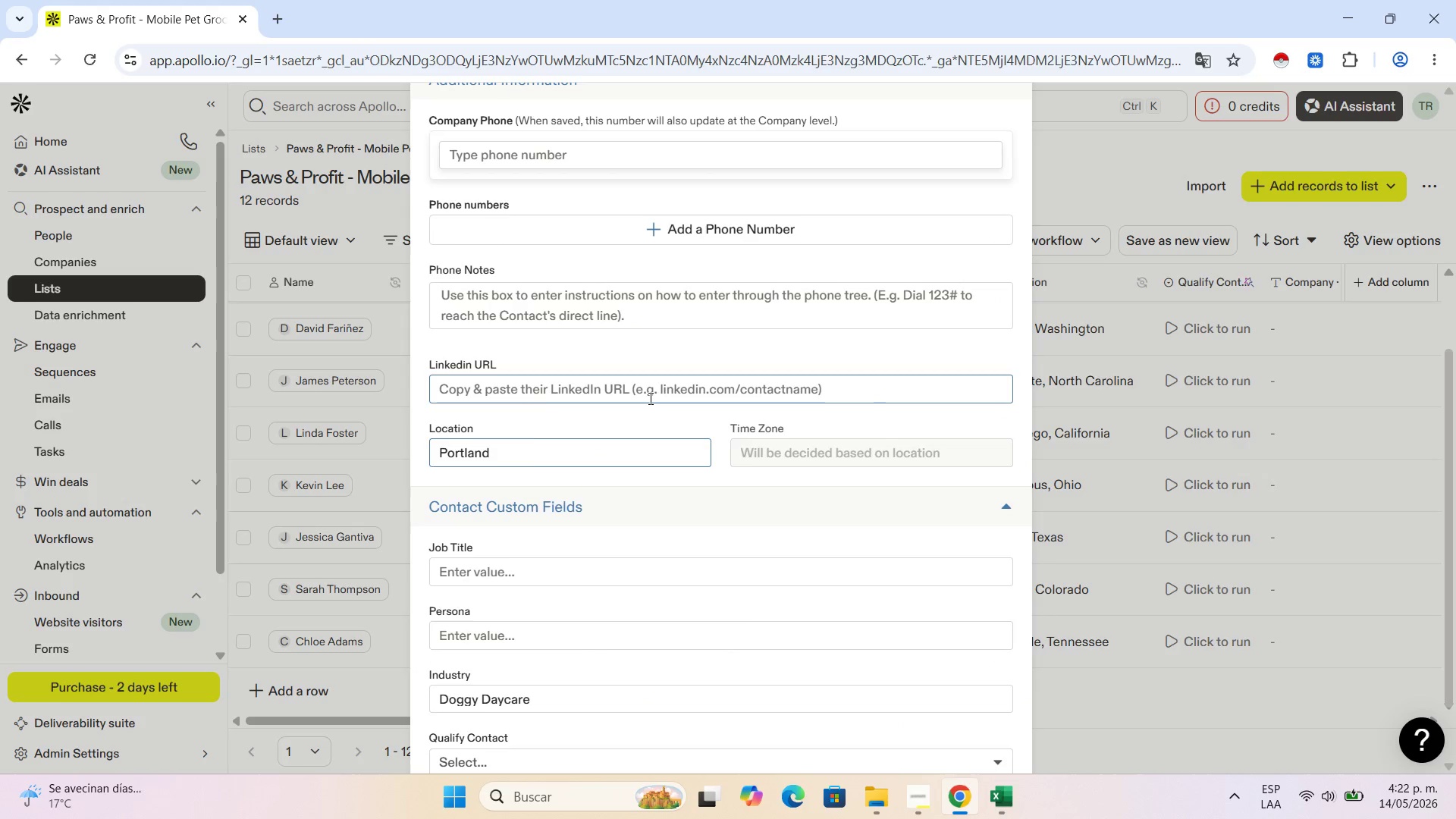 
key(Control+V)
 